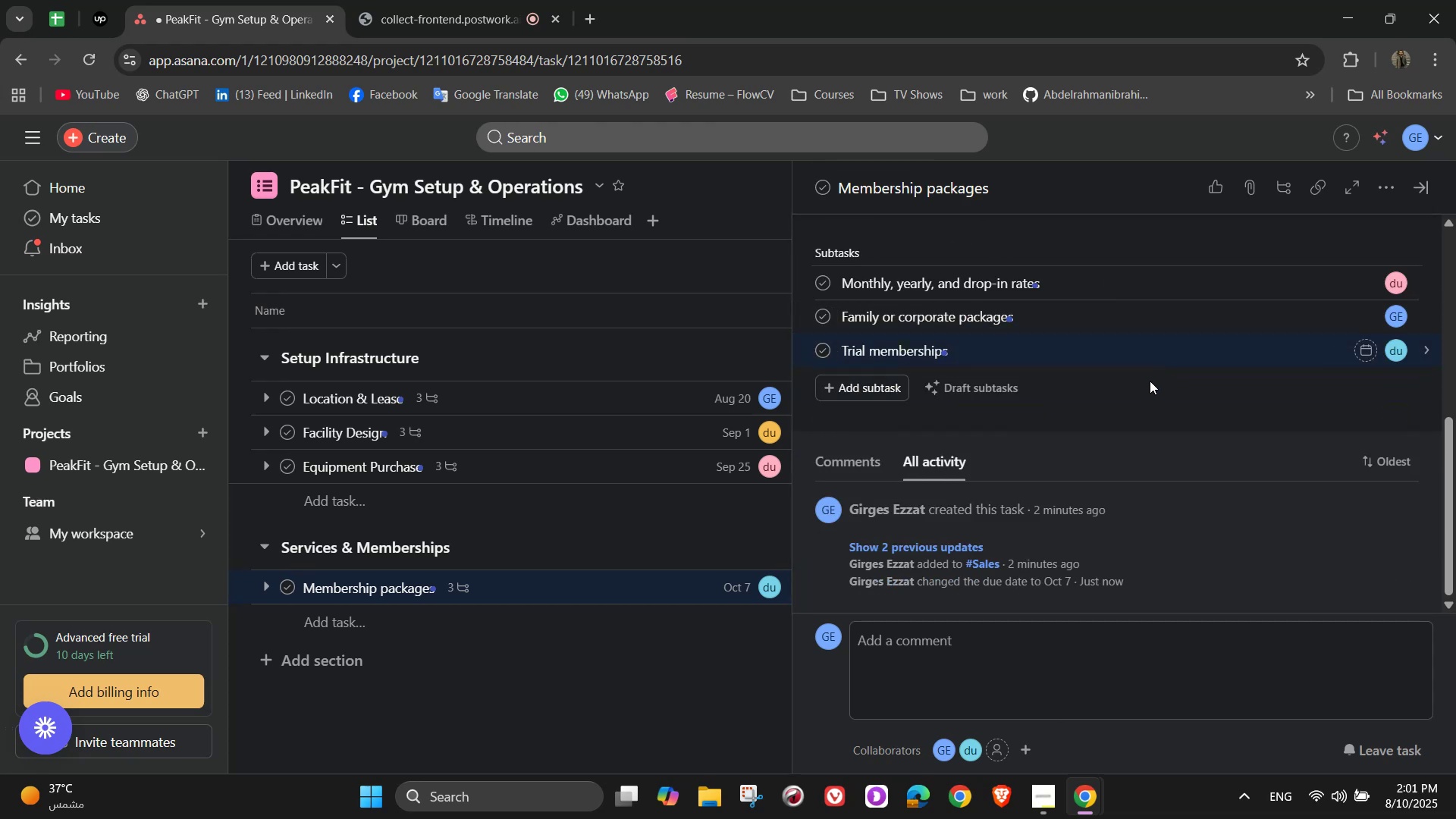 
scroll: coordinate [1140, 394], scroll_direction: up, amount: 1.0
 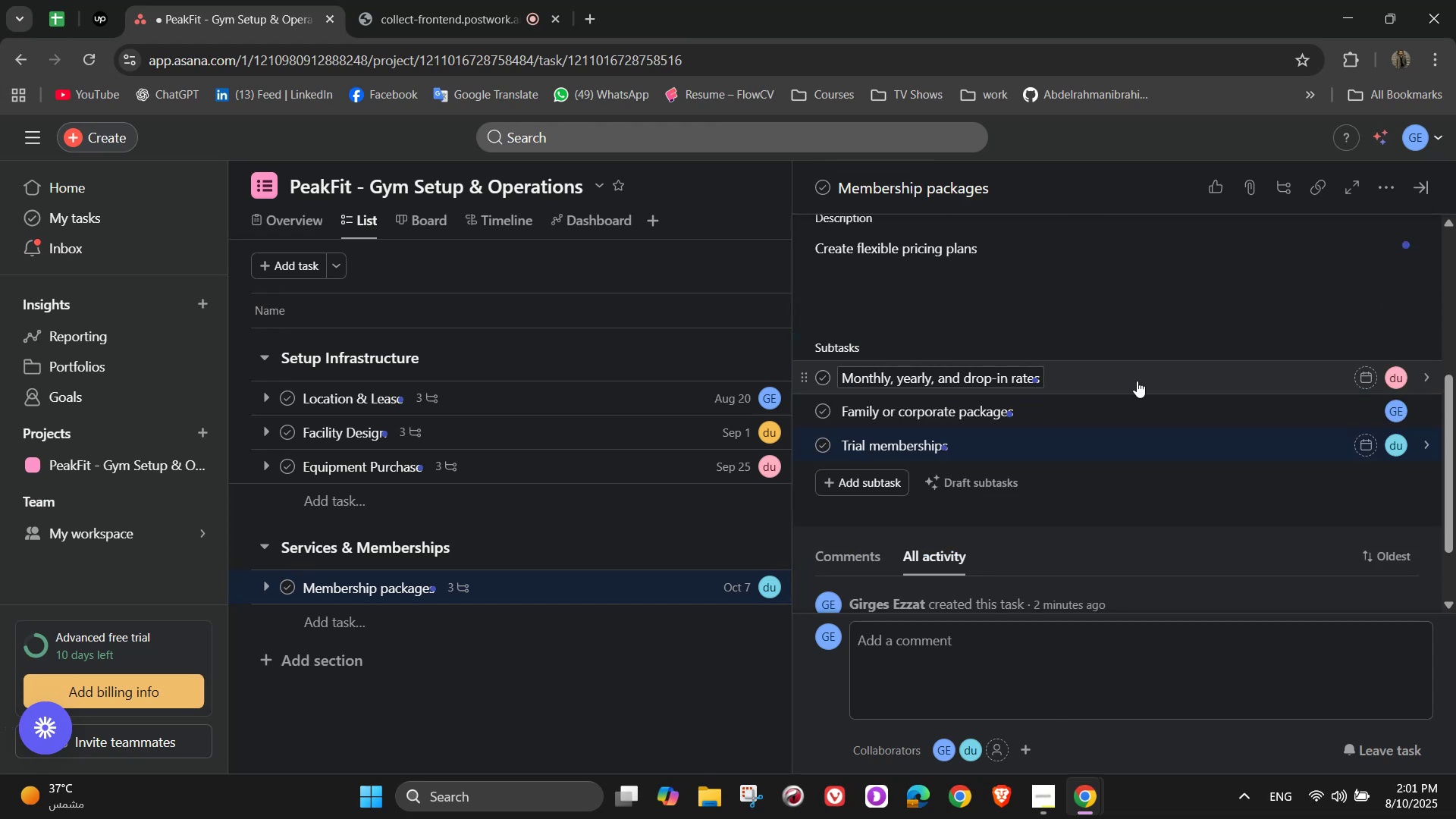 
wait(5.98)
 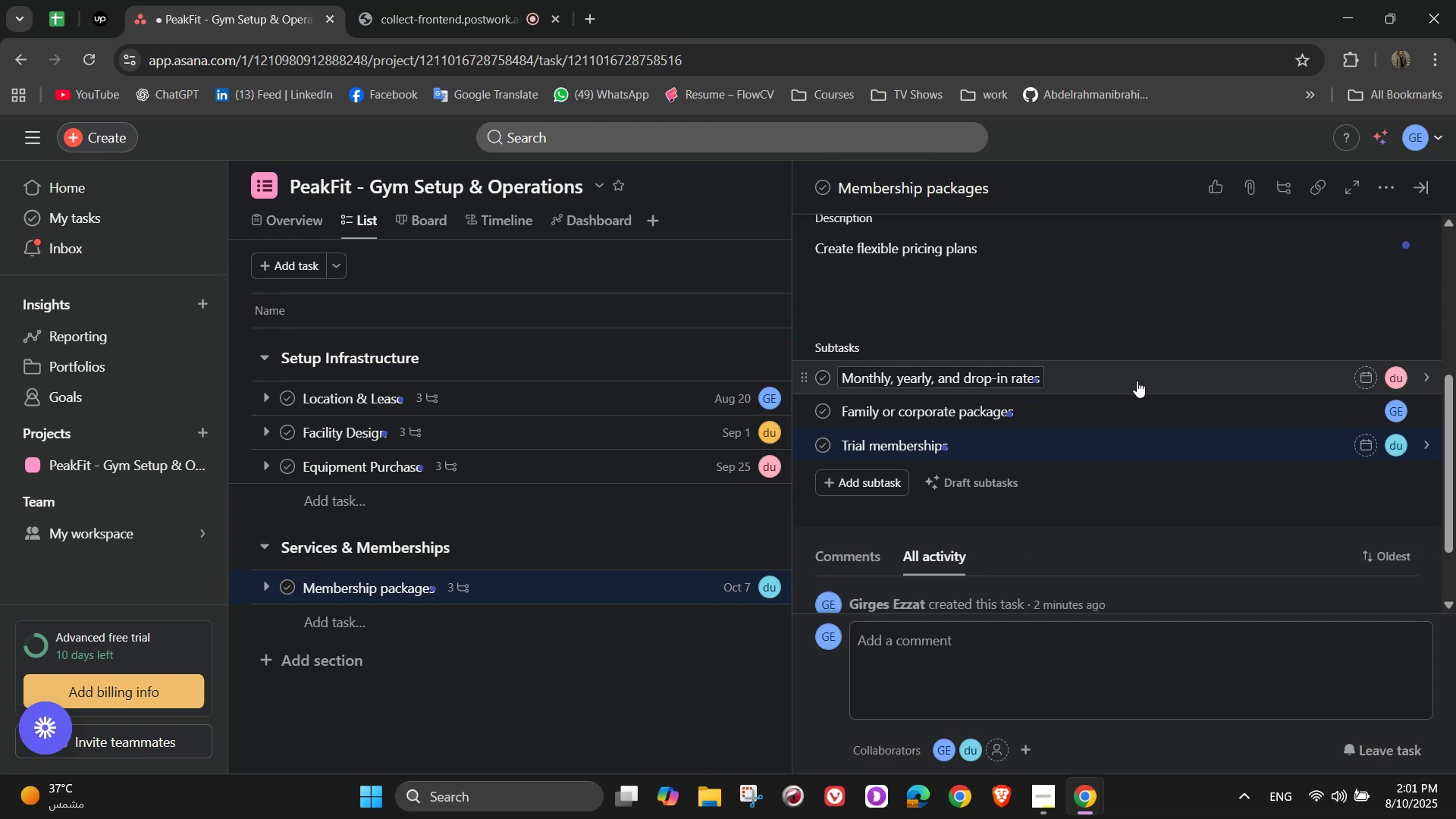 
scroll: coordinate [1137, 381], scroll_direction: up, amount: 9.0
 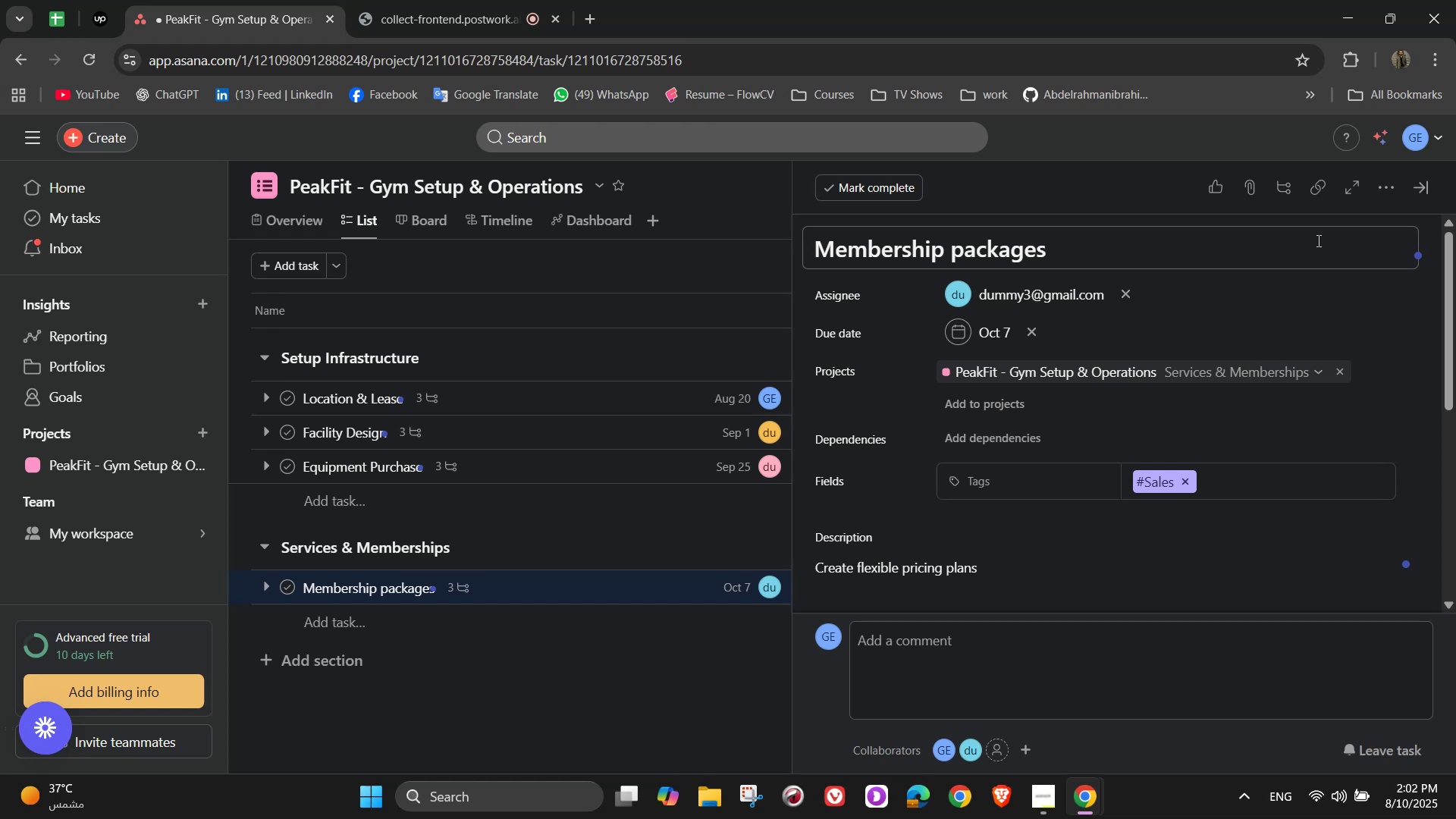 
wait(7.62)
 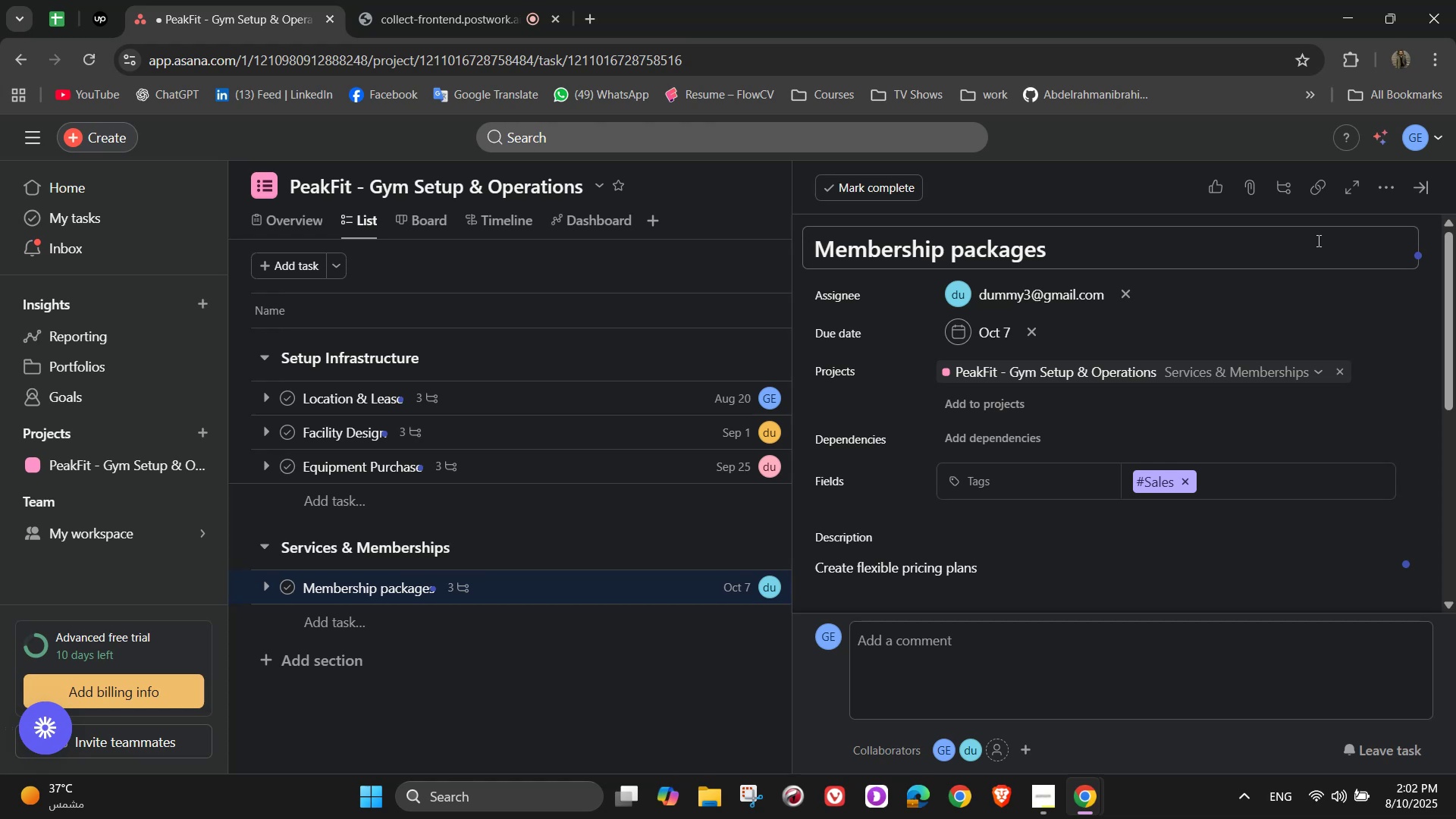 
scroll: coordinate [1308, 439], scroll_direction: up, amount: 3.0
 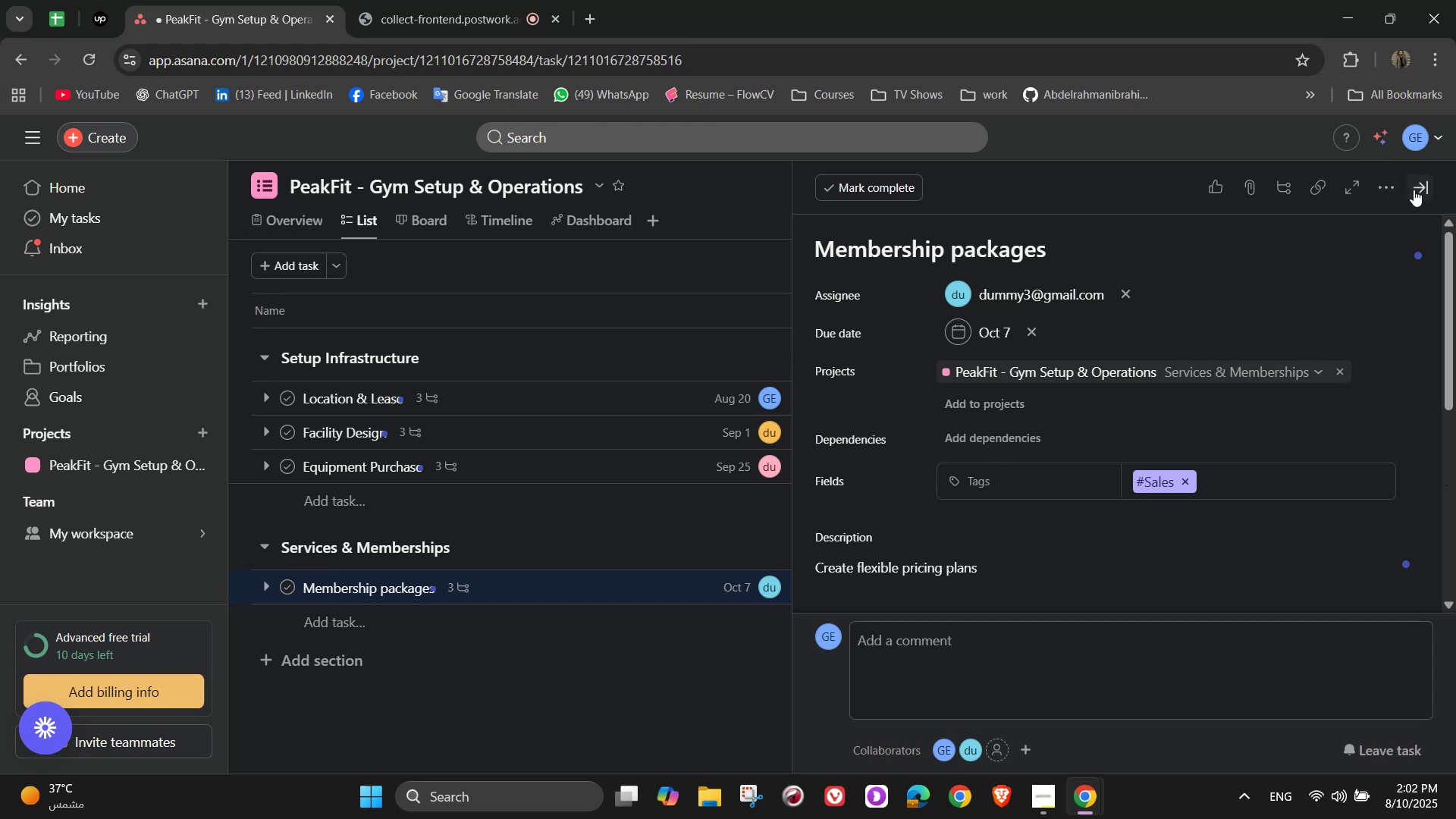 
left_click([1420, 191])
 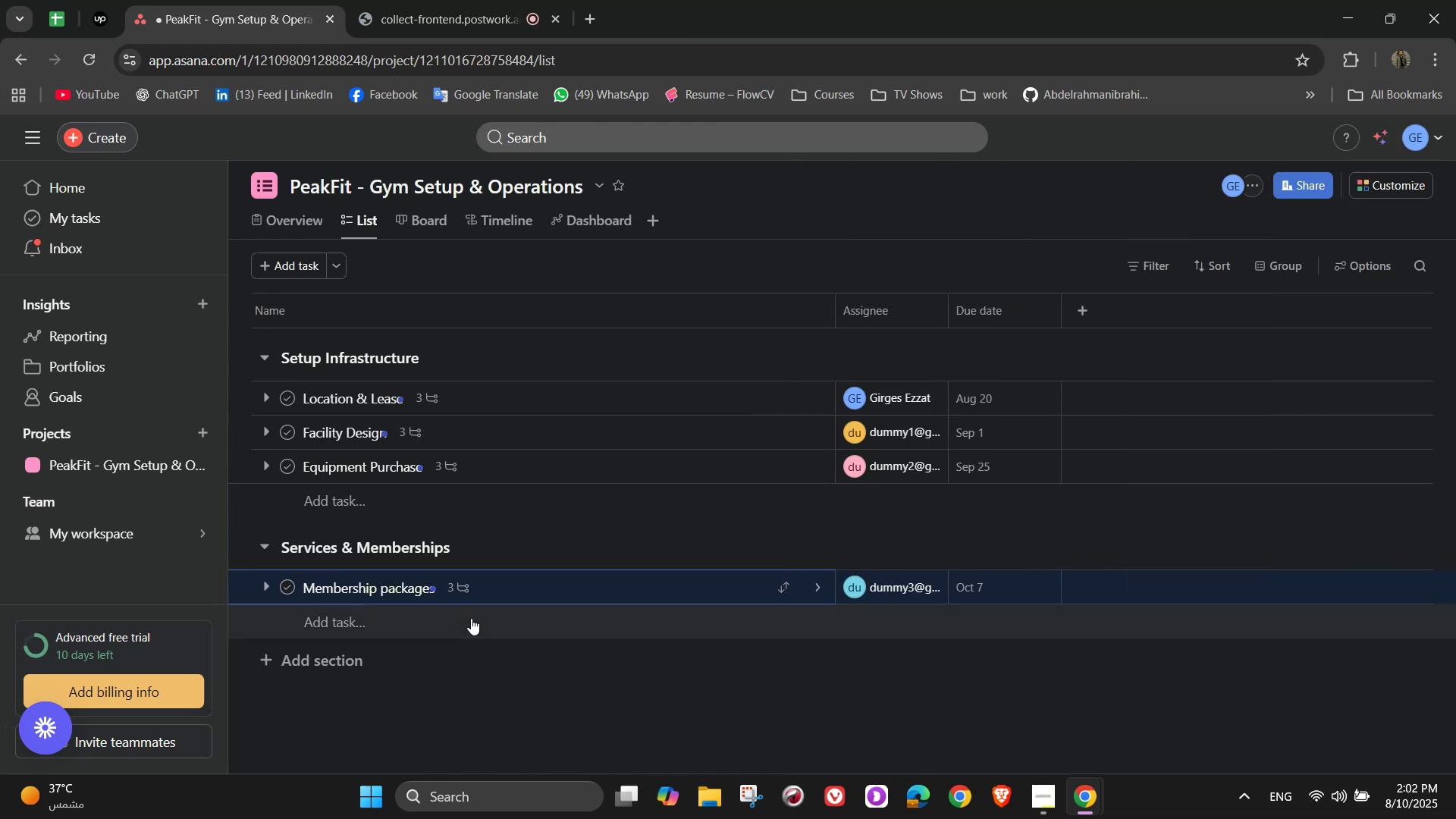 
left_click([451, 621])
 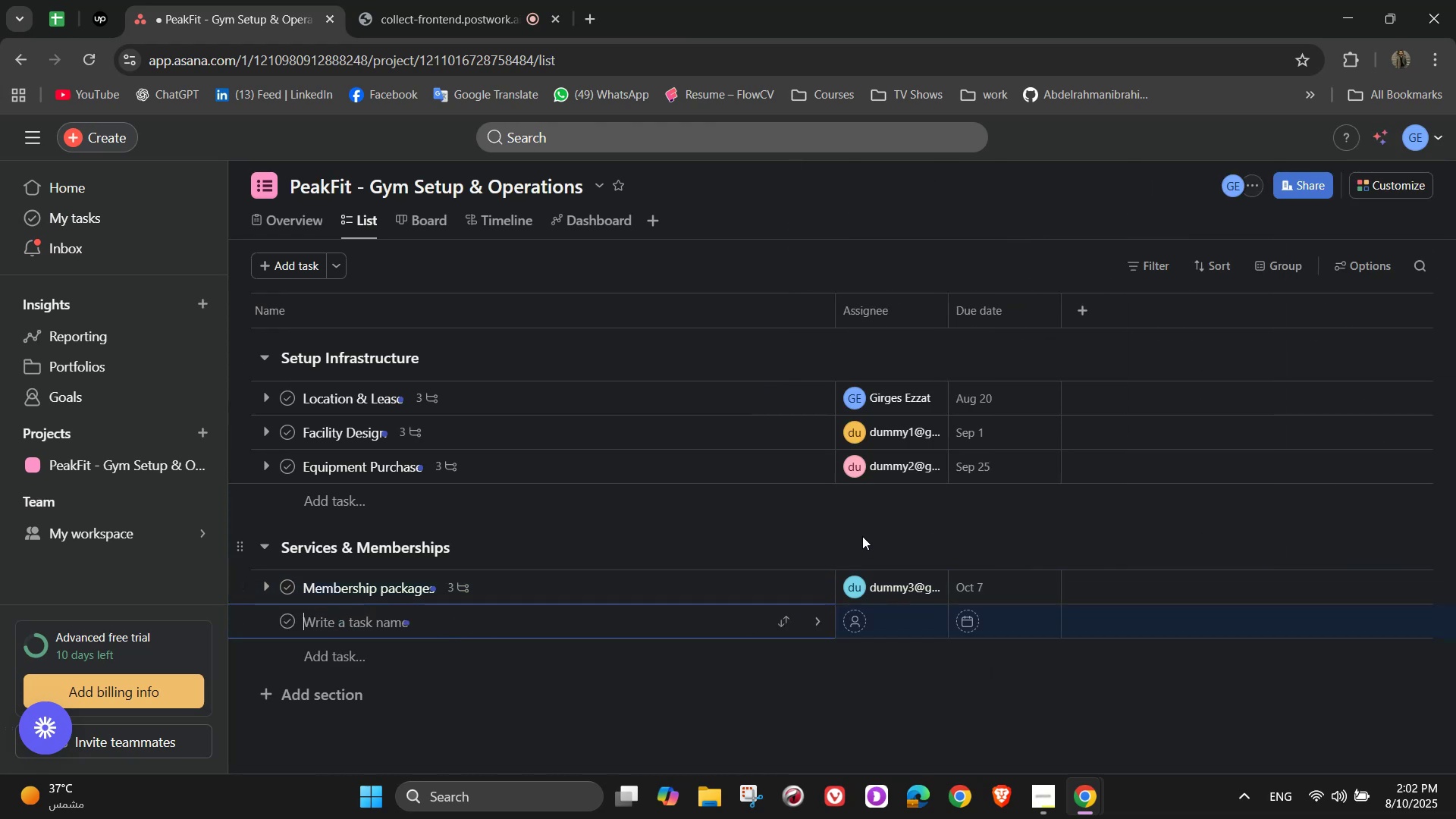 
left_click([862, 536])
 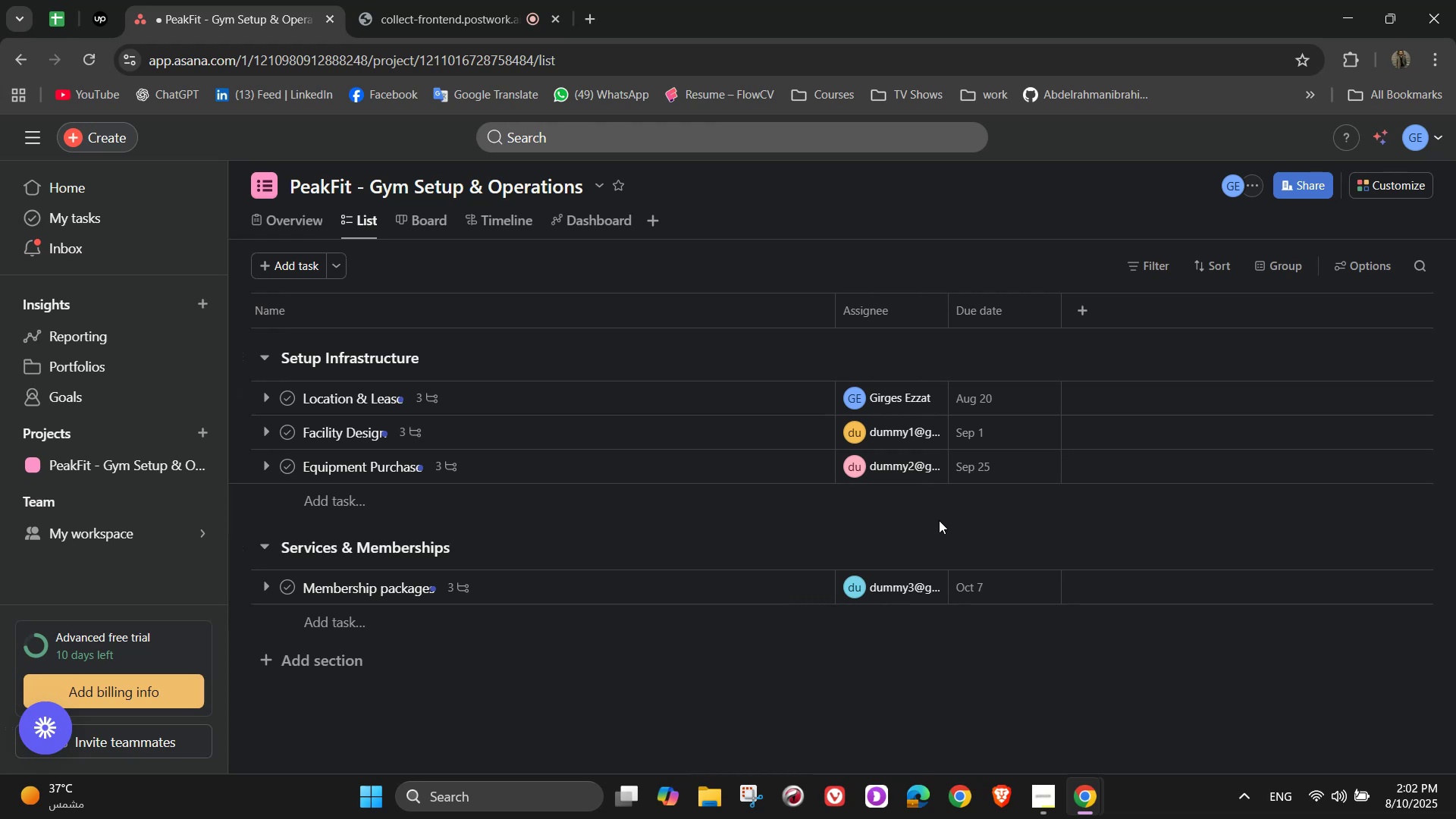 
type(Class)
 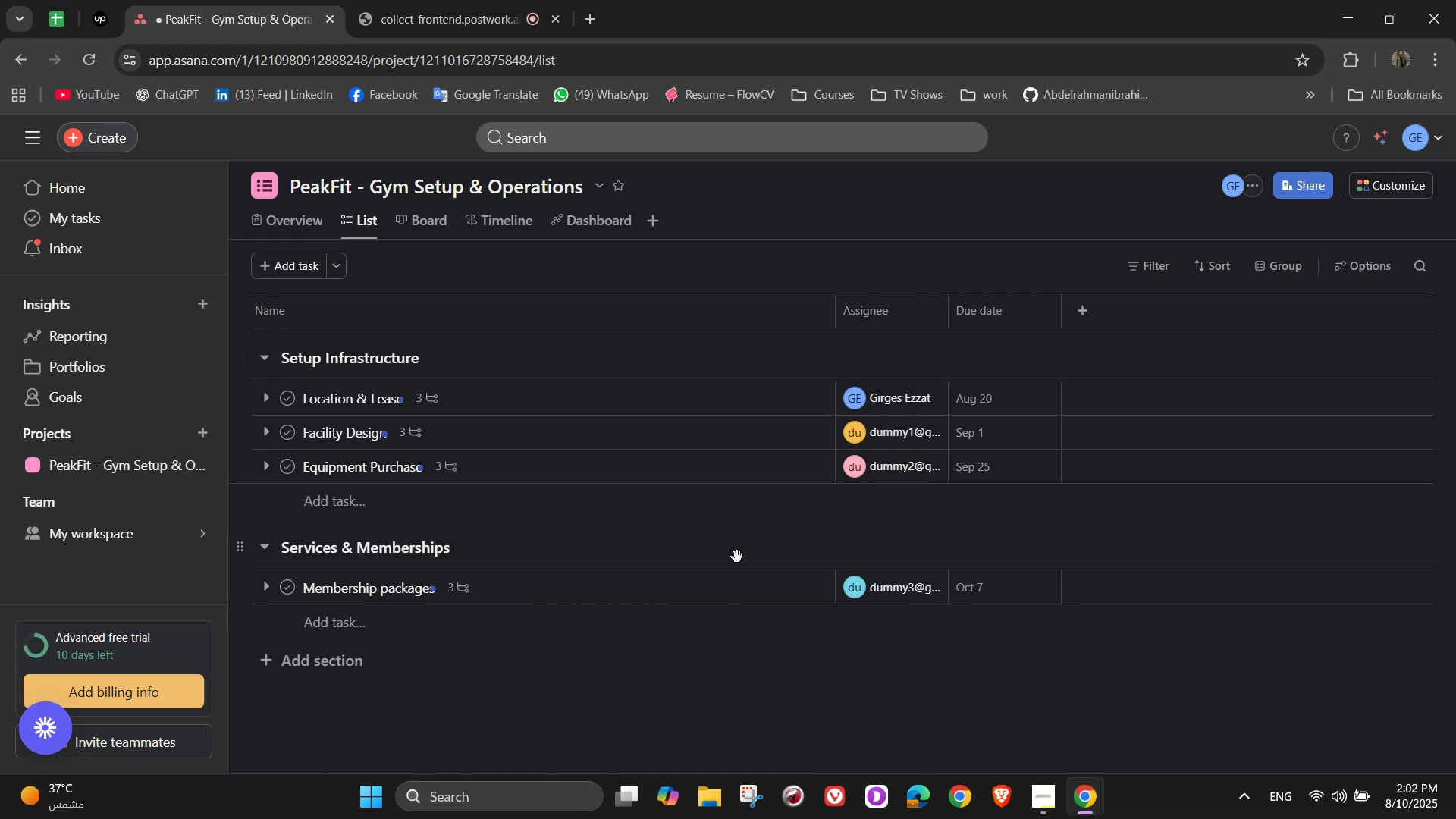 
left_click([359, 623])
 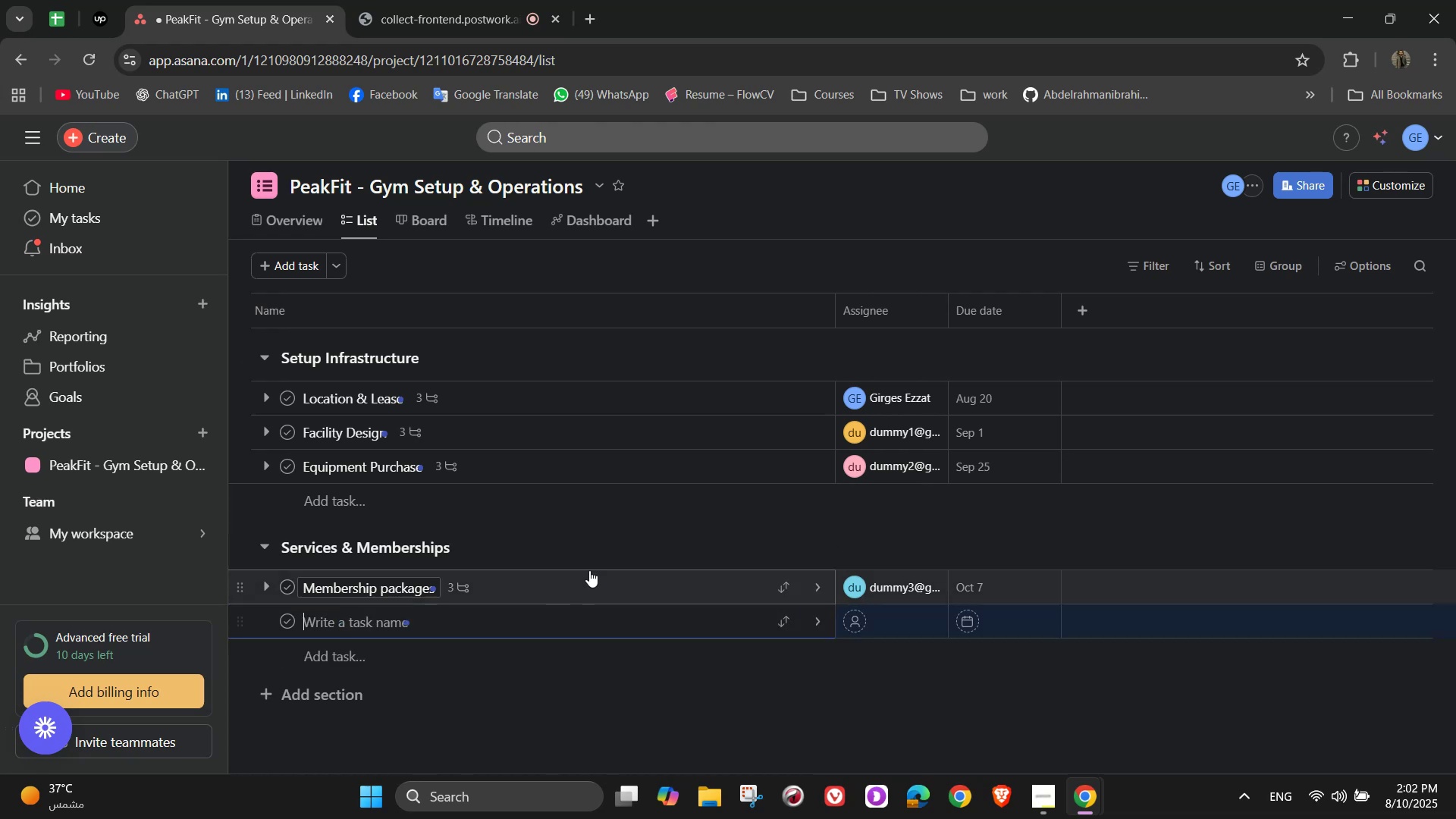 
type(Class Scheduling)
 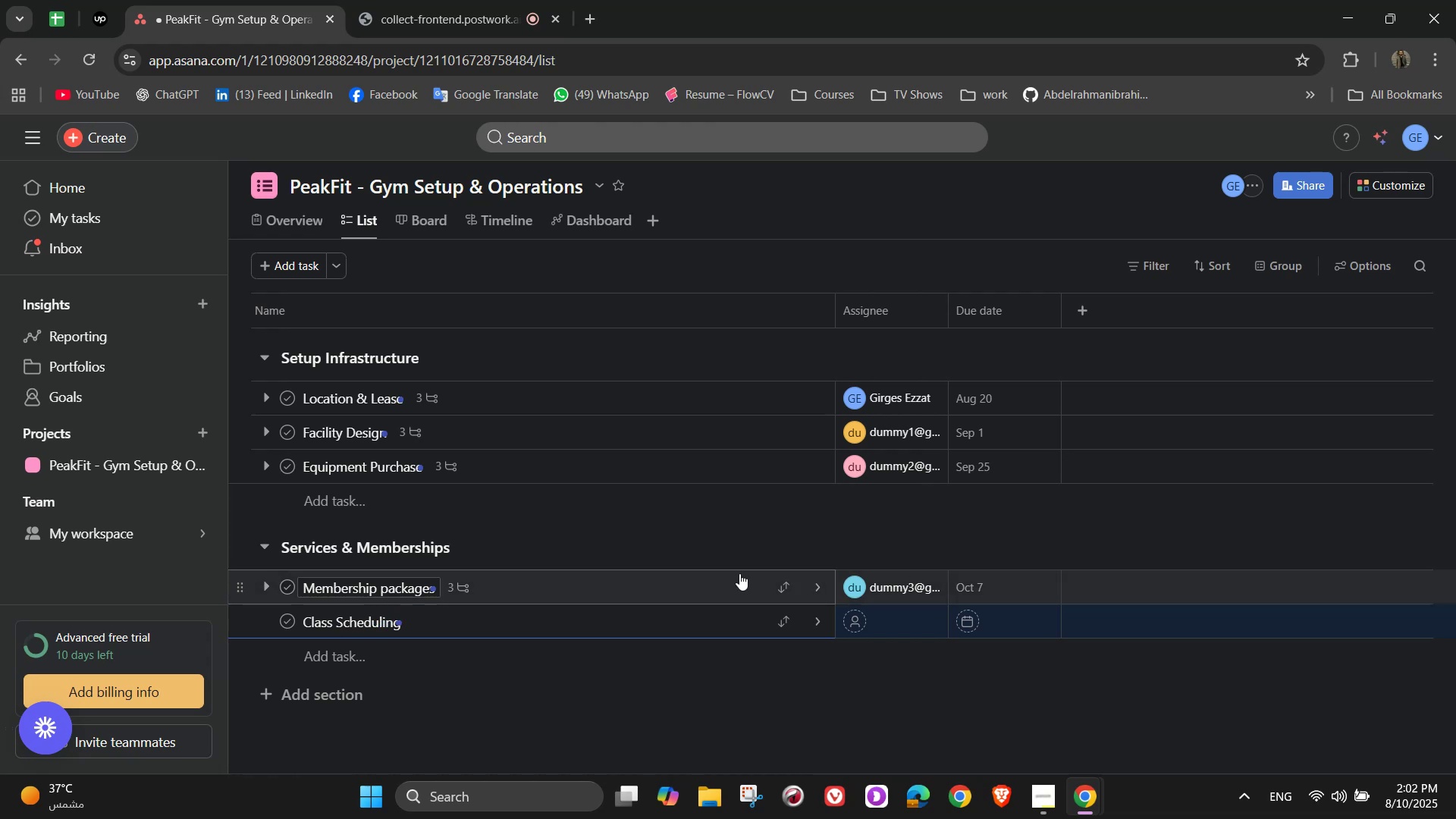 
wait(5.43)
 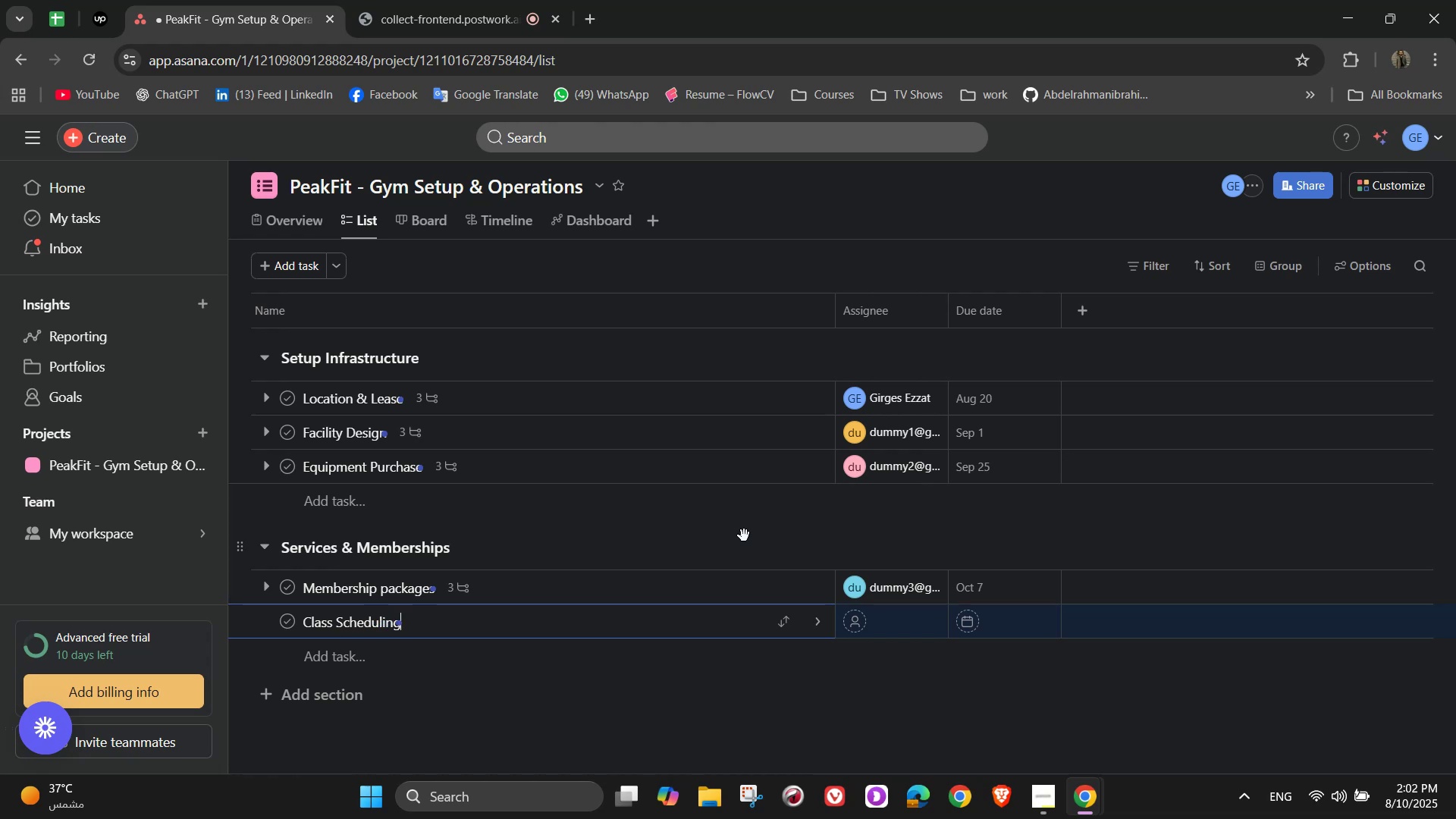 
left_click([811, 621])
 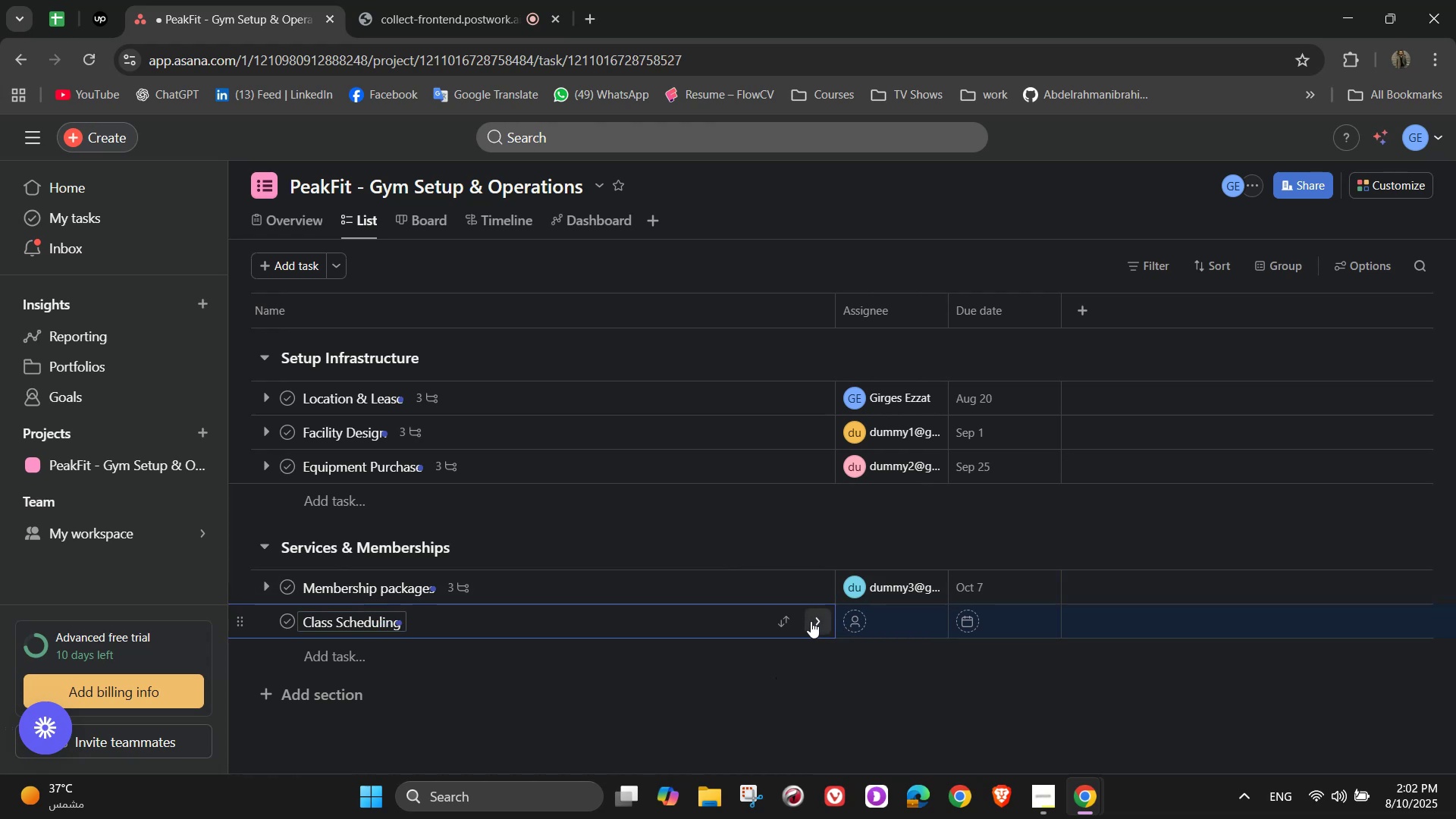 
mouse_move([865, 619])
 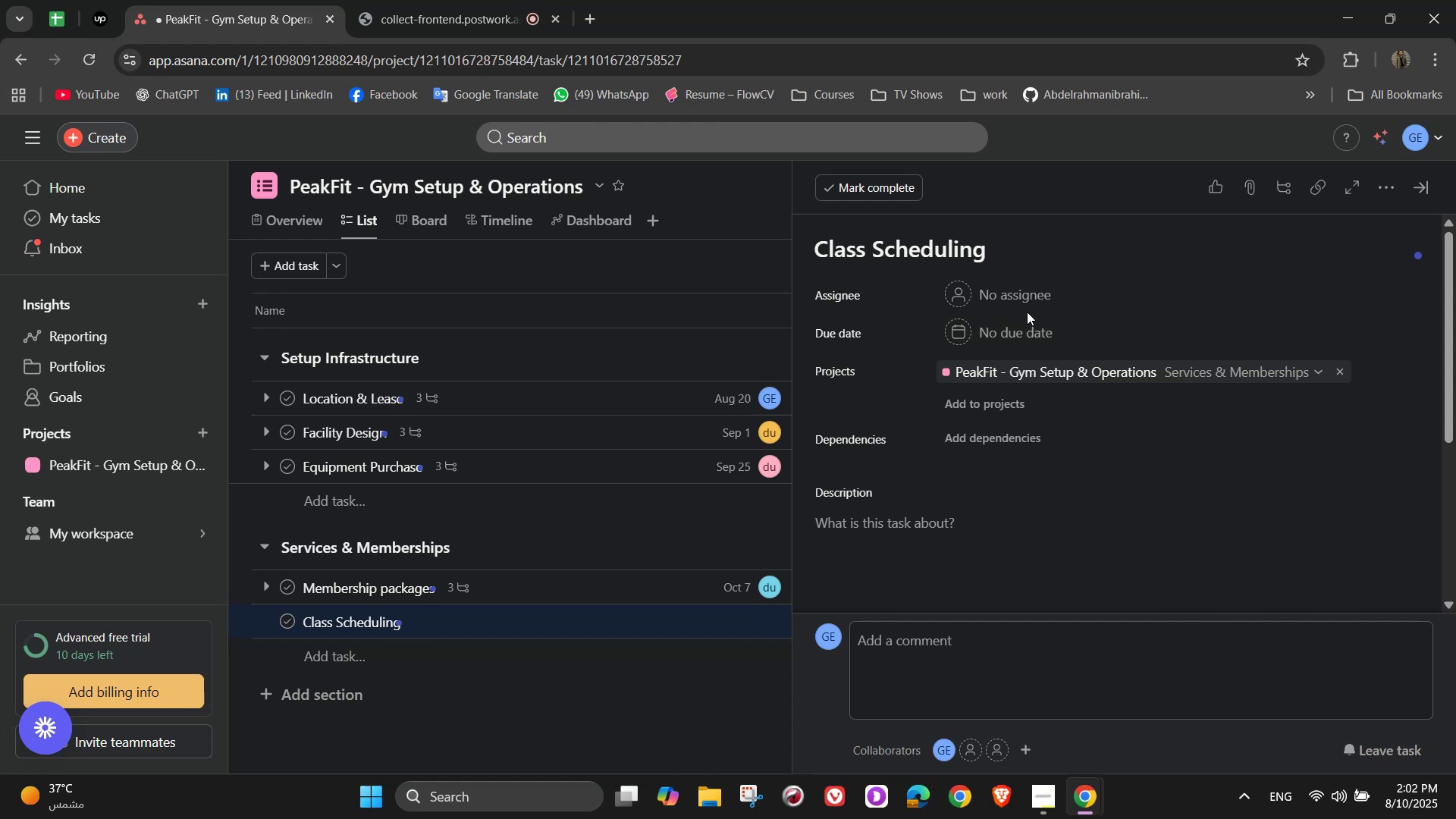 
left_click([1010, 303])
 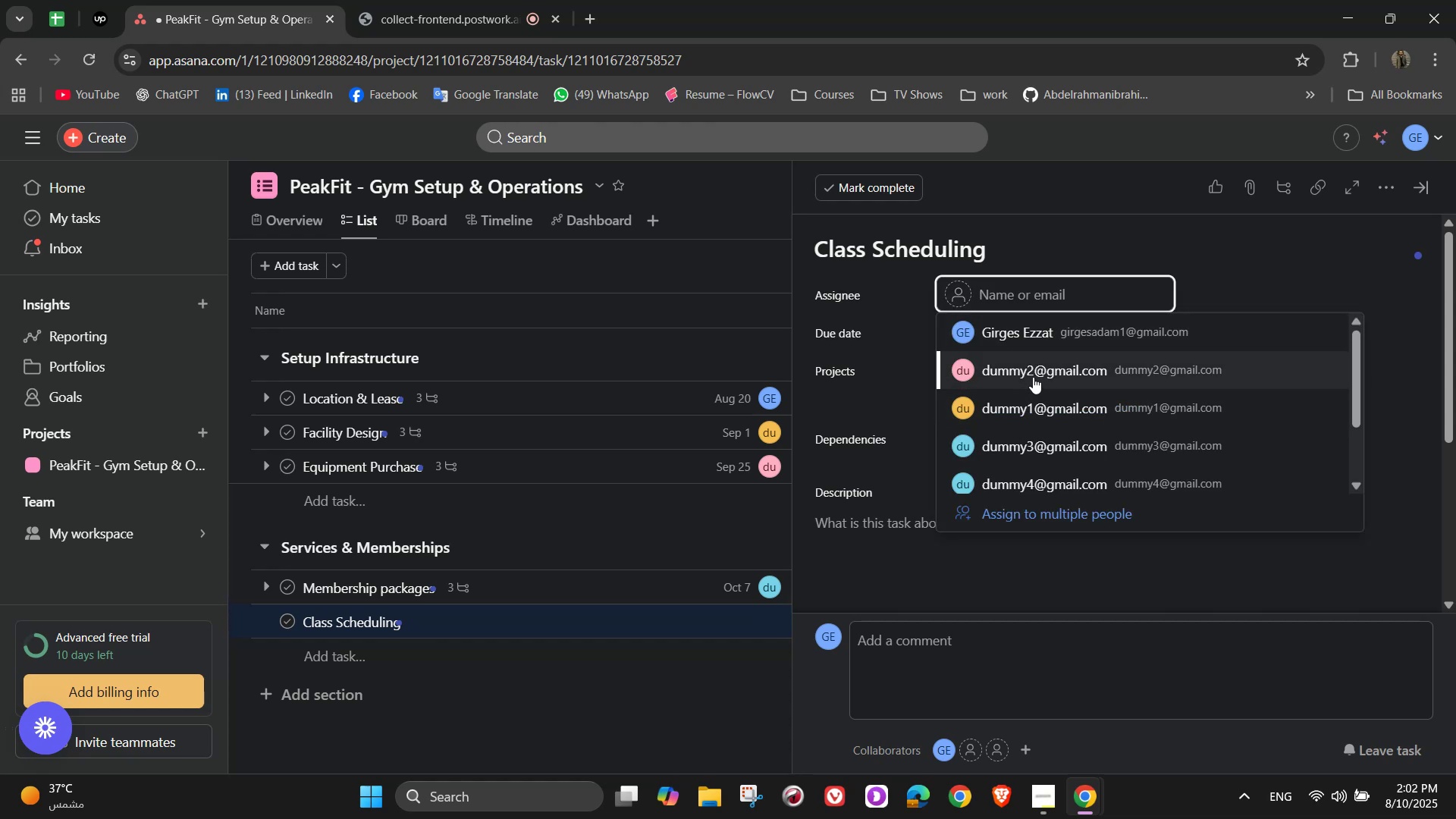 
left_click([1043, 487])
 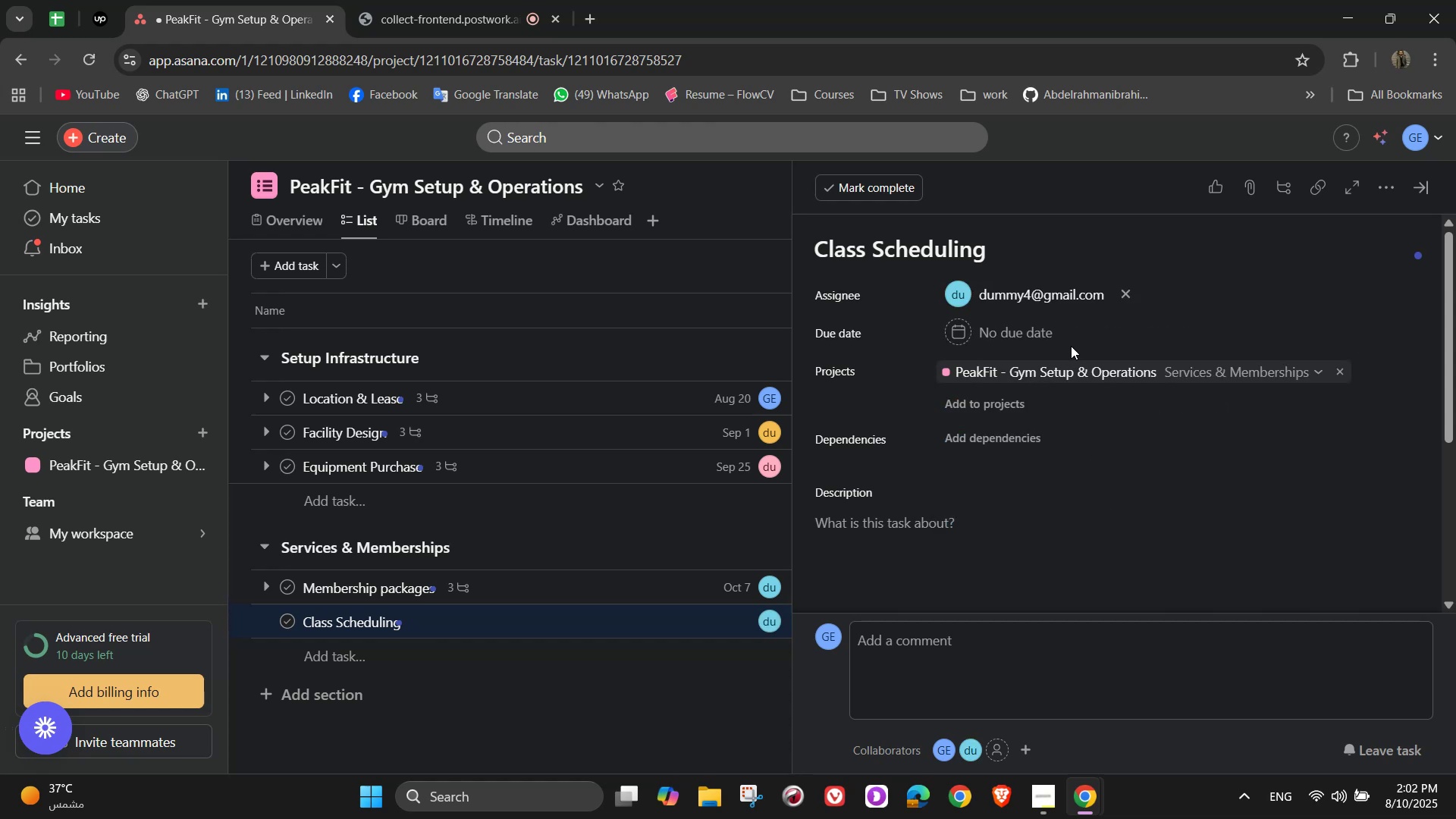 
left_click([1035, 333])
 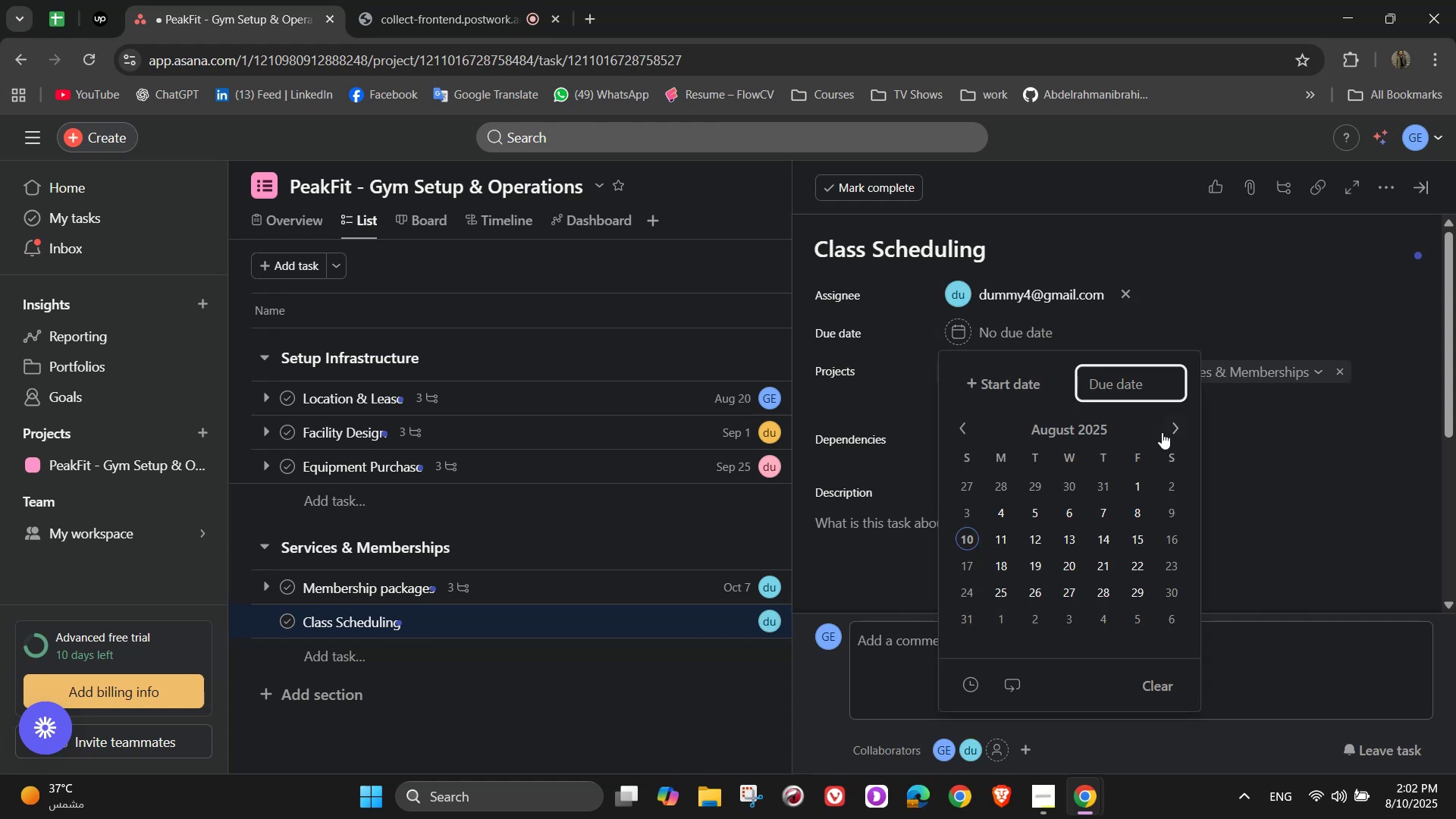 
left_click([1170, 427])
 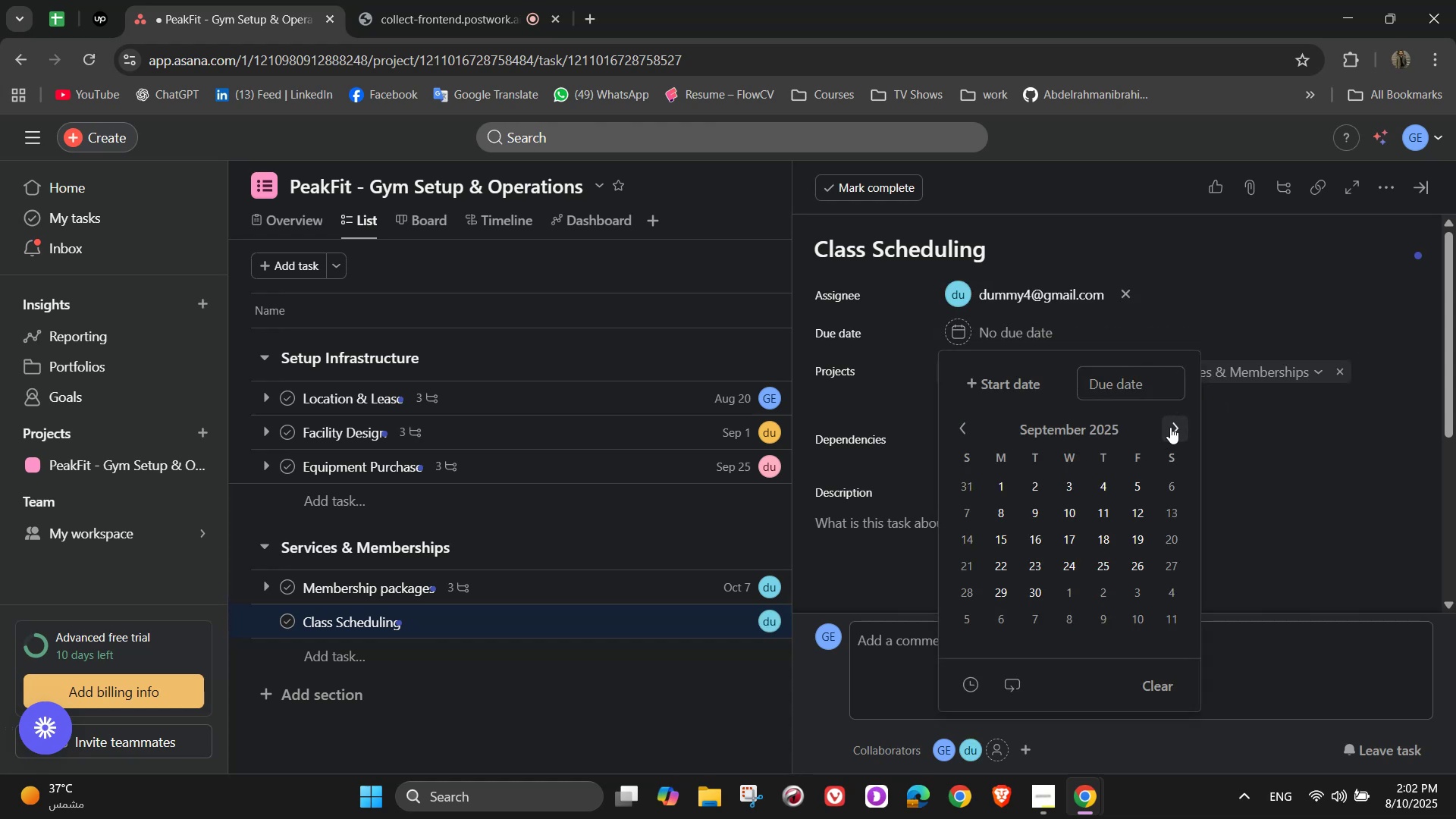 
left_click([1170, 427])
 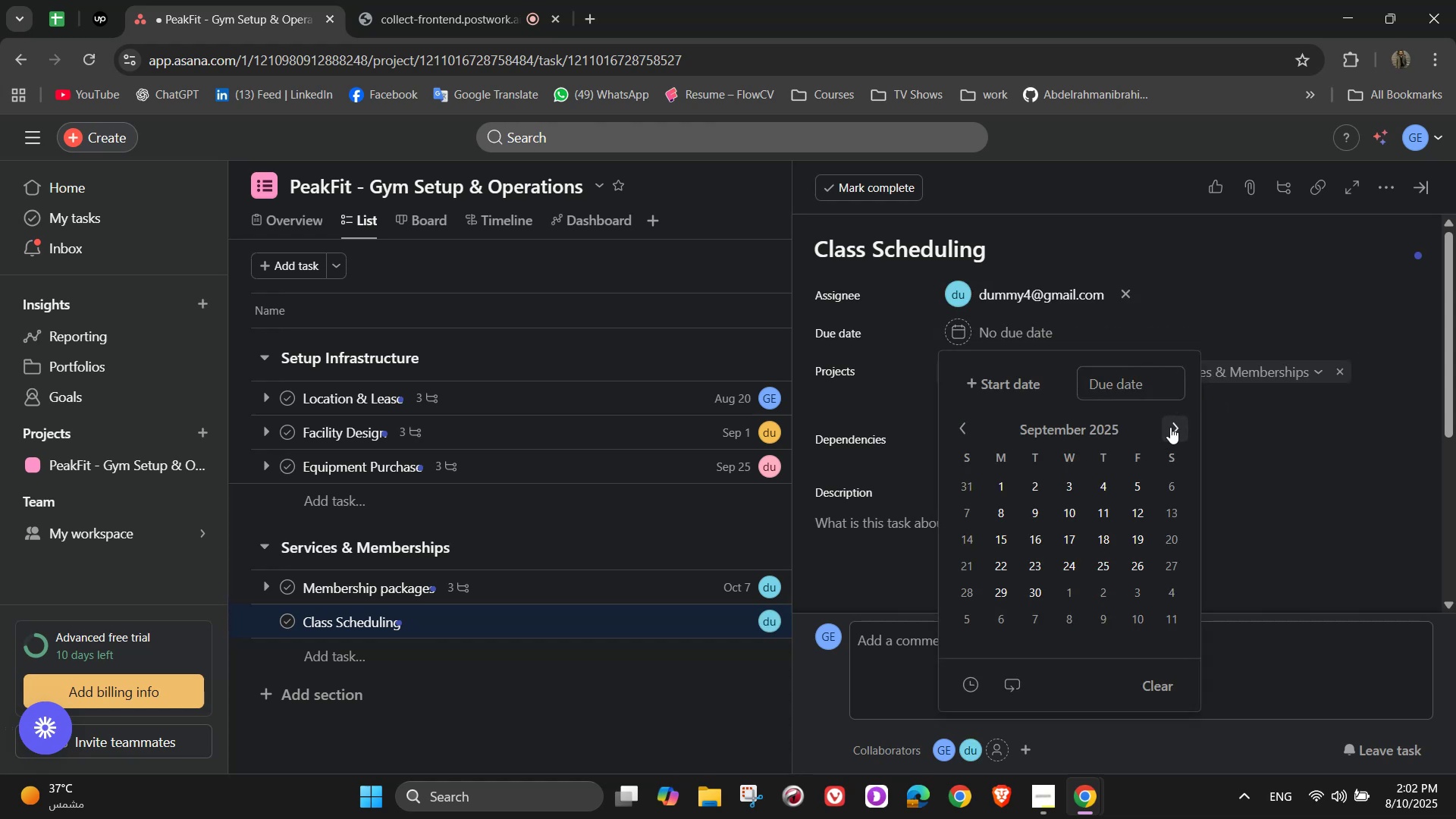 
right_click([1170, 427])
 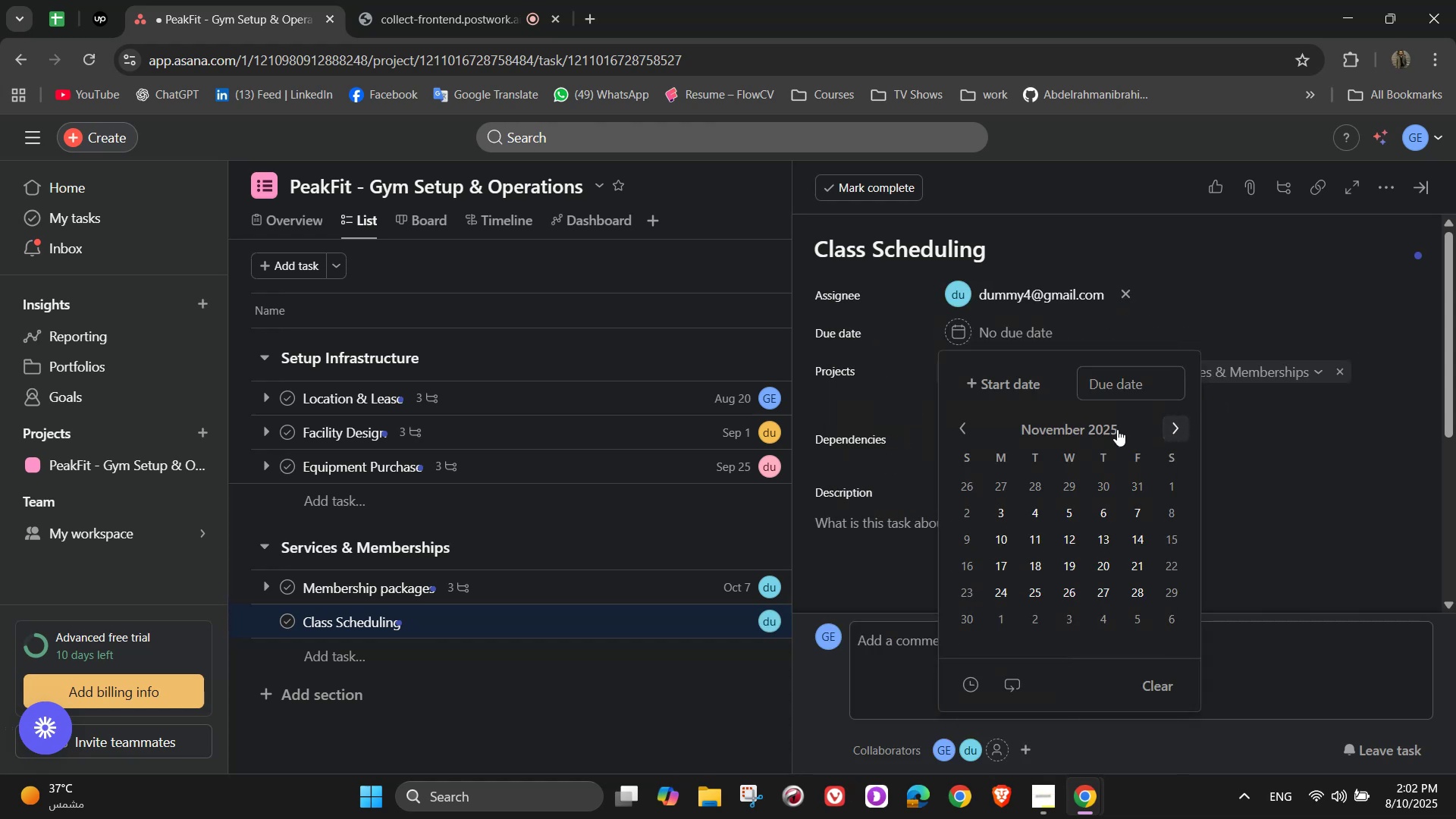 
left_click([957, 420])
 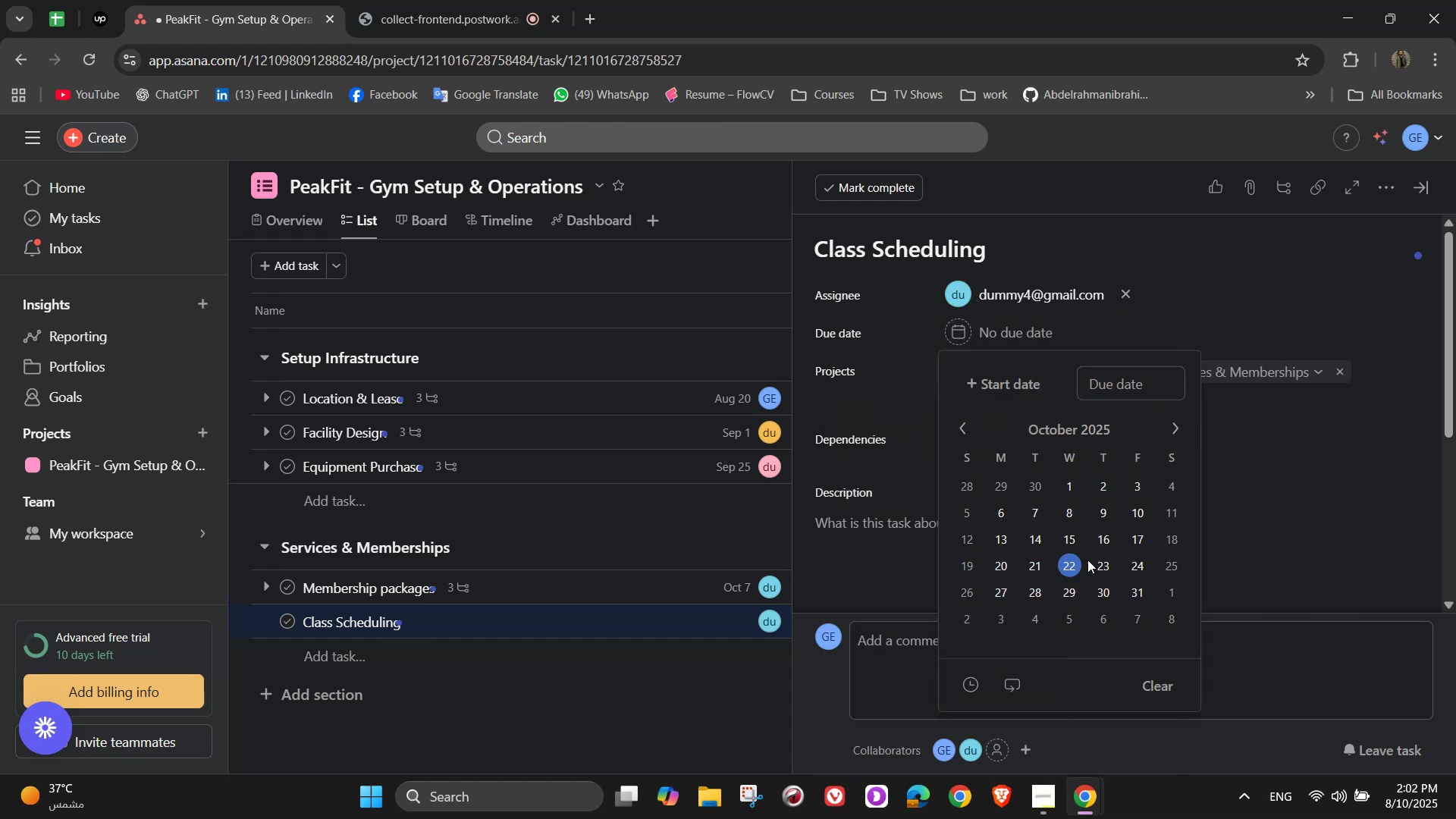 
left_click([1087, 560])
 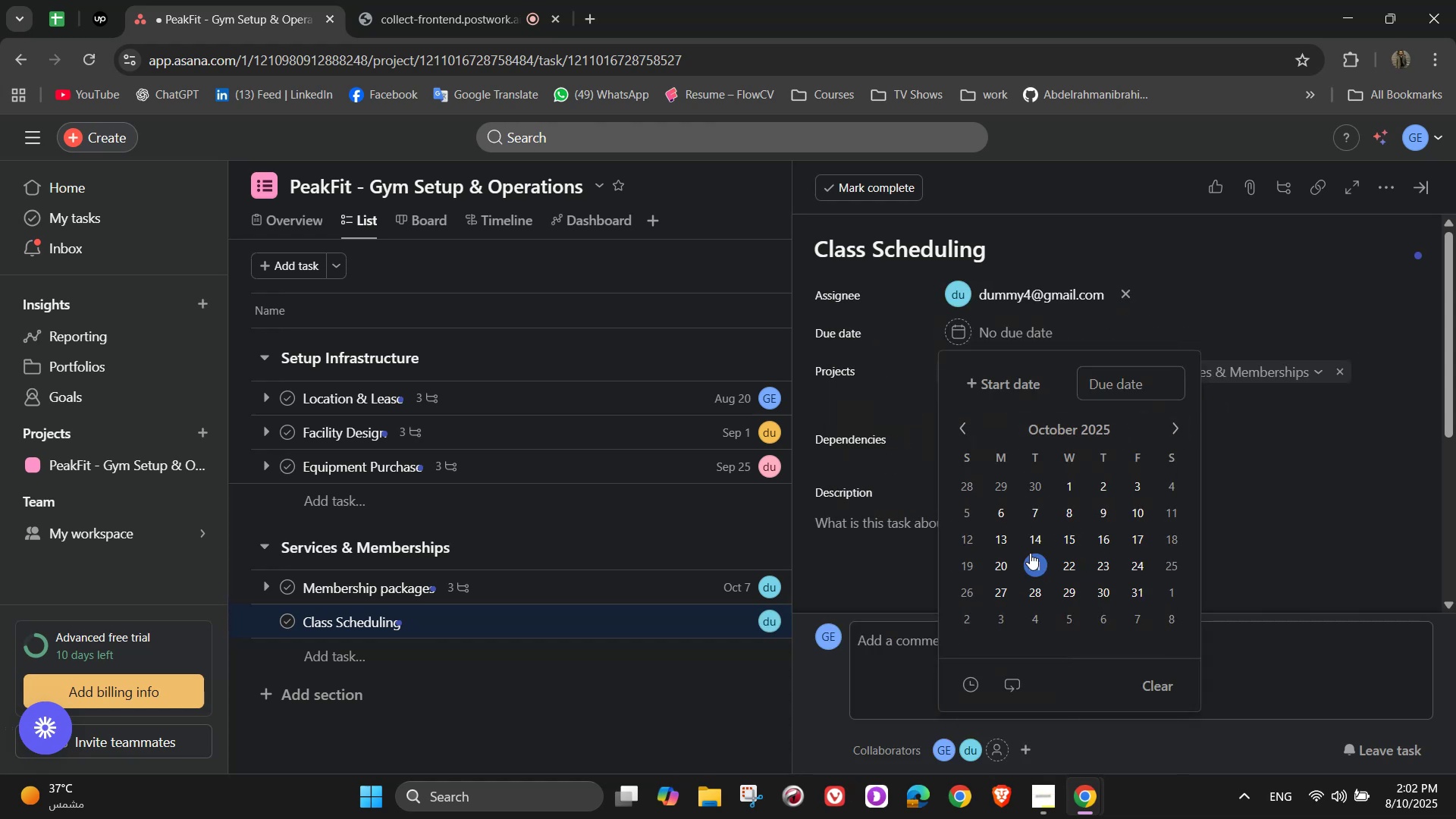 
left_click([1056, 562])
 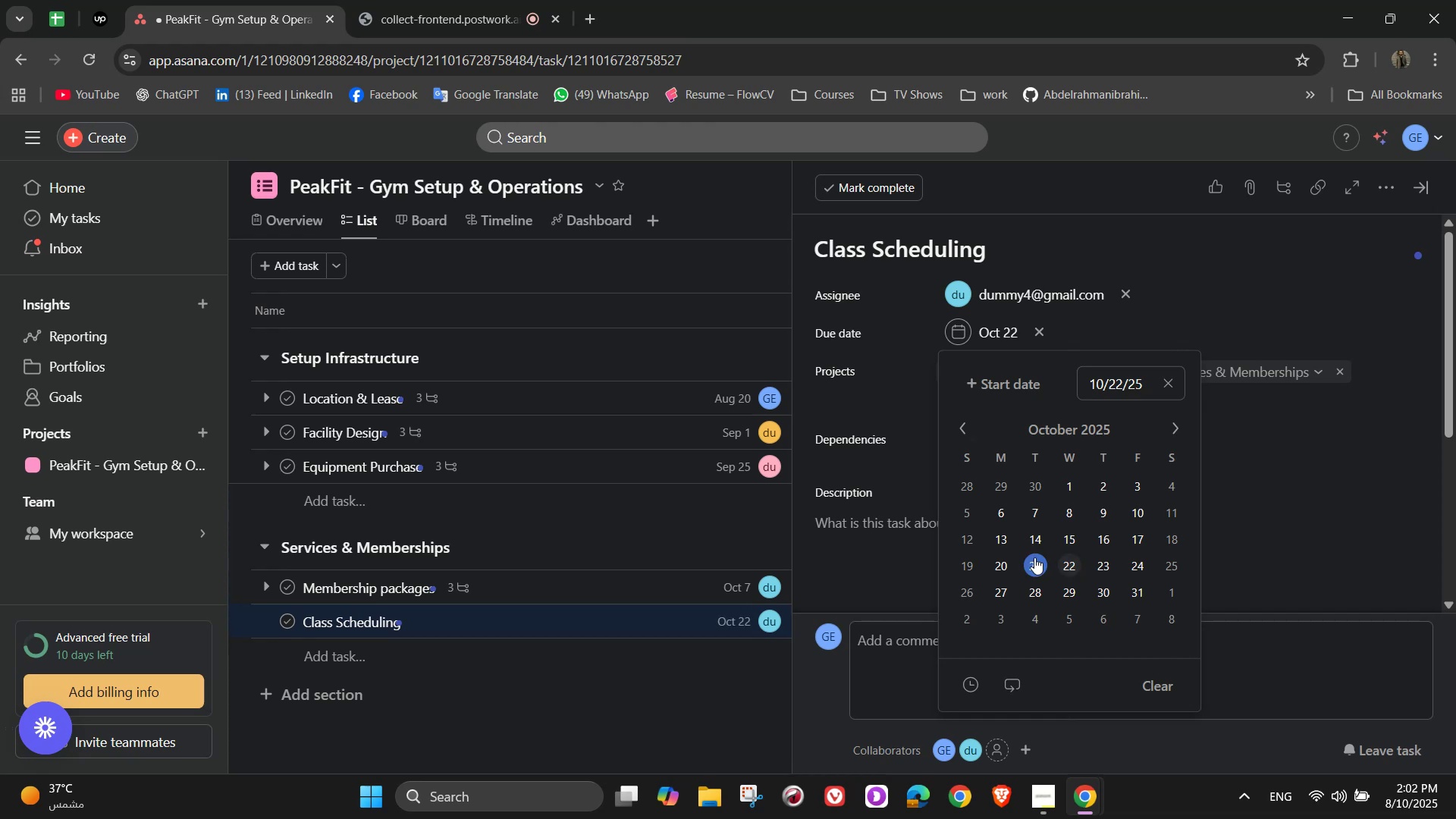 
left_click([1010, 554])
 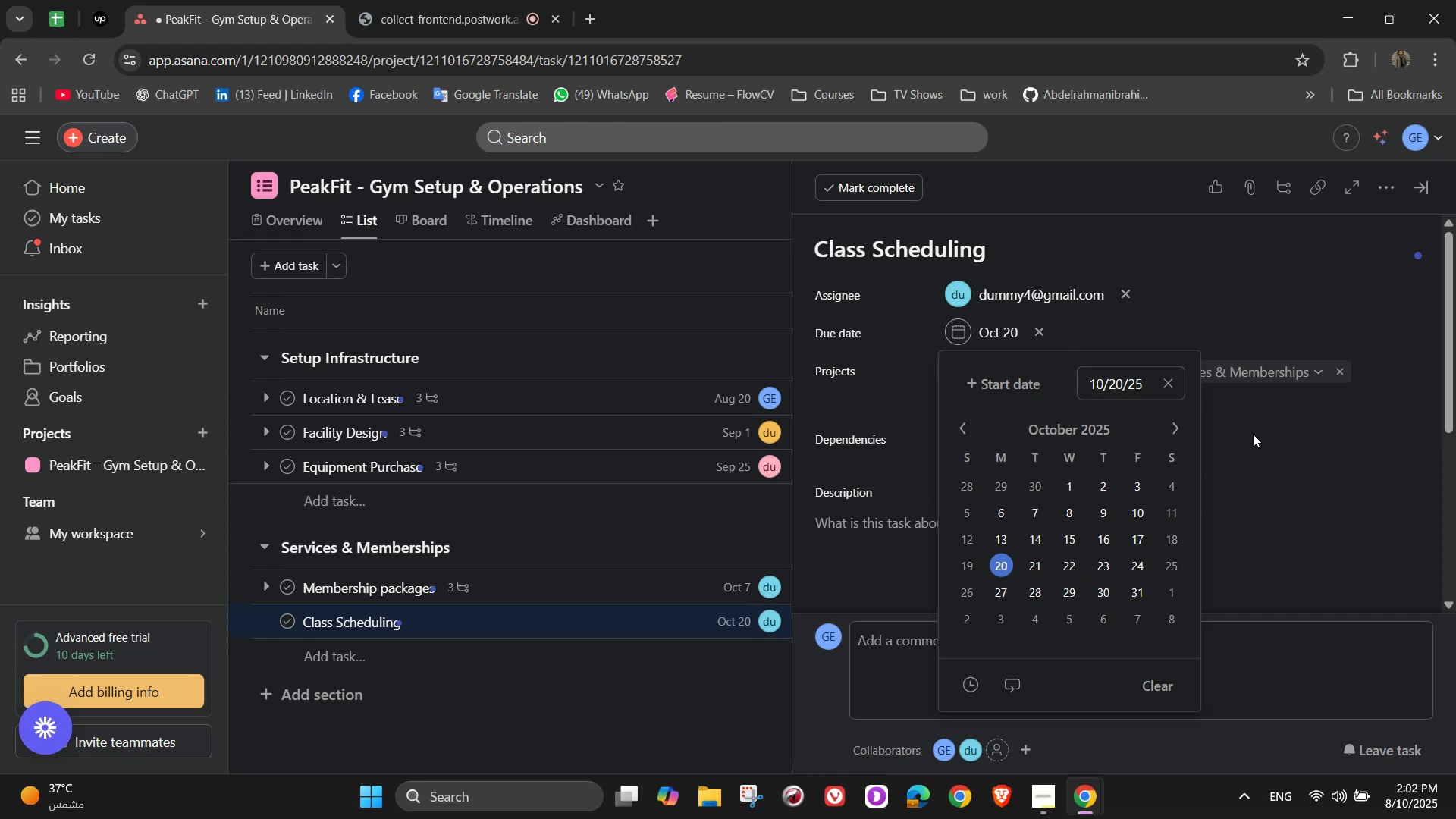 
left_click([1258, 427])
 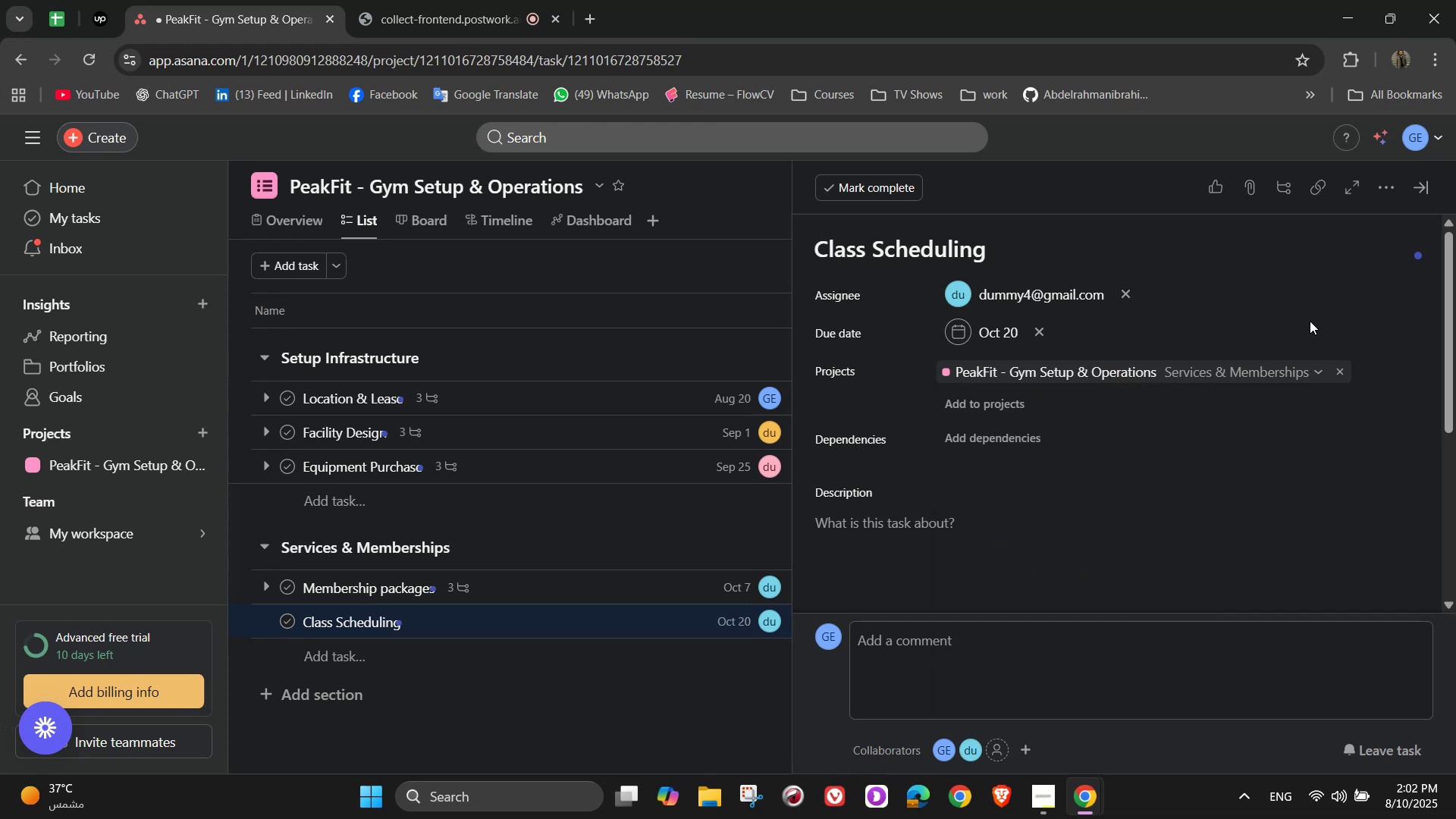 
left_click([1377, 187])
 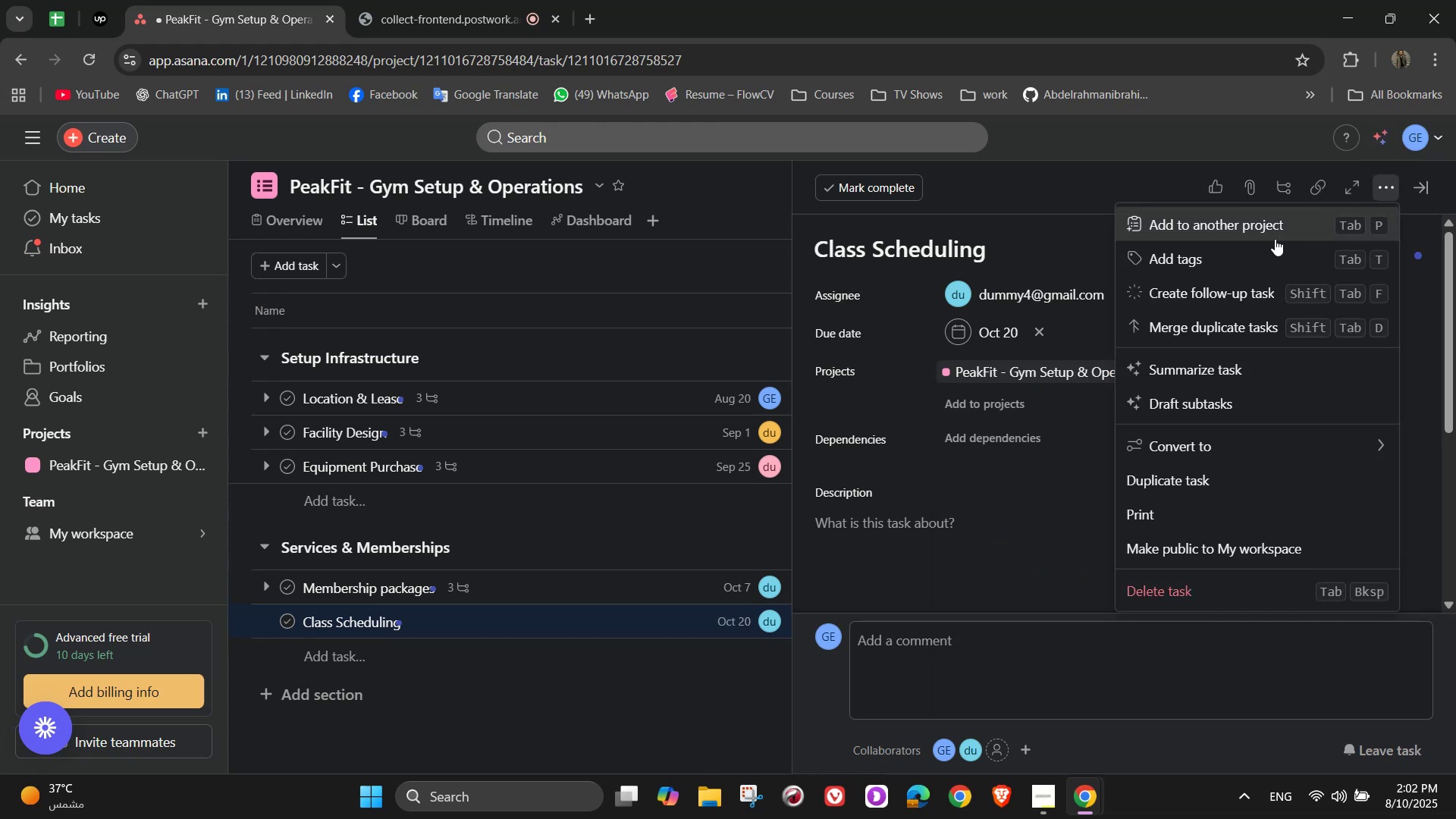 
left_click([1272, 262])
 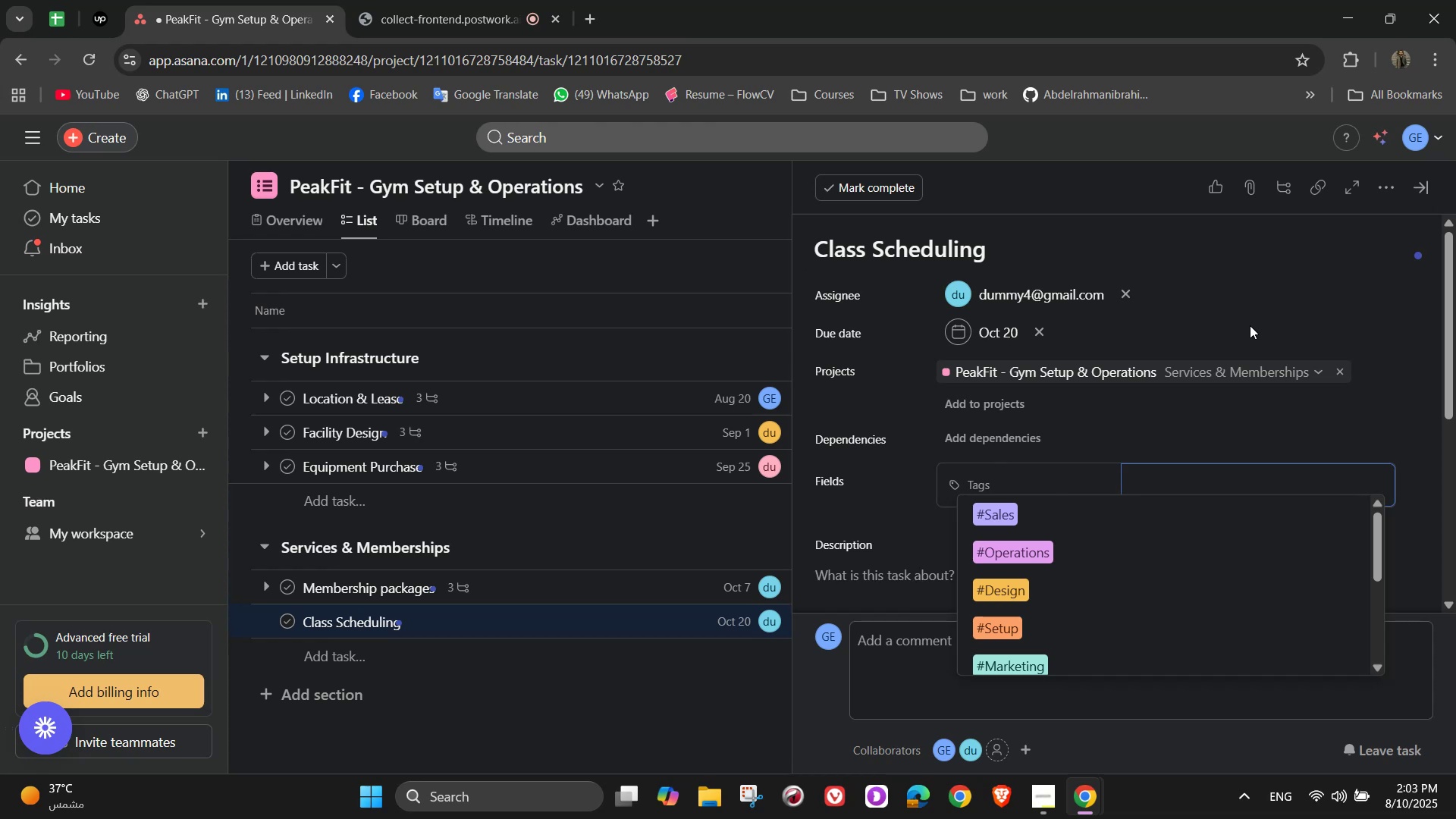 
wait(23.9)
 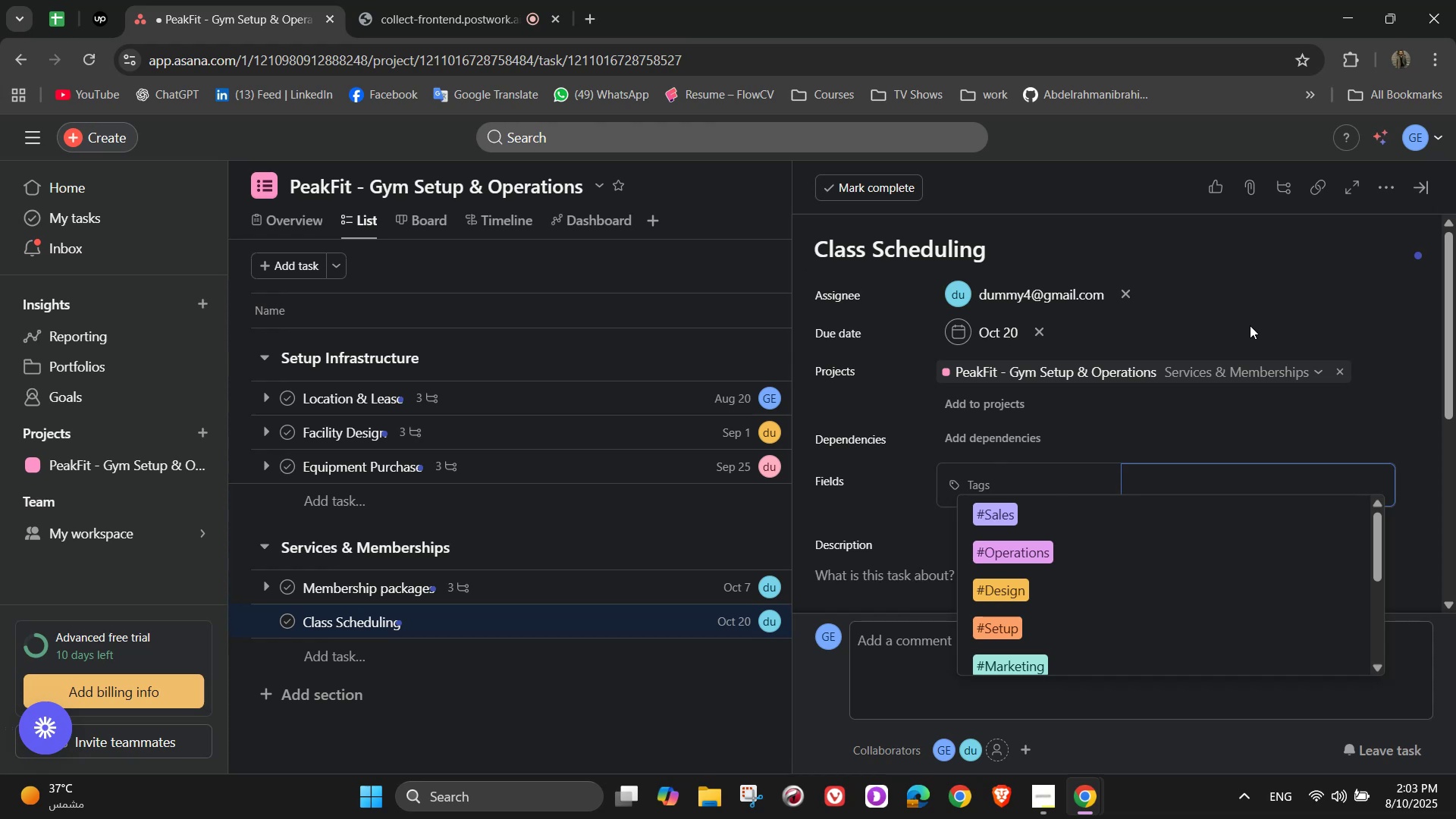 
left_click([1025, 554])
 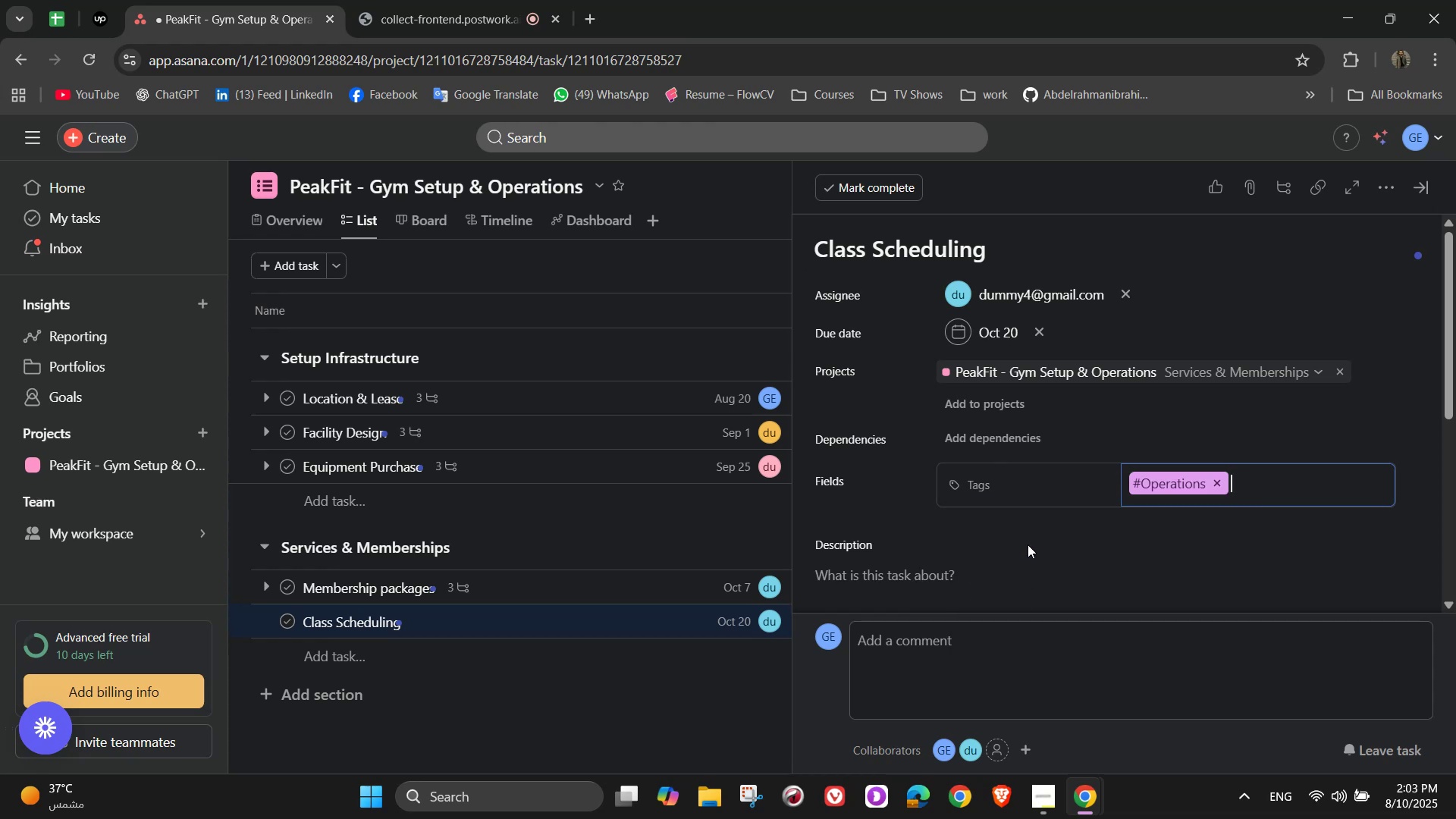 
scroll: coordinate [1028, 544], scroll_direction: down, amount: 2.0
 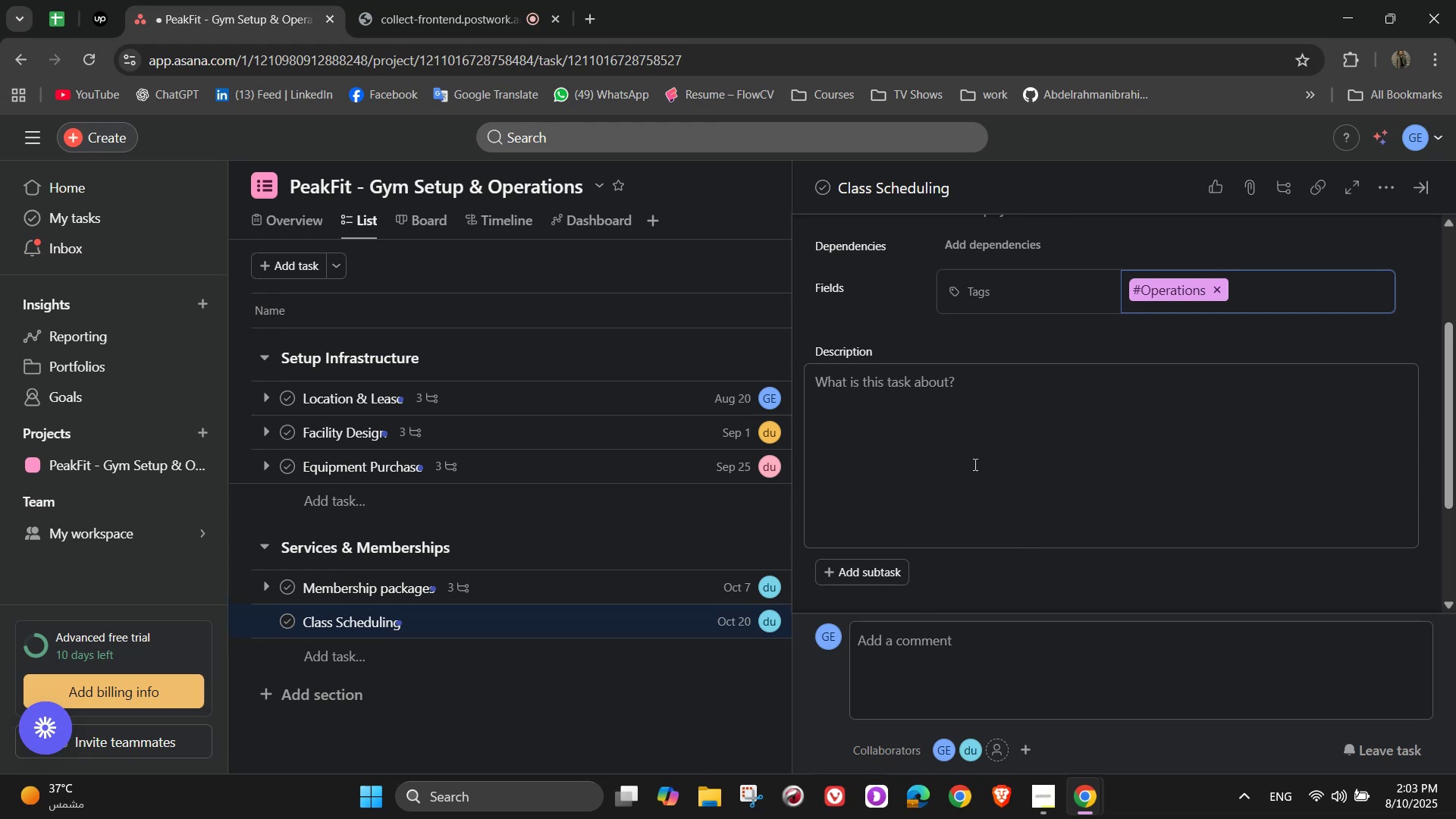 
left_click([956, 441])
 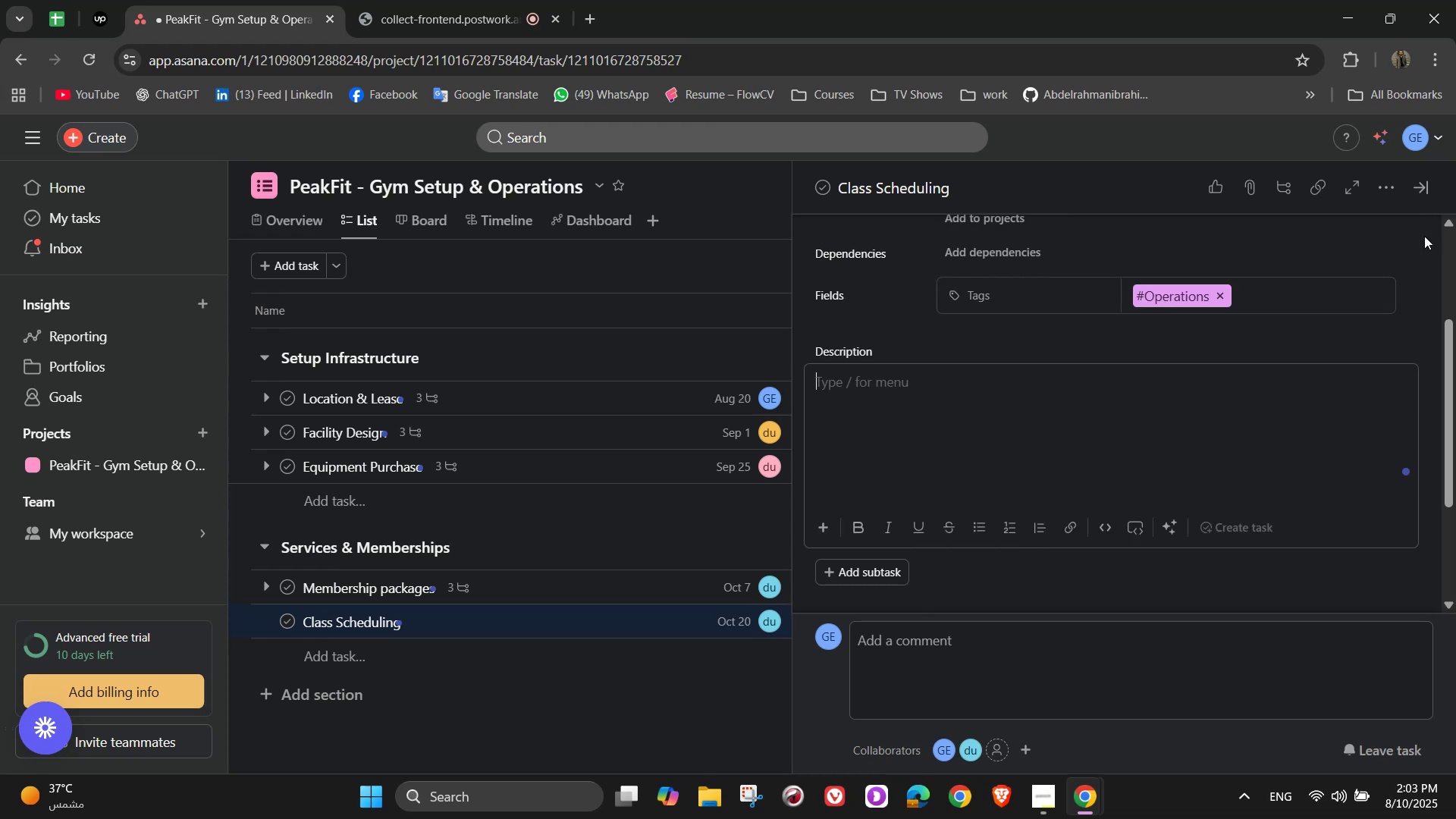 
wait(11.72)
 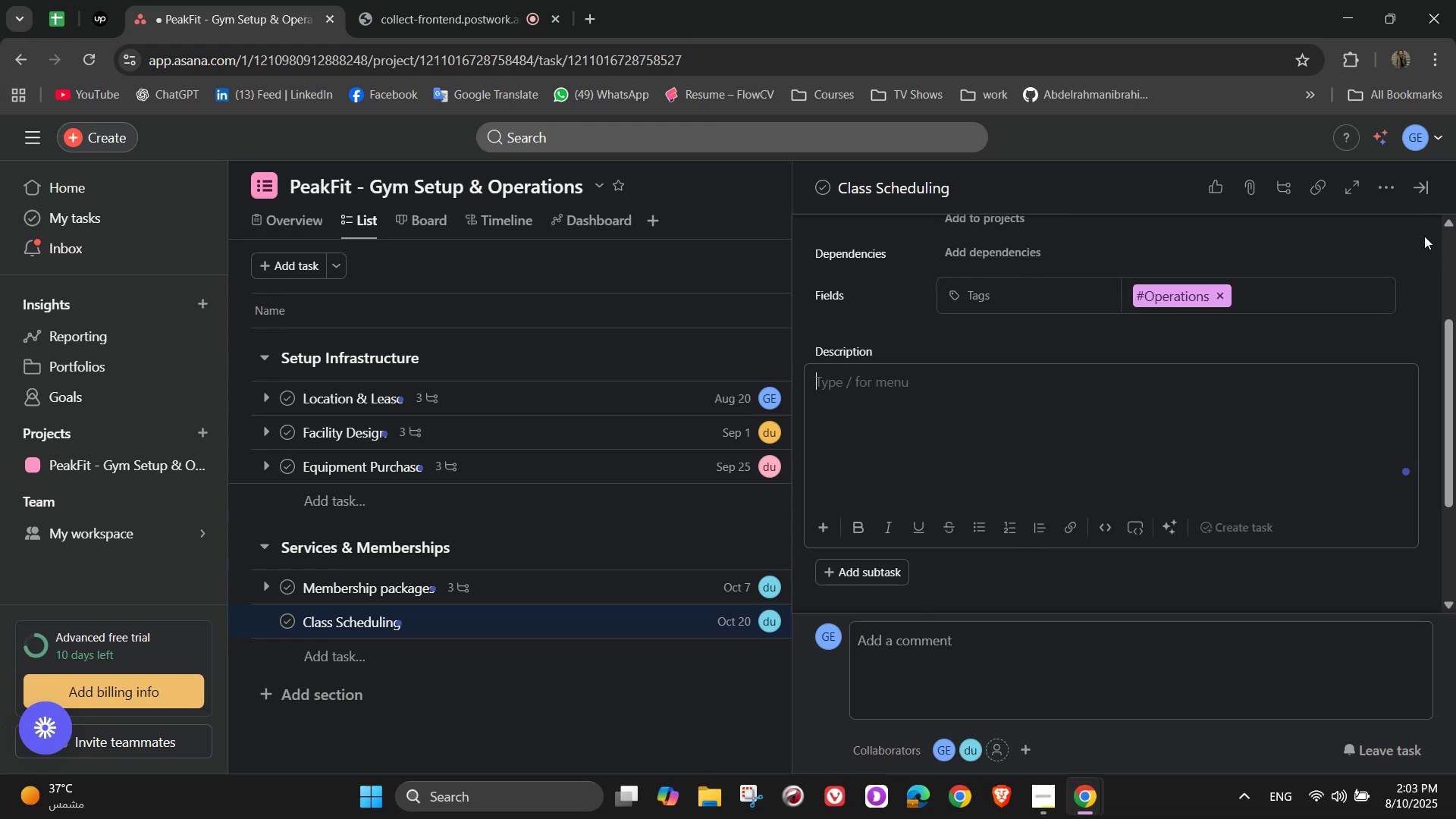 
type(Offer a veriety of )
 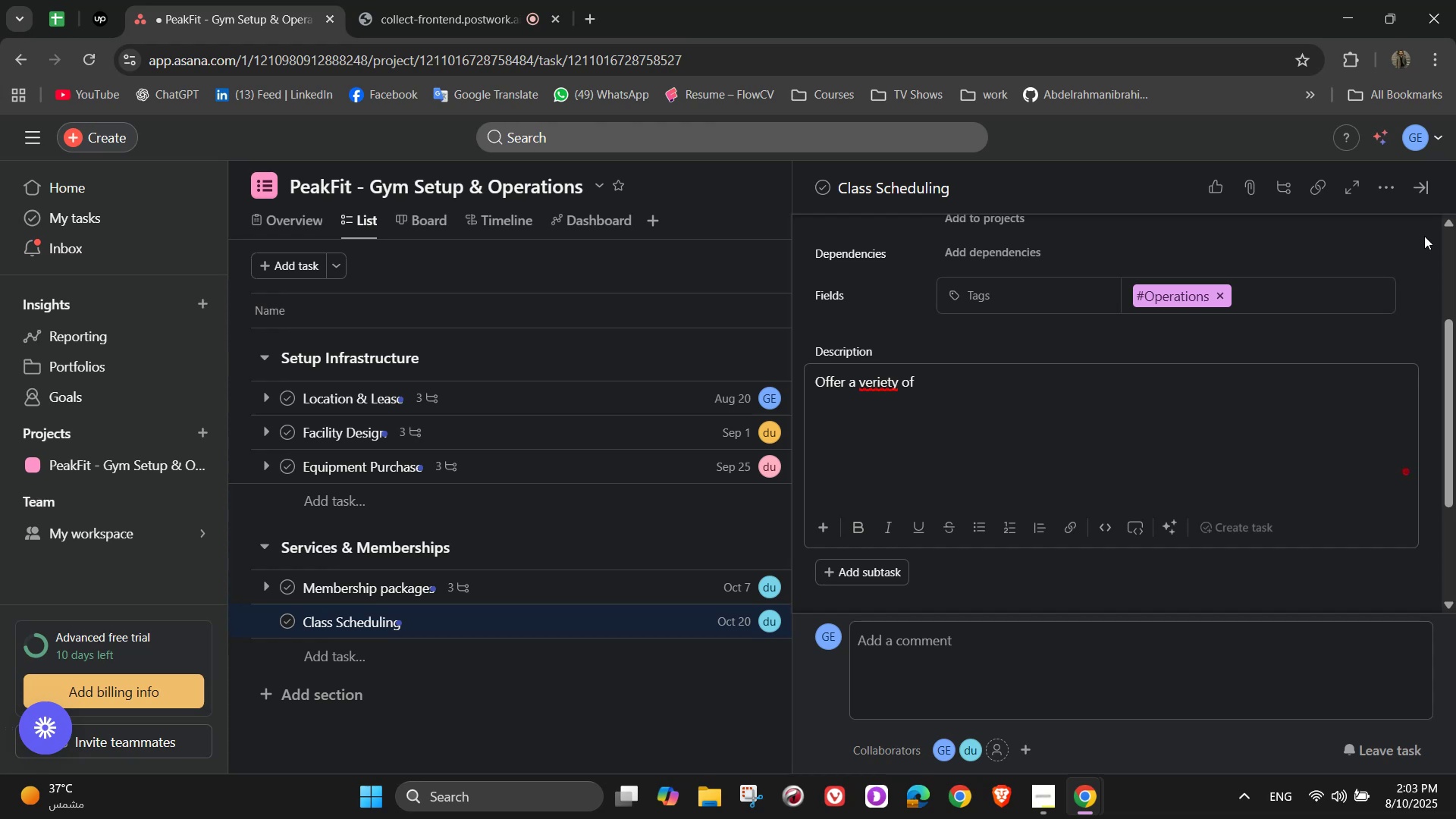 
key(Backspace)
key(Backspace)
key(Backspace)
key(Backspace)
key(Backspace)
key(Backspace)
key(Backspace)
key(Backspace)
key(Backspace)
key(Backspace)
type(ariety )
 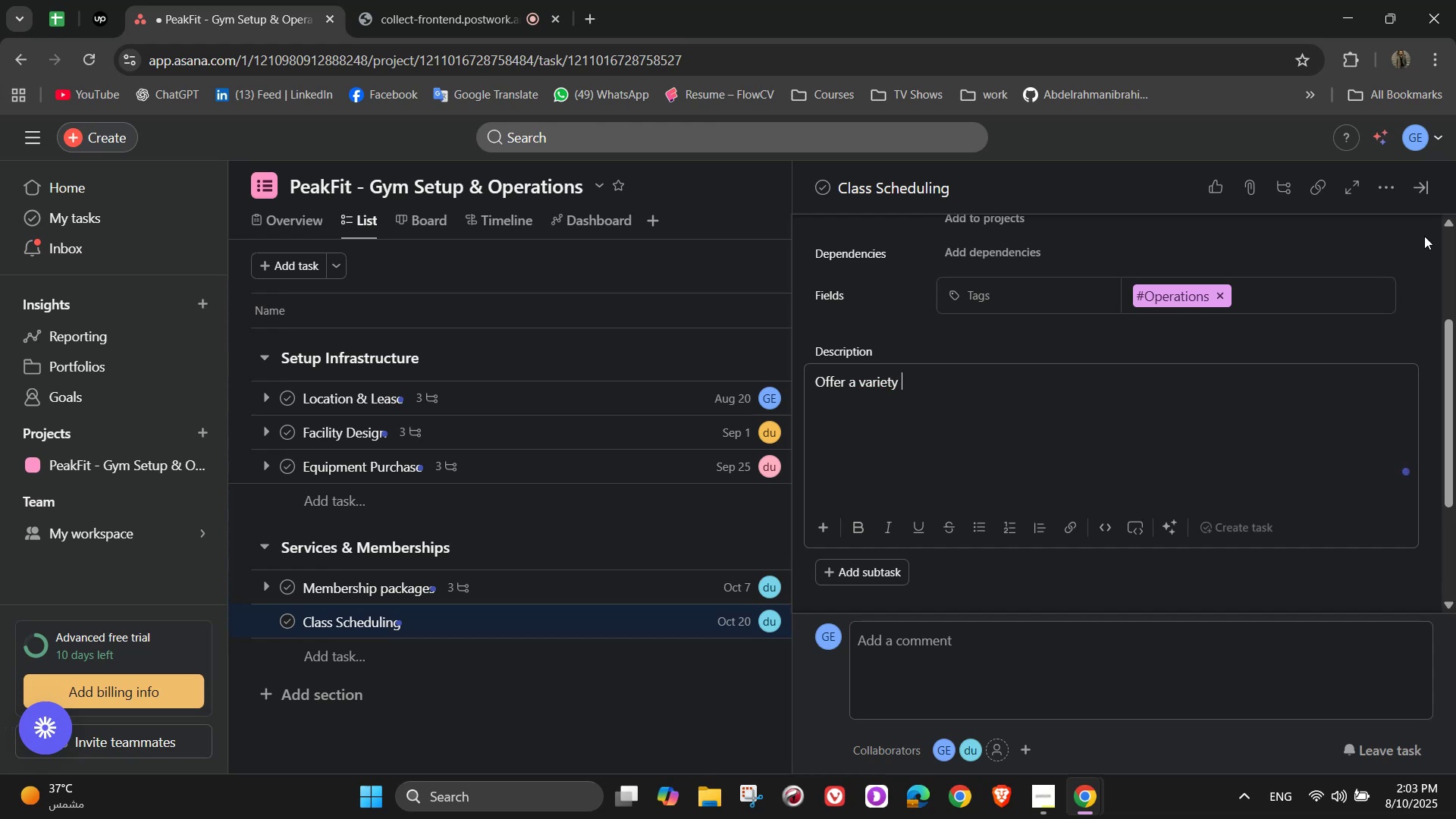 
hold_key(key=ShiftLeft, duration=0.94)
 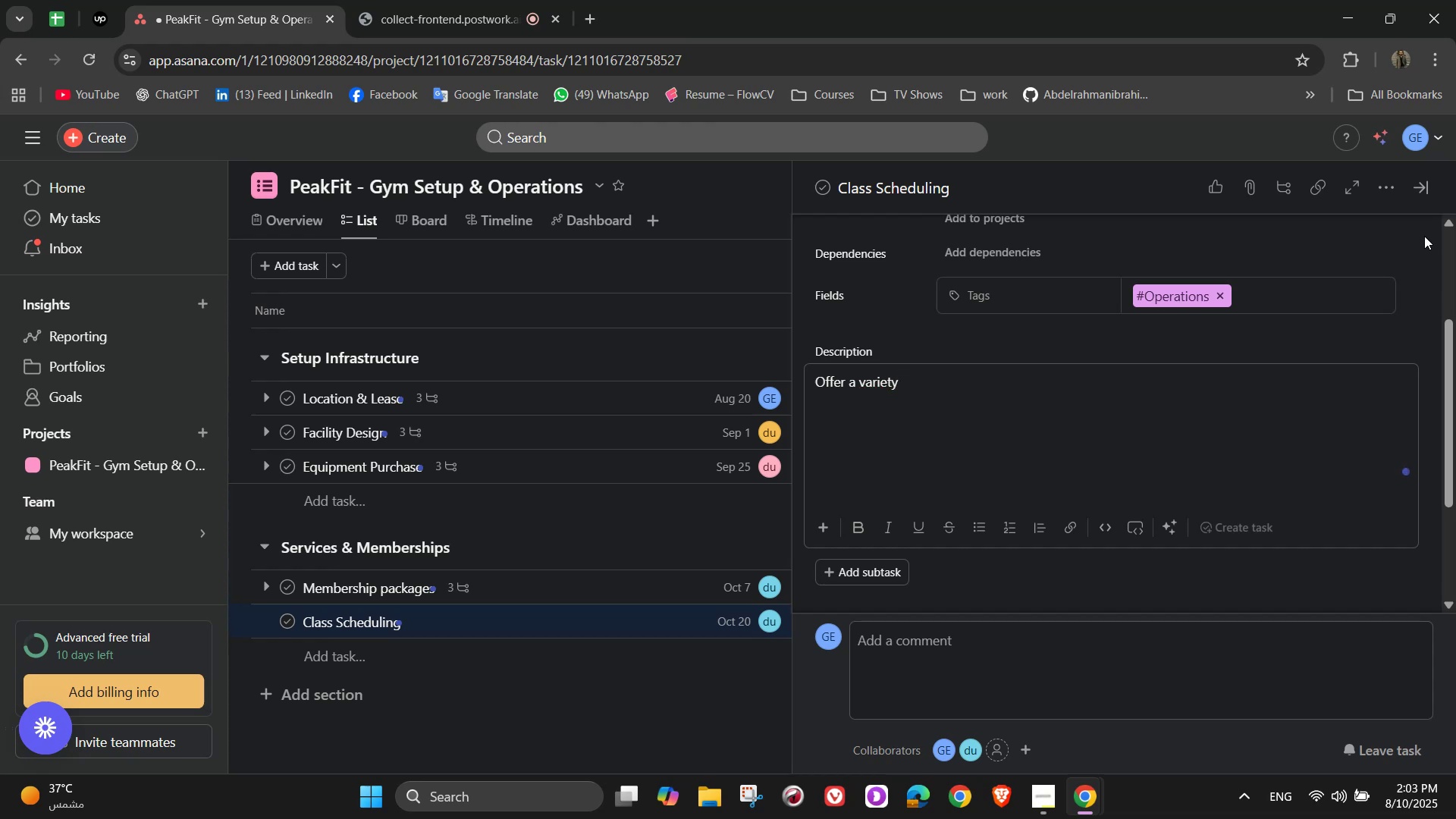 
type(s)
key(Backspace)
type(p)
key(Backspace)
type(of group and personal training session)
 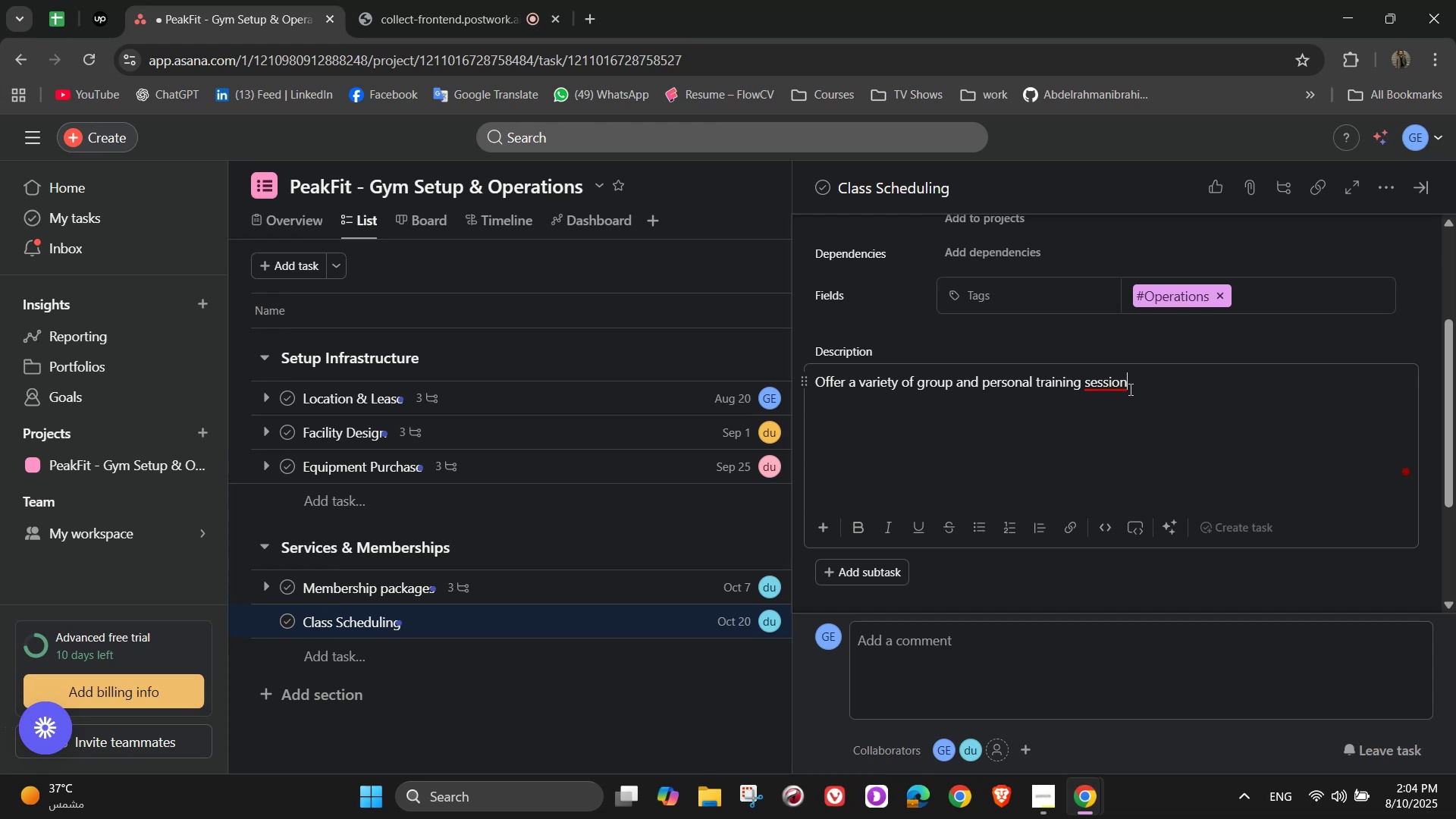 
wait(6.37)
 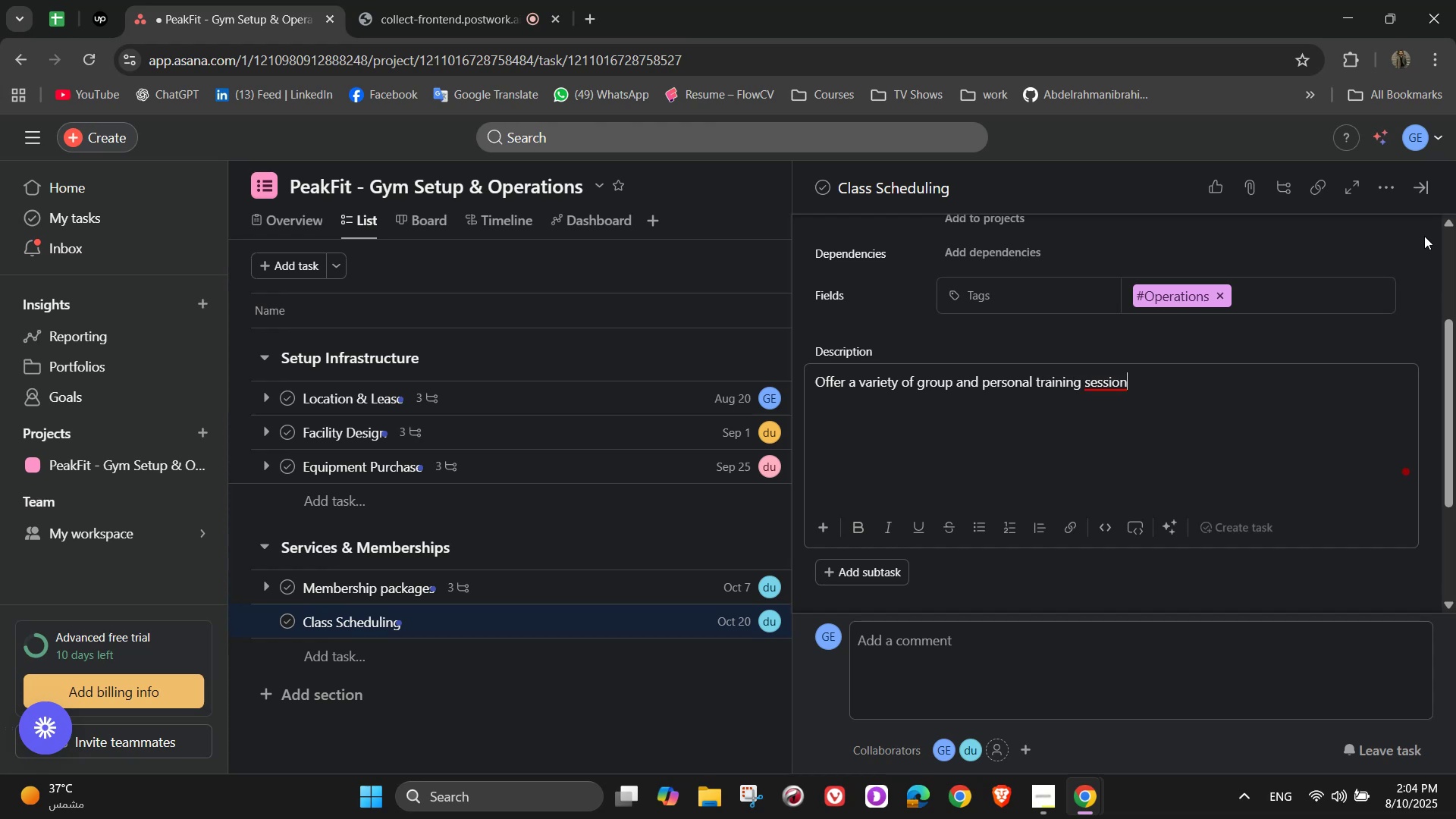 
left_click([1116, 409])
 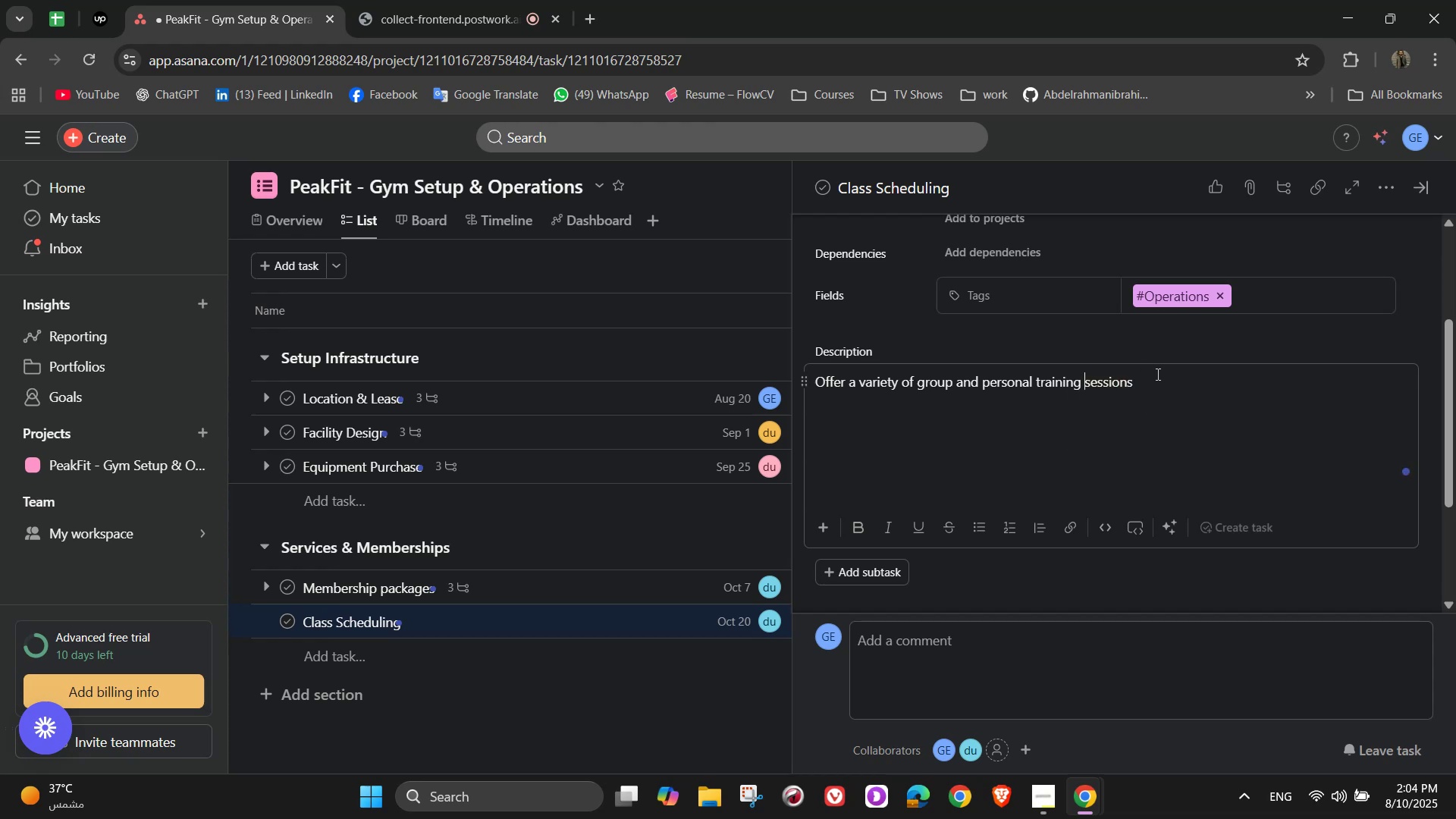 
scroll: coordinate [1149, 380], scroll_direction: down, amount: 1.0
 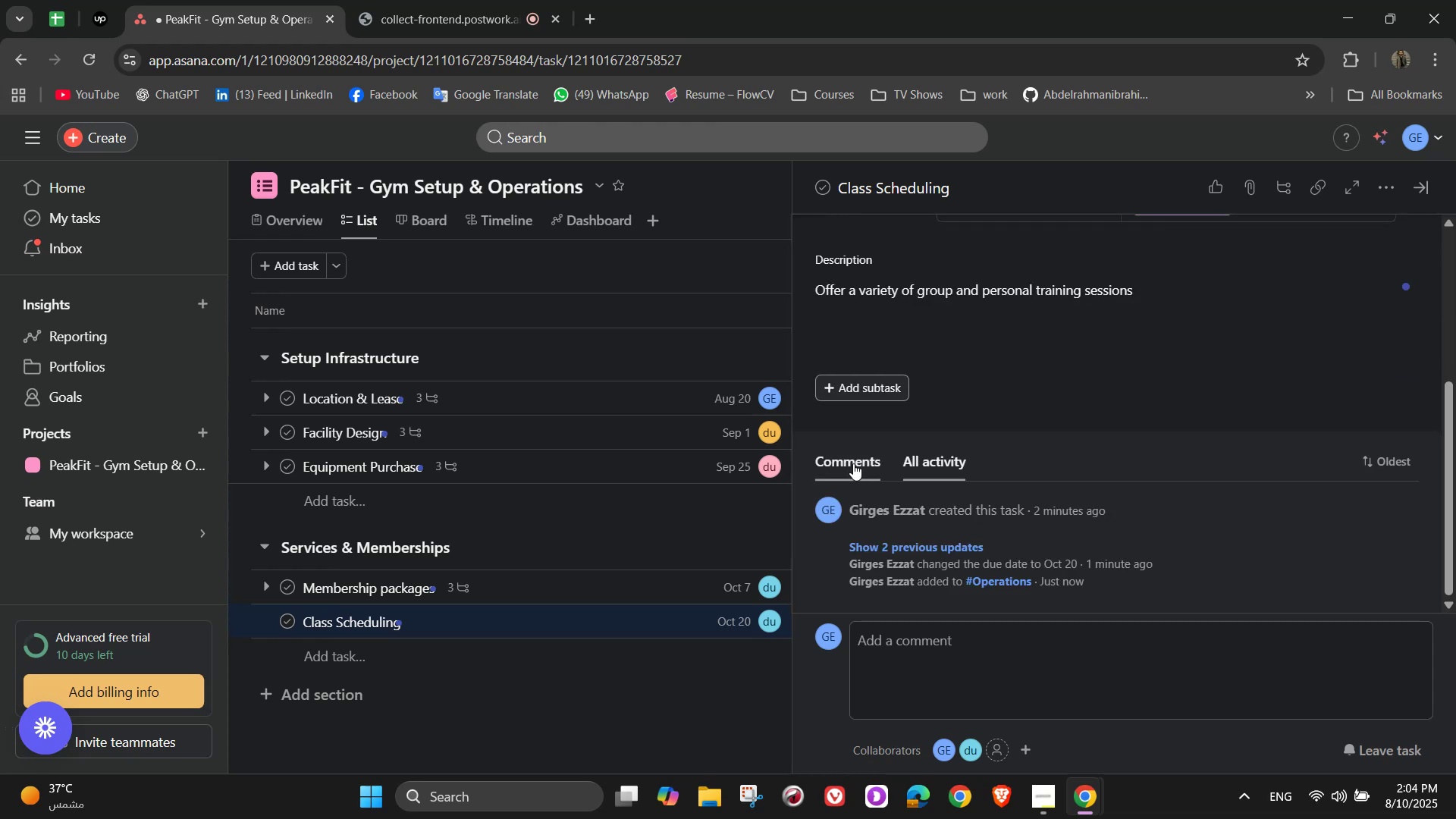 
left_click([877, 394])
 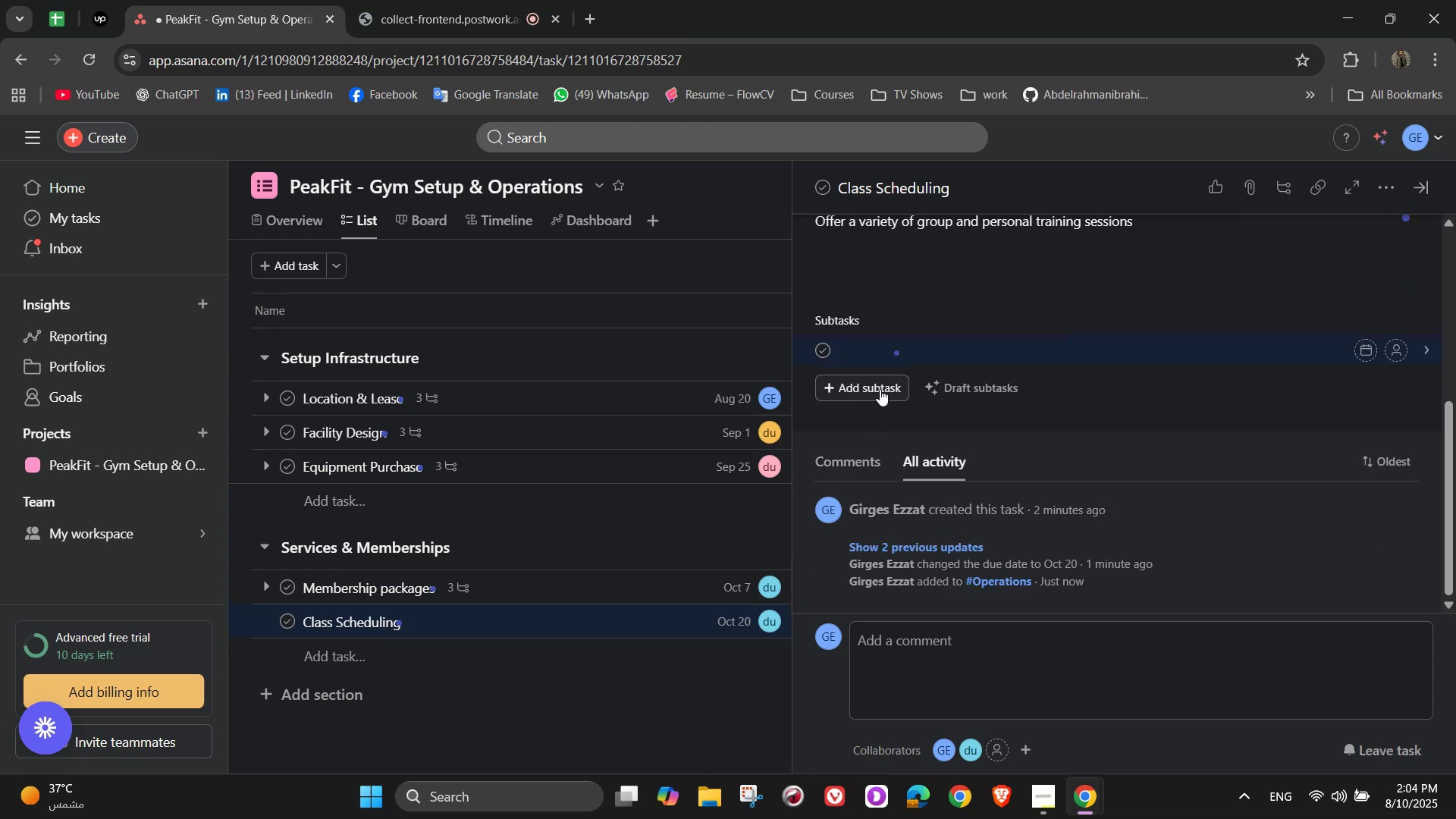 
mouse_move([905, 359])
 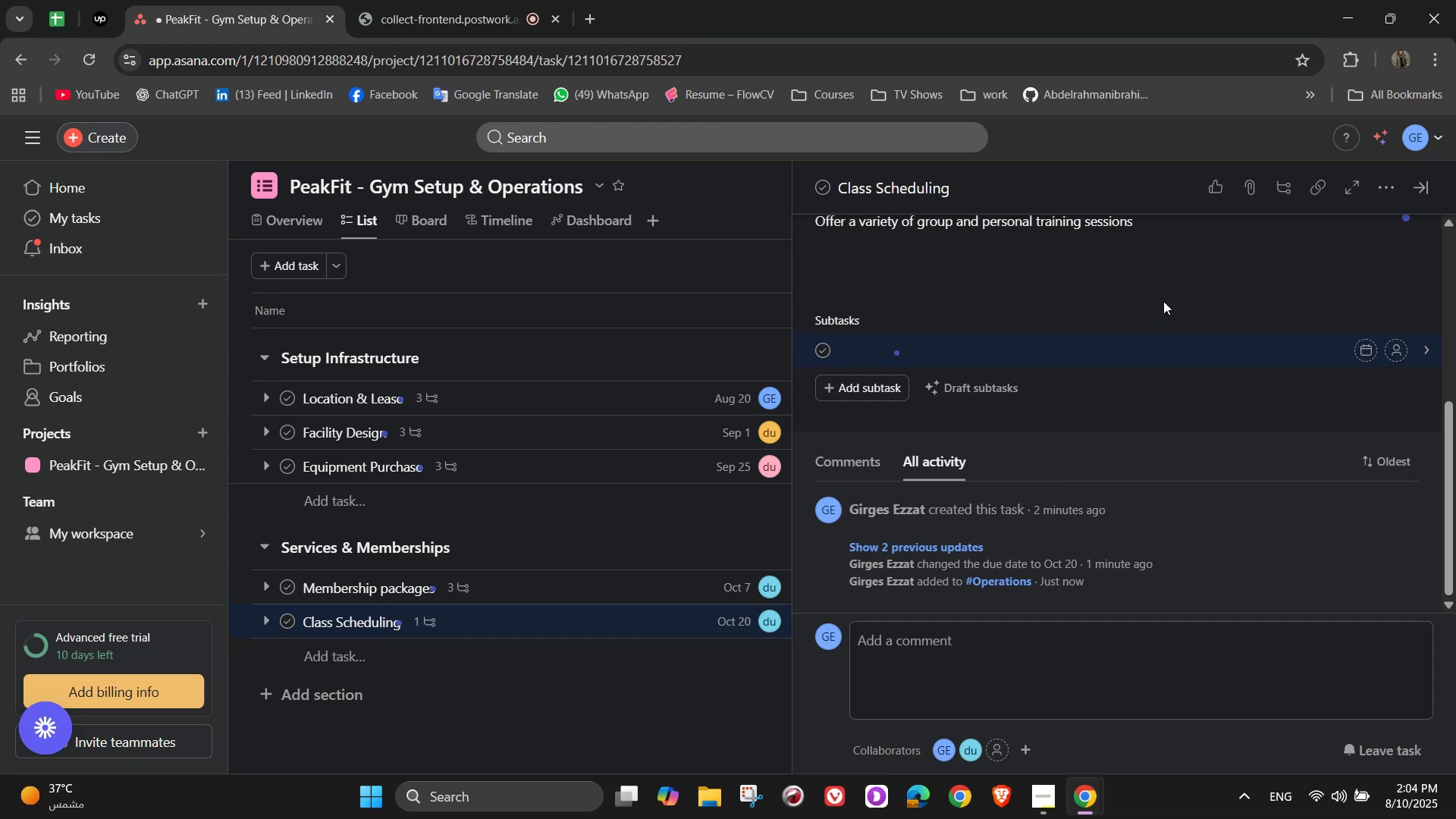 
type(Yoga, spinning, )
 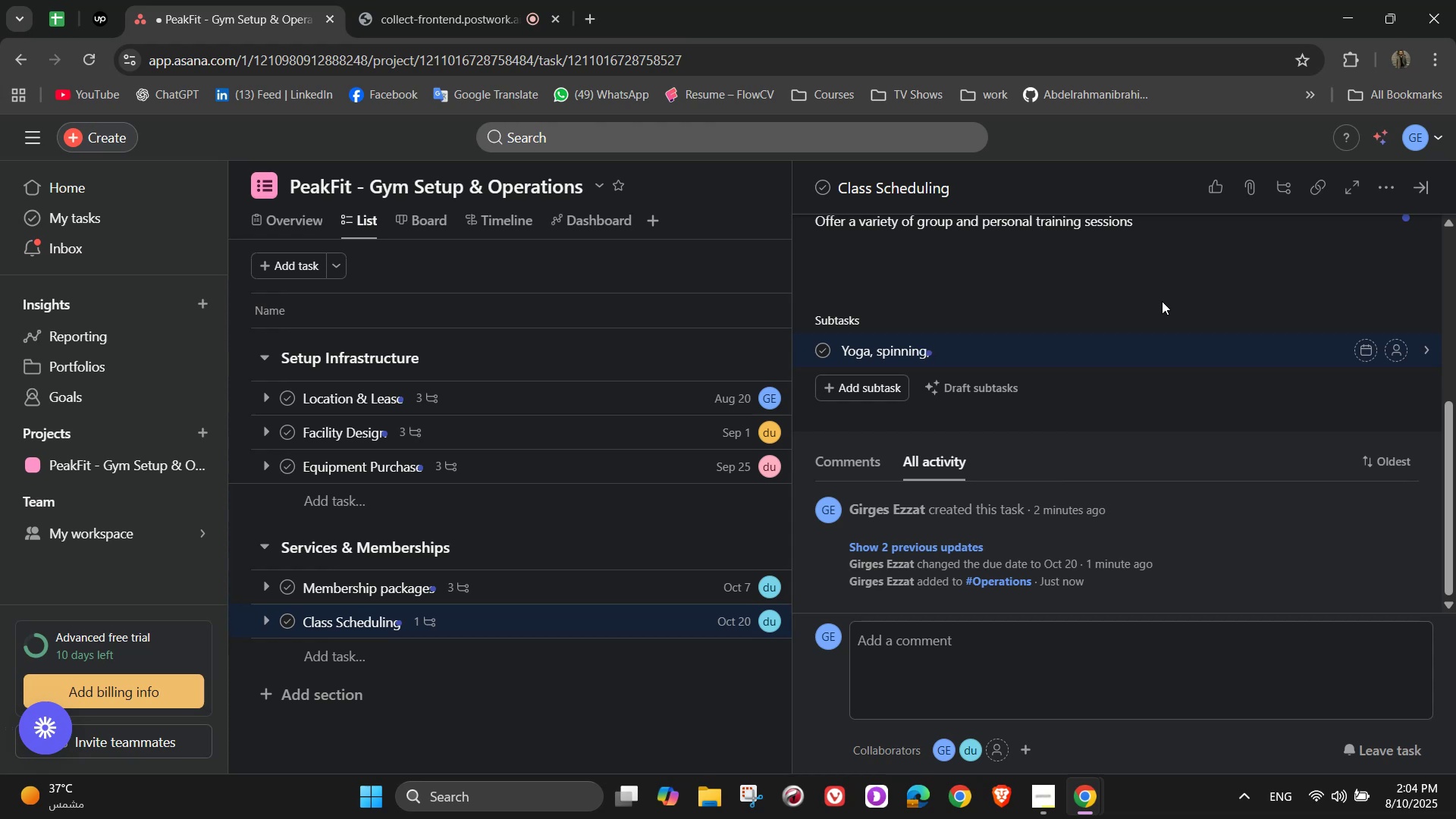 
wait(5.27)
 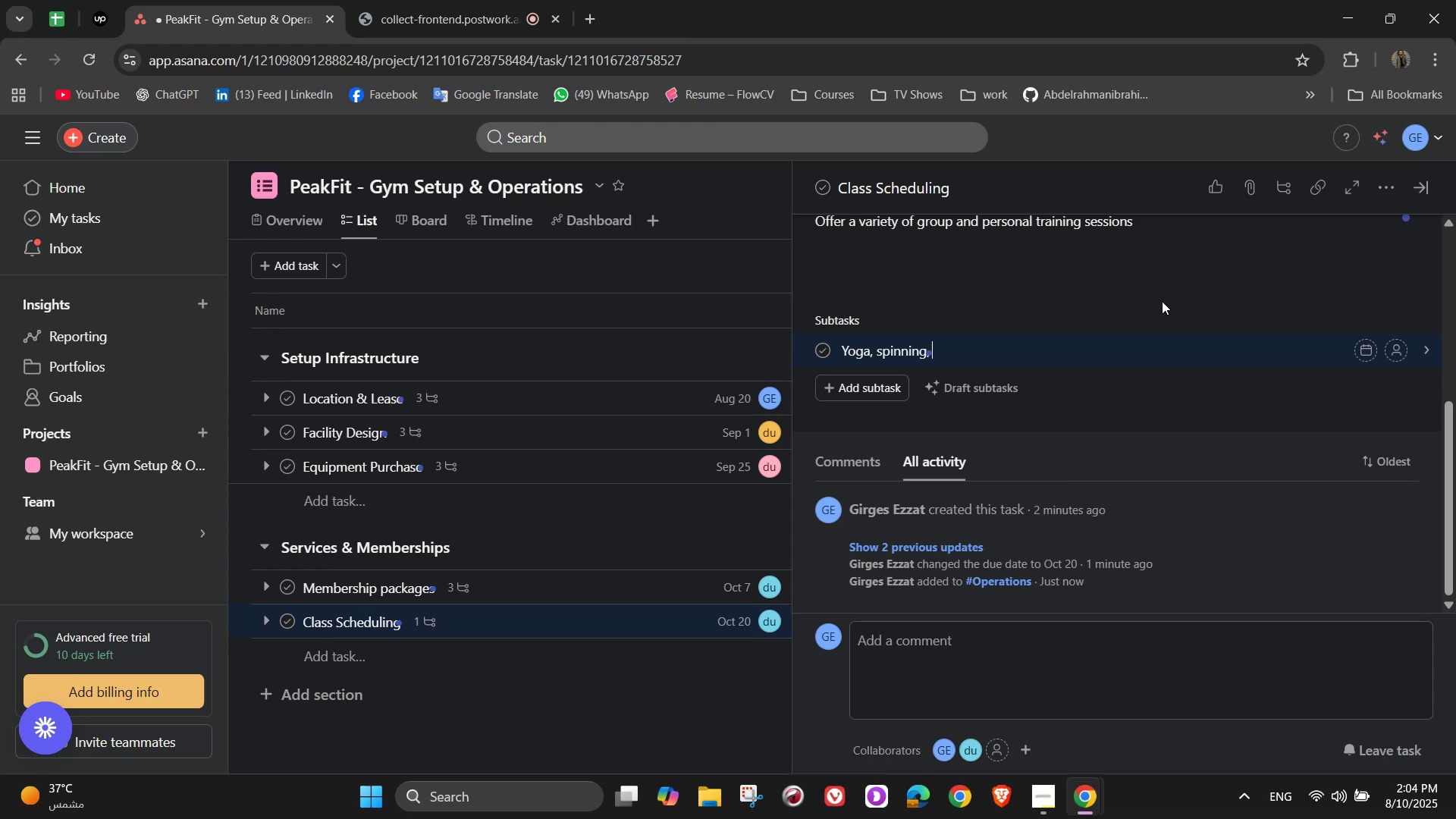 
hold_key(key=ShiftLeft, duration=0.44)
 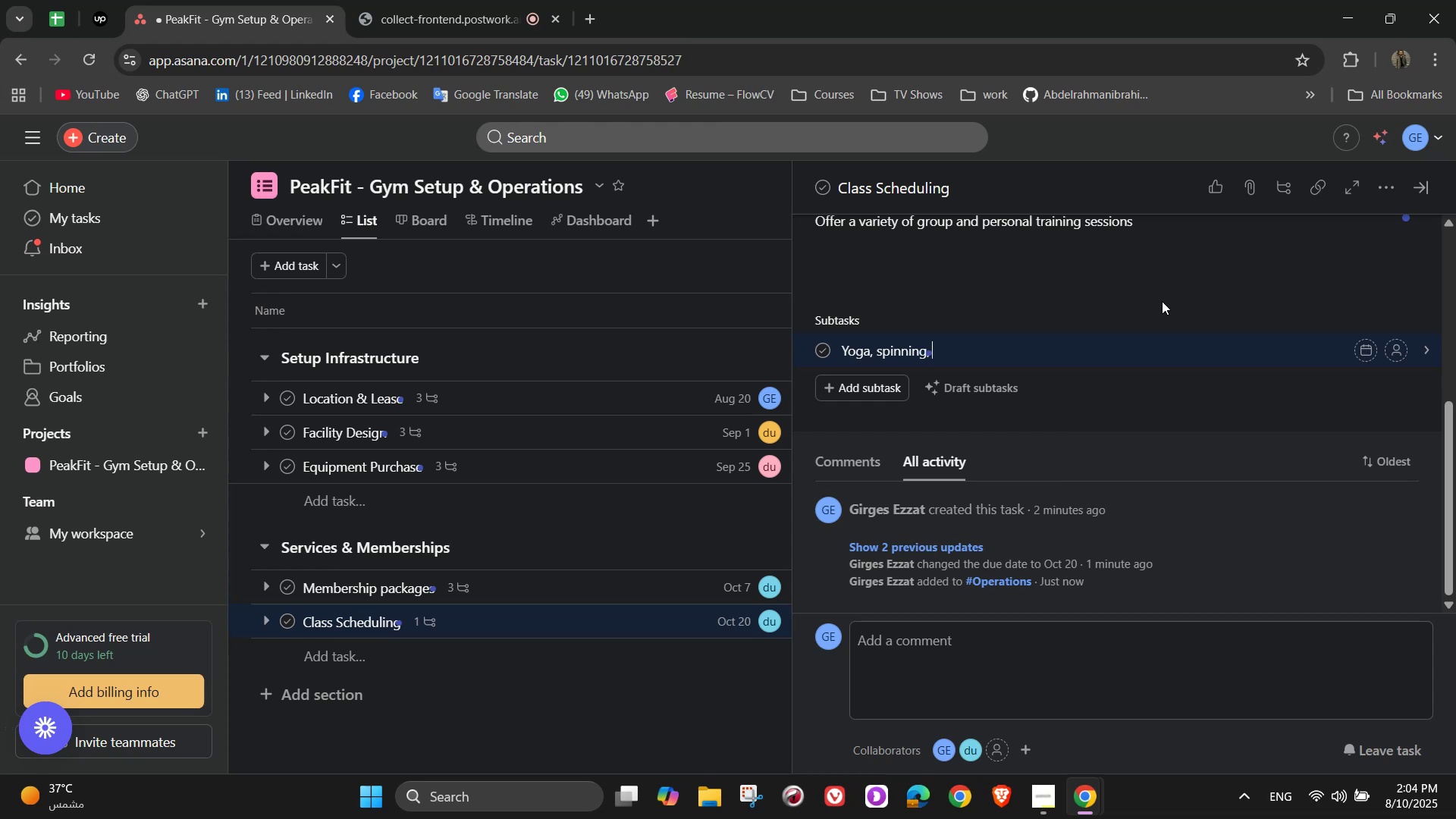 
type(dance)
key(NumpadEnter)
type(Personal)
 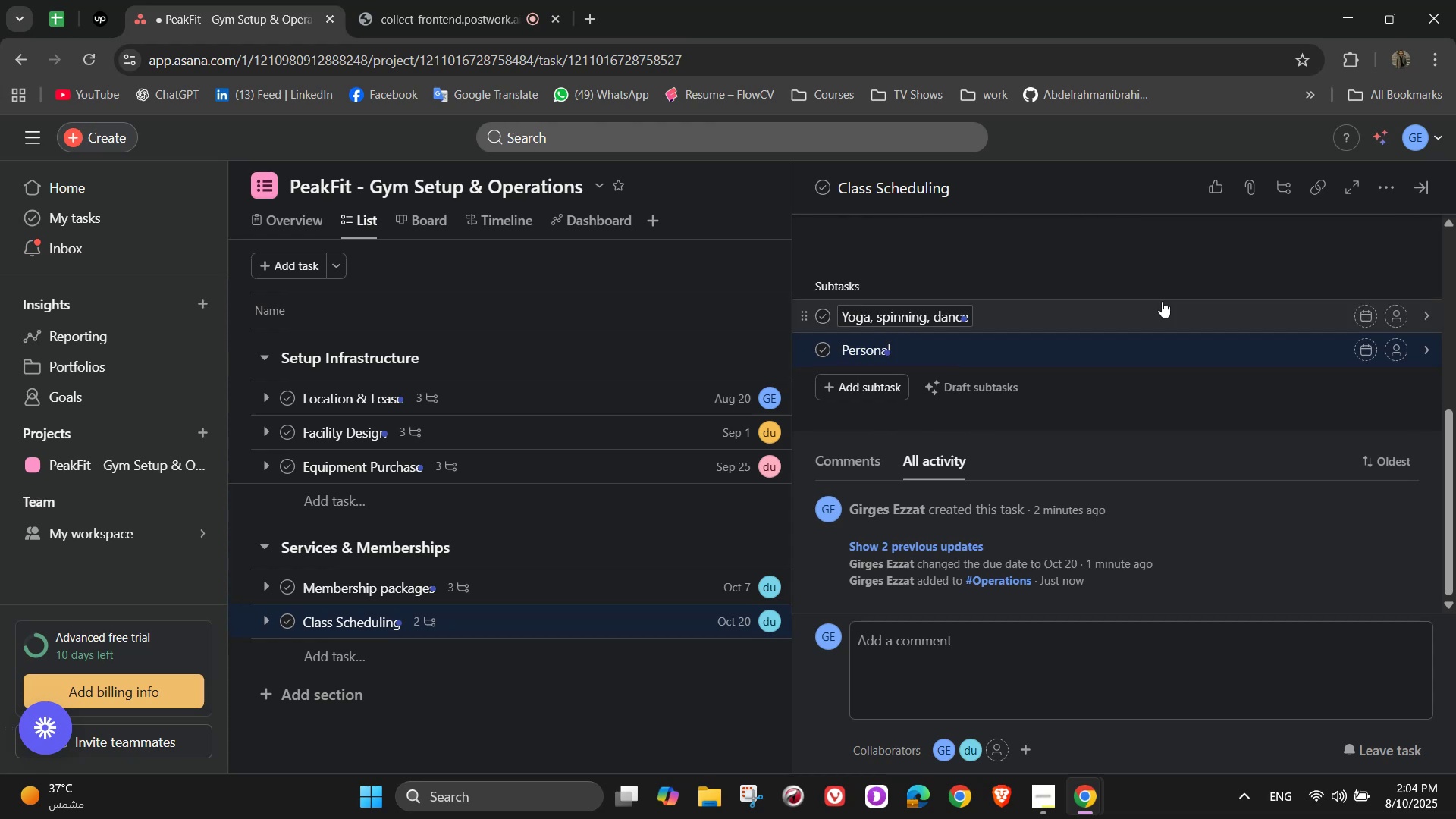 
wait(9.3)
 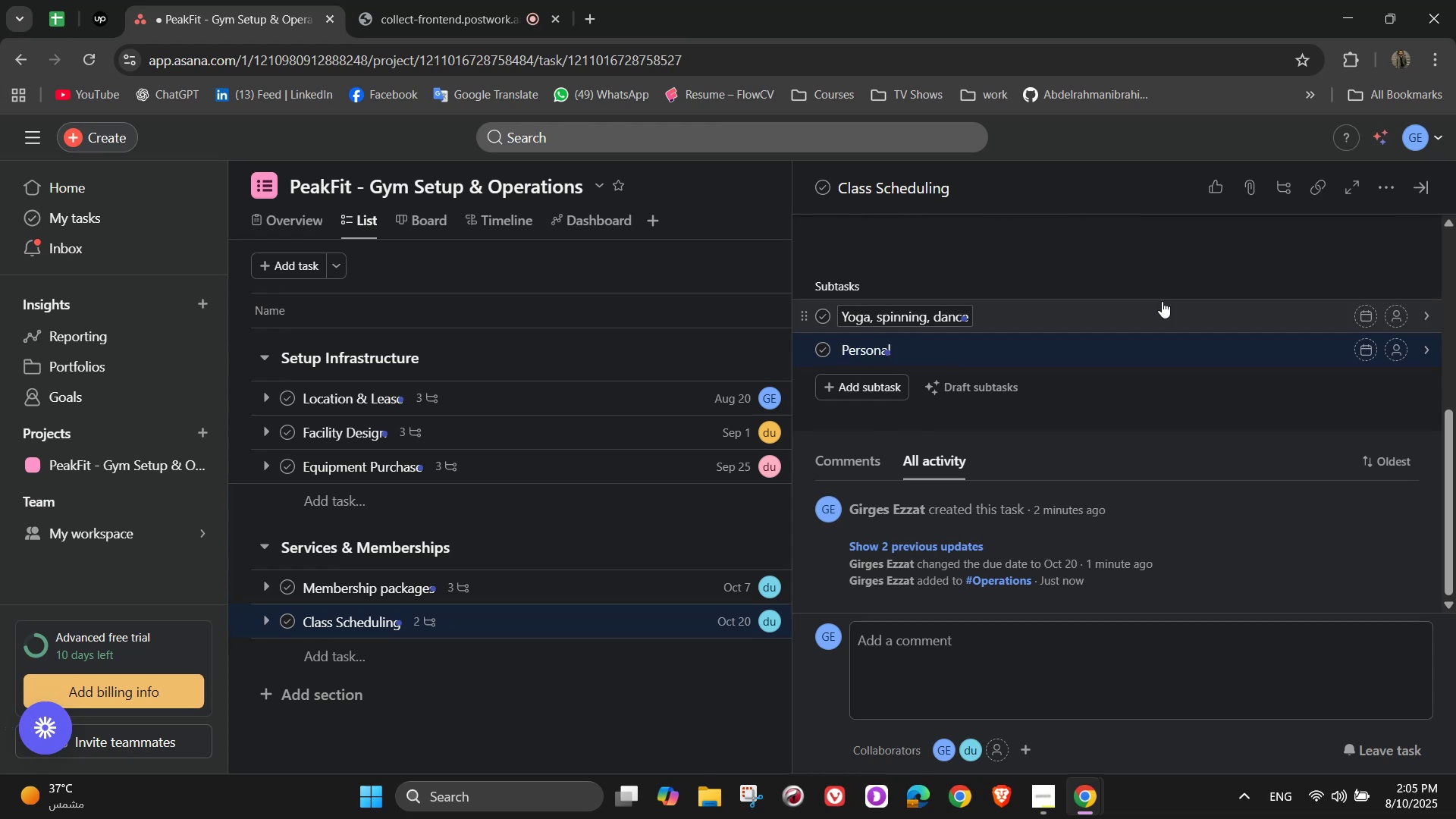 
type( tr)
 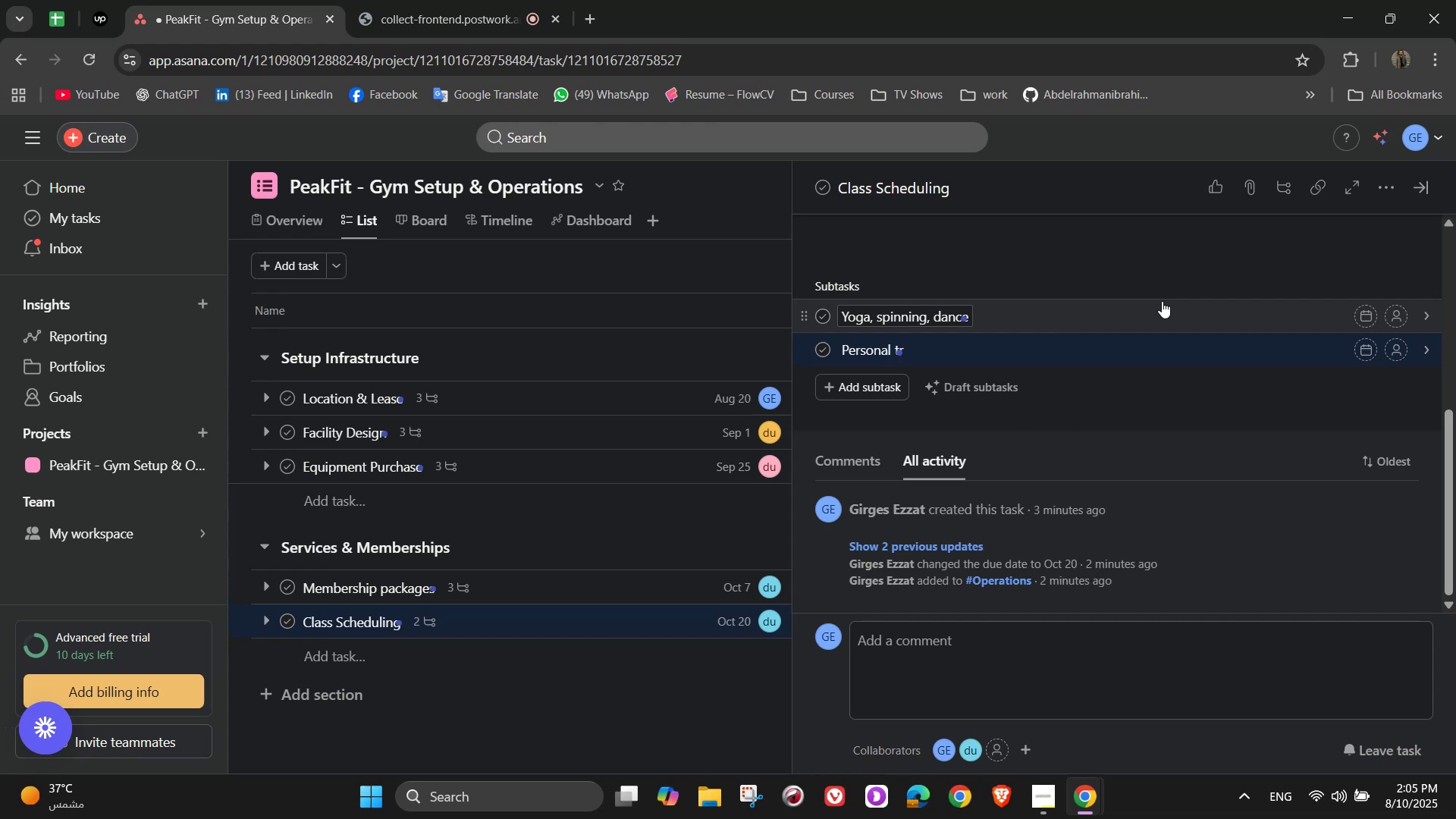 
wait(8.22)
 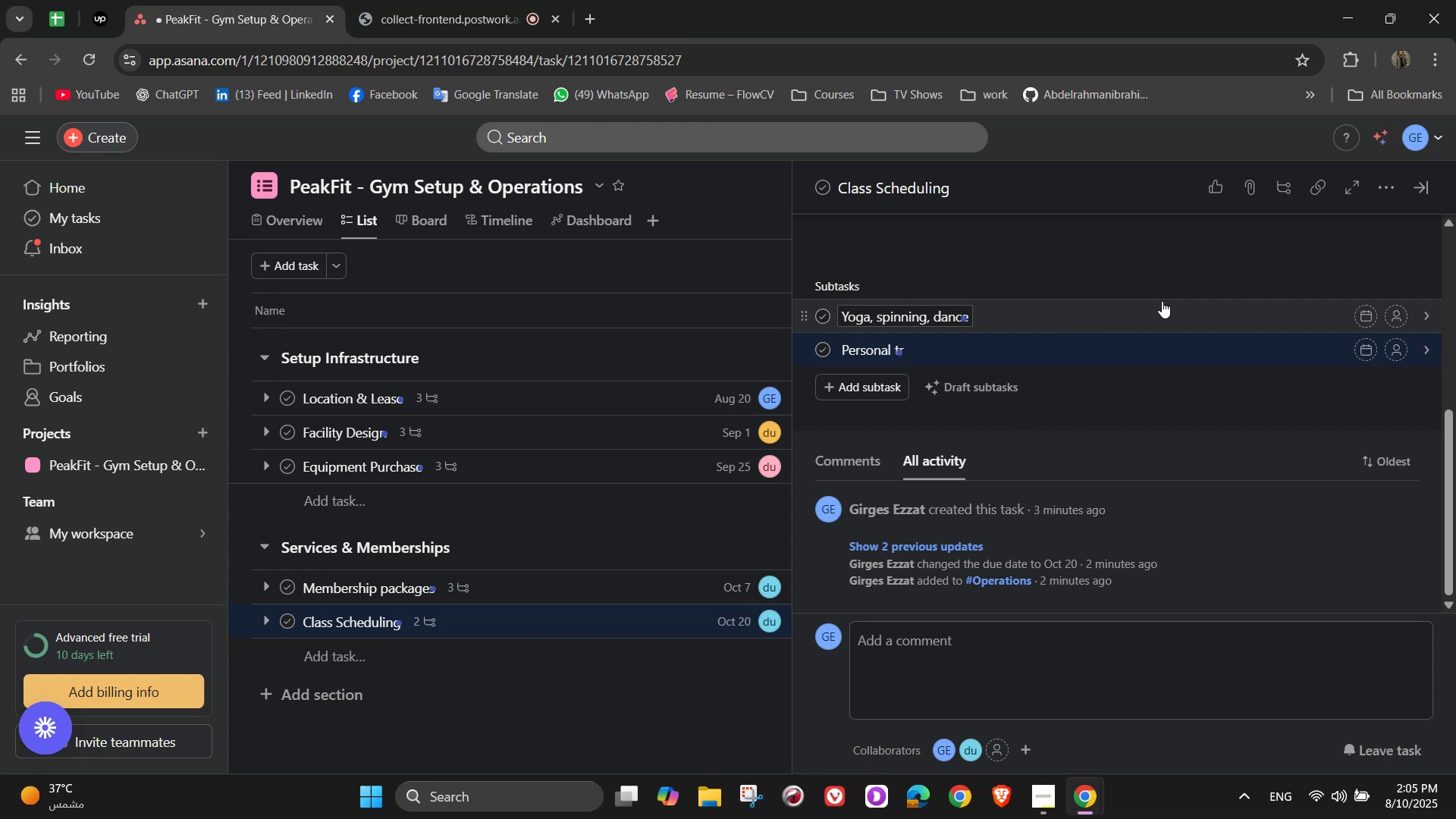 
type(ainer bookings)
 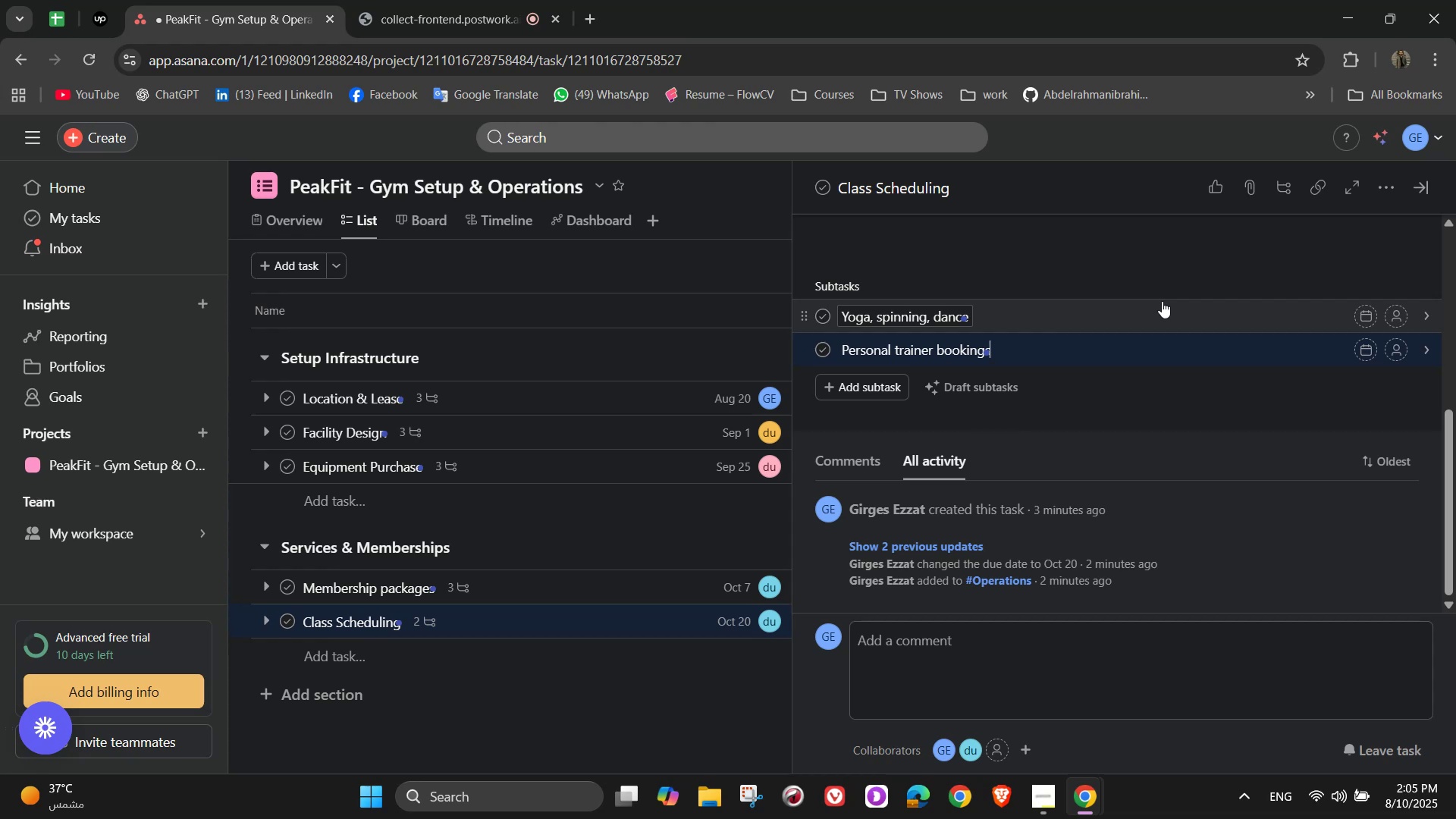 
wait(6.1)
 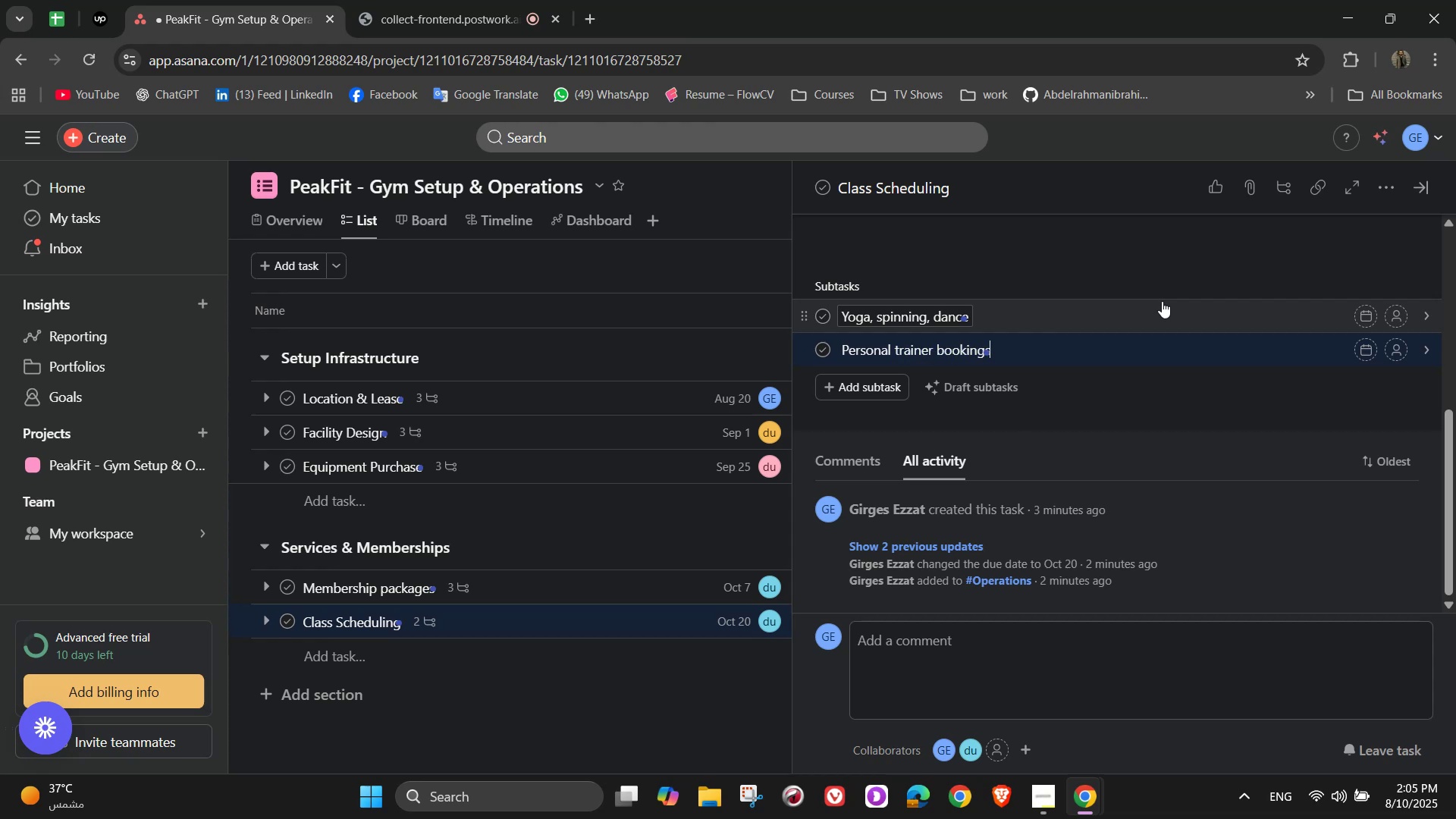 
key(Enter)
 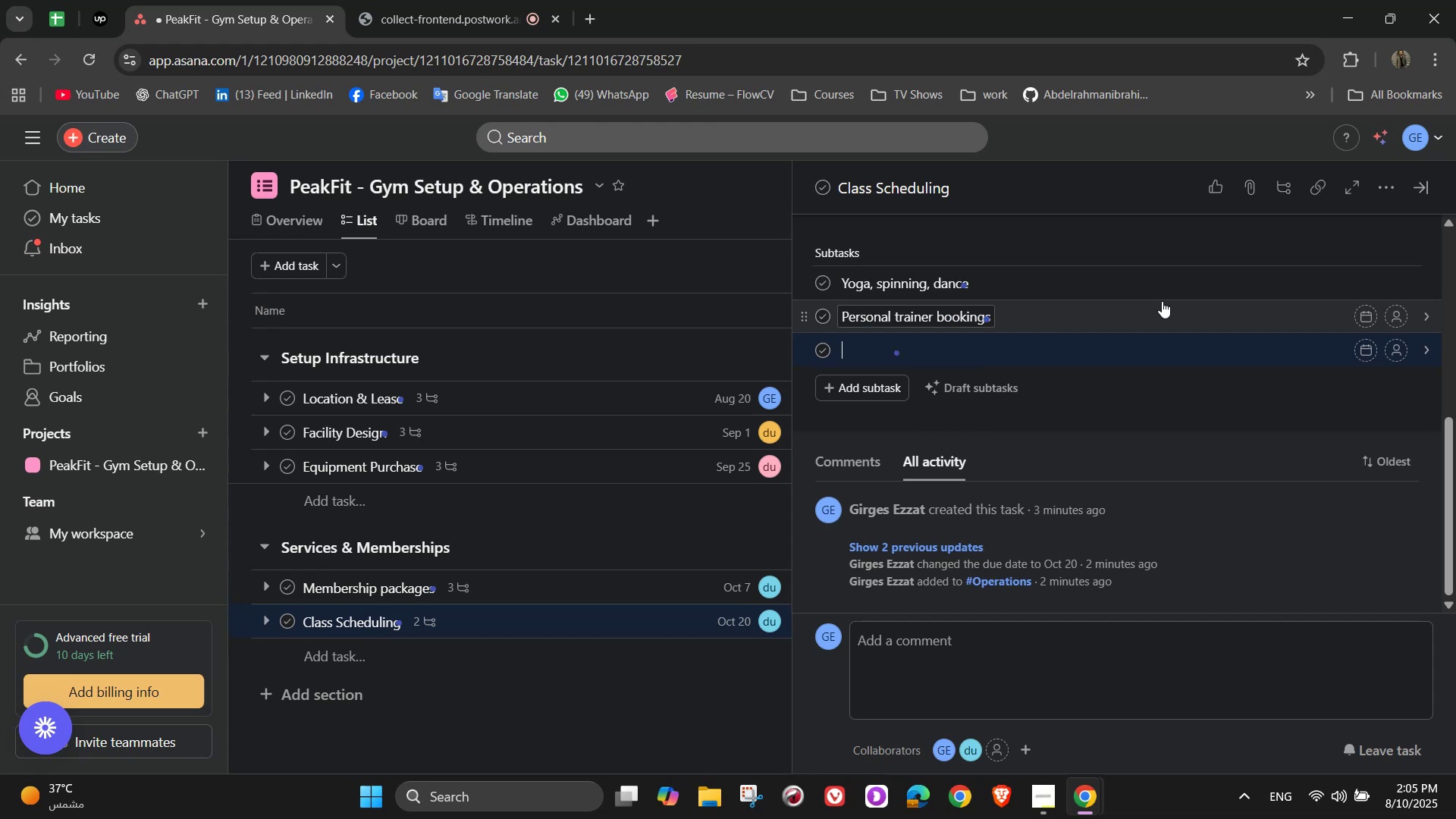 
type(s)
key(Backspace)
type(Seasonal)
 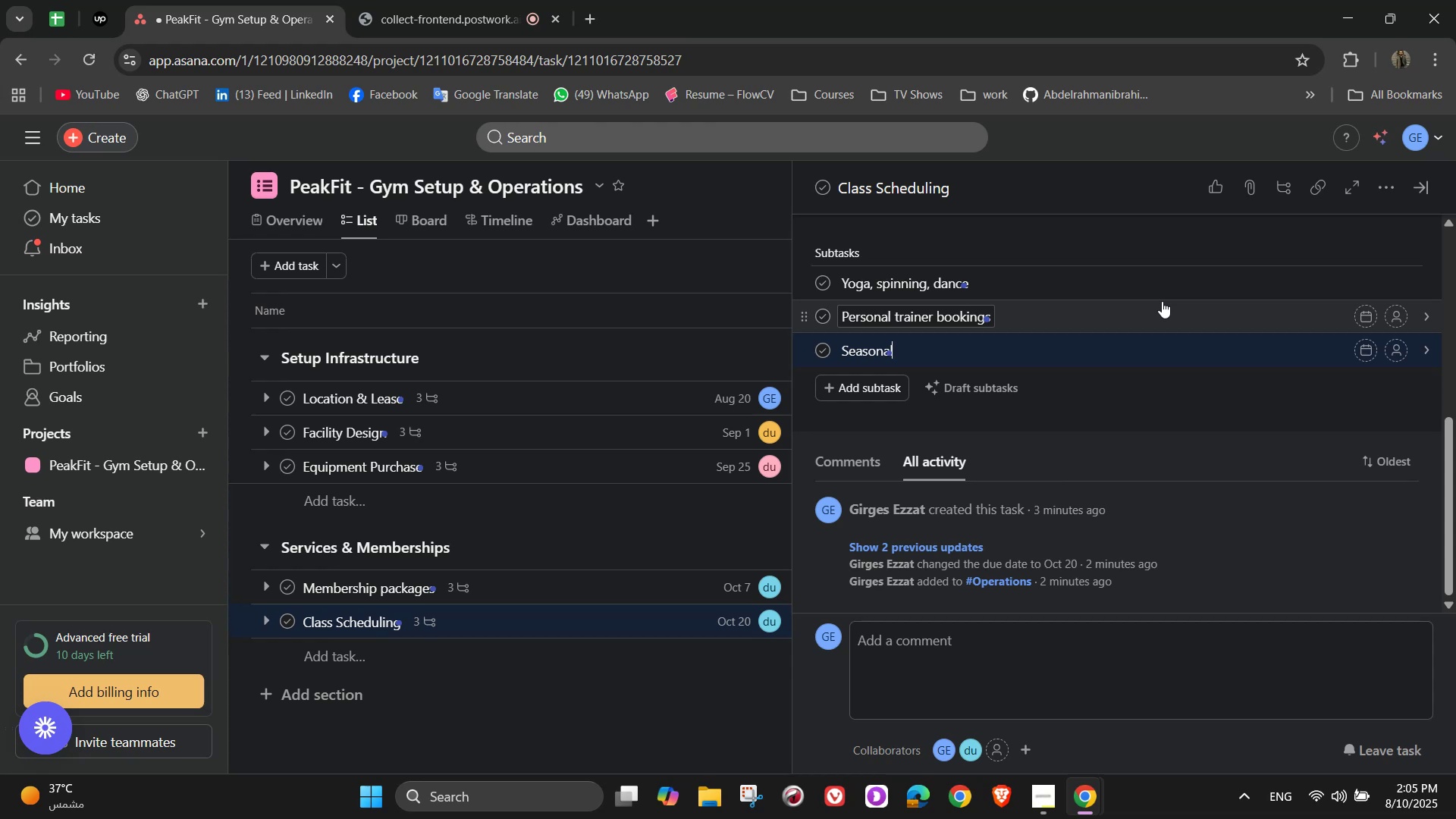 
type( fitness h)
key(Backspace)
type(challenges)
 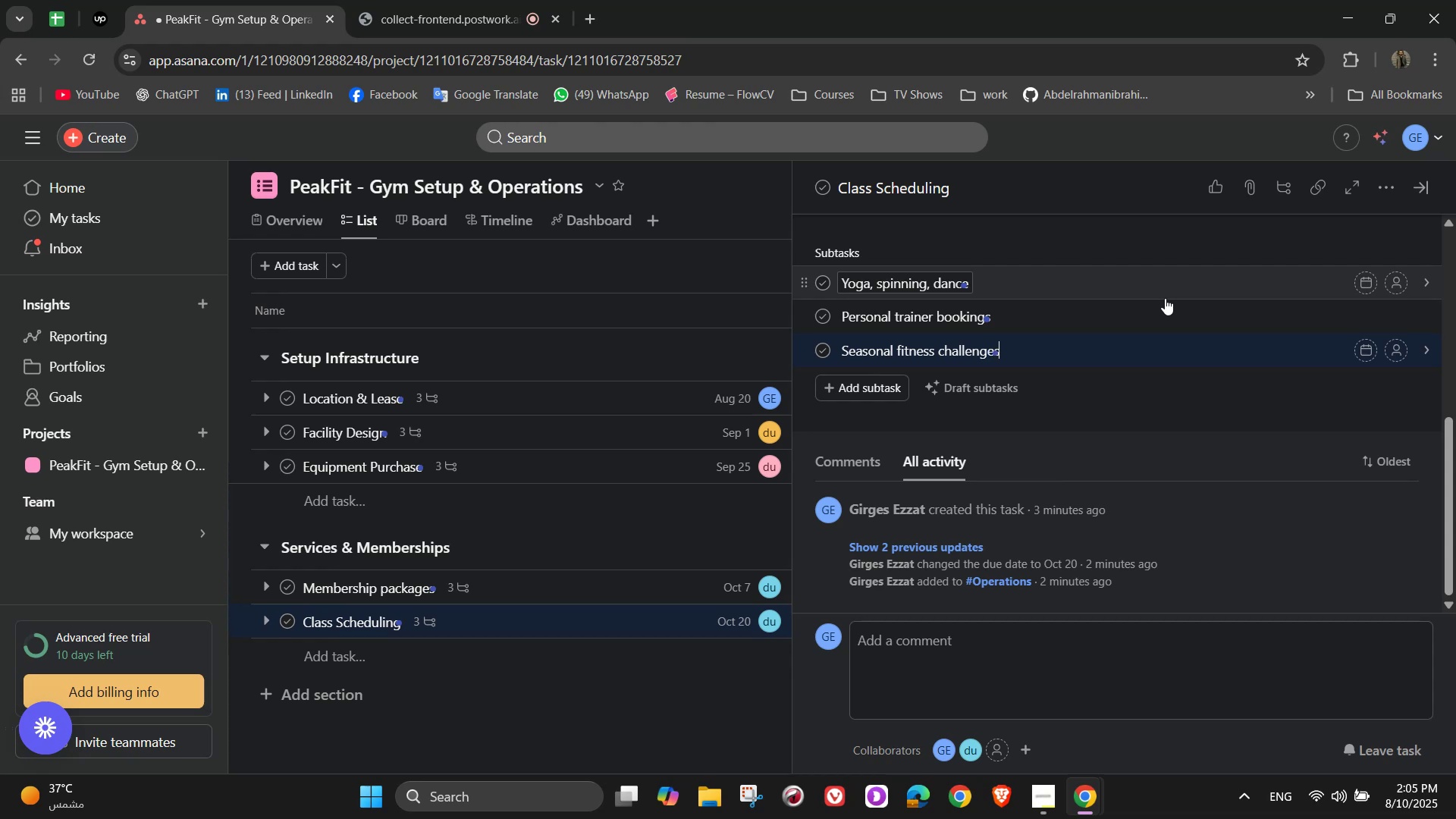 
scroll: coordinate [1171, 299], scroll_direction: up, amount: 8.0
 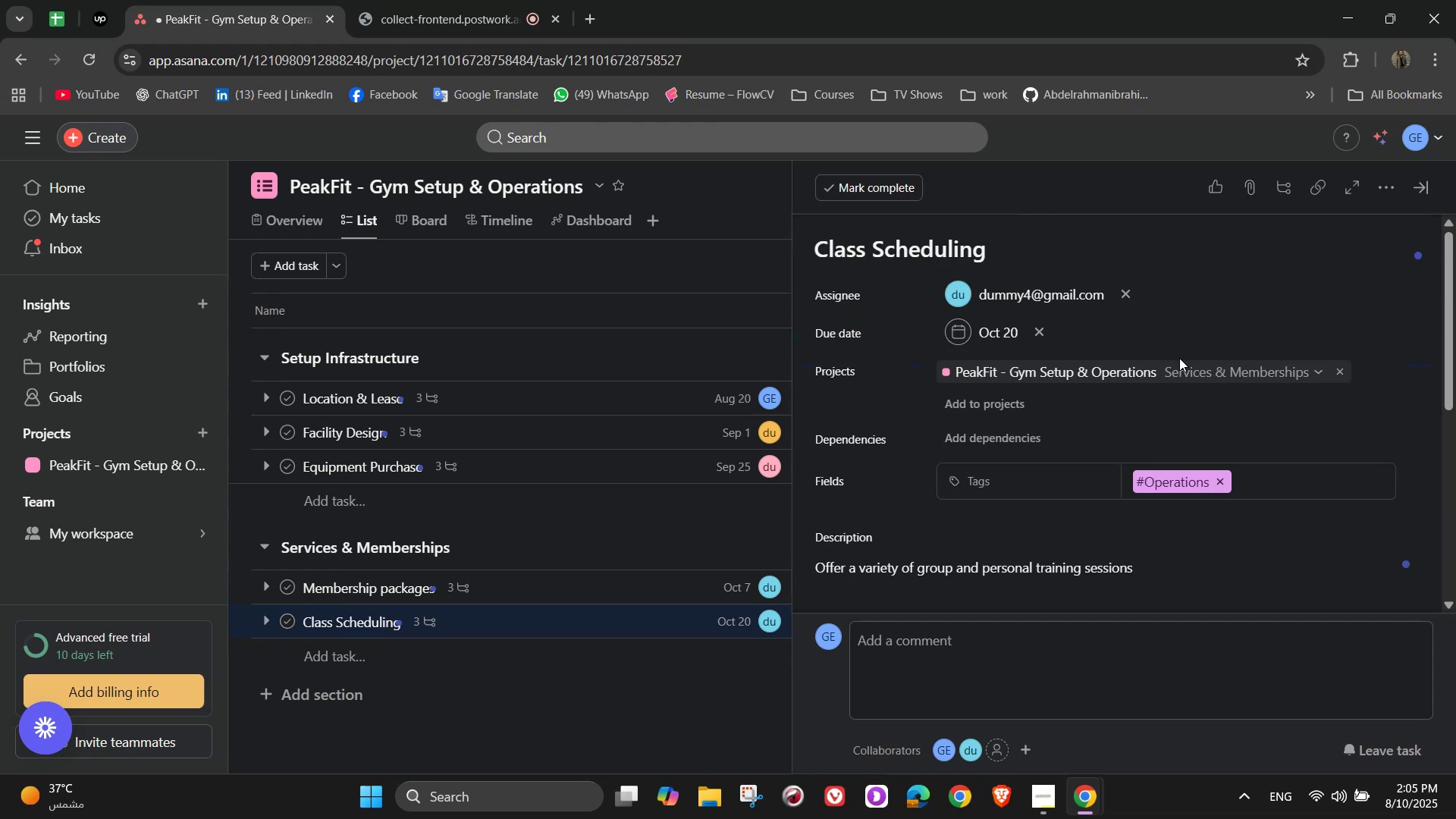 
scroll: coordinate [1308, 417], scroll_direction: down, amount: 4.0
 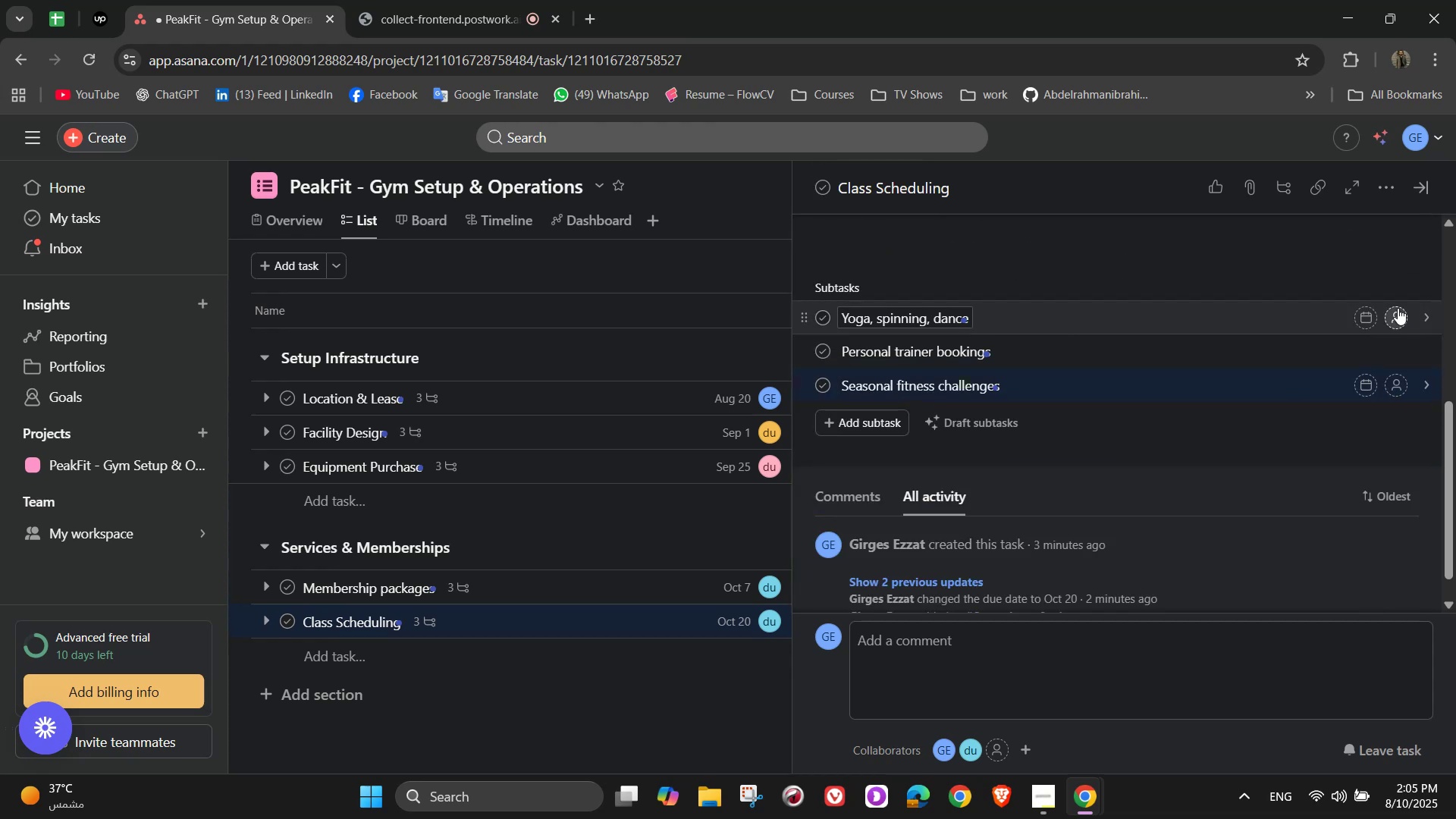 
left_click([1399, 310])
 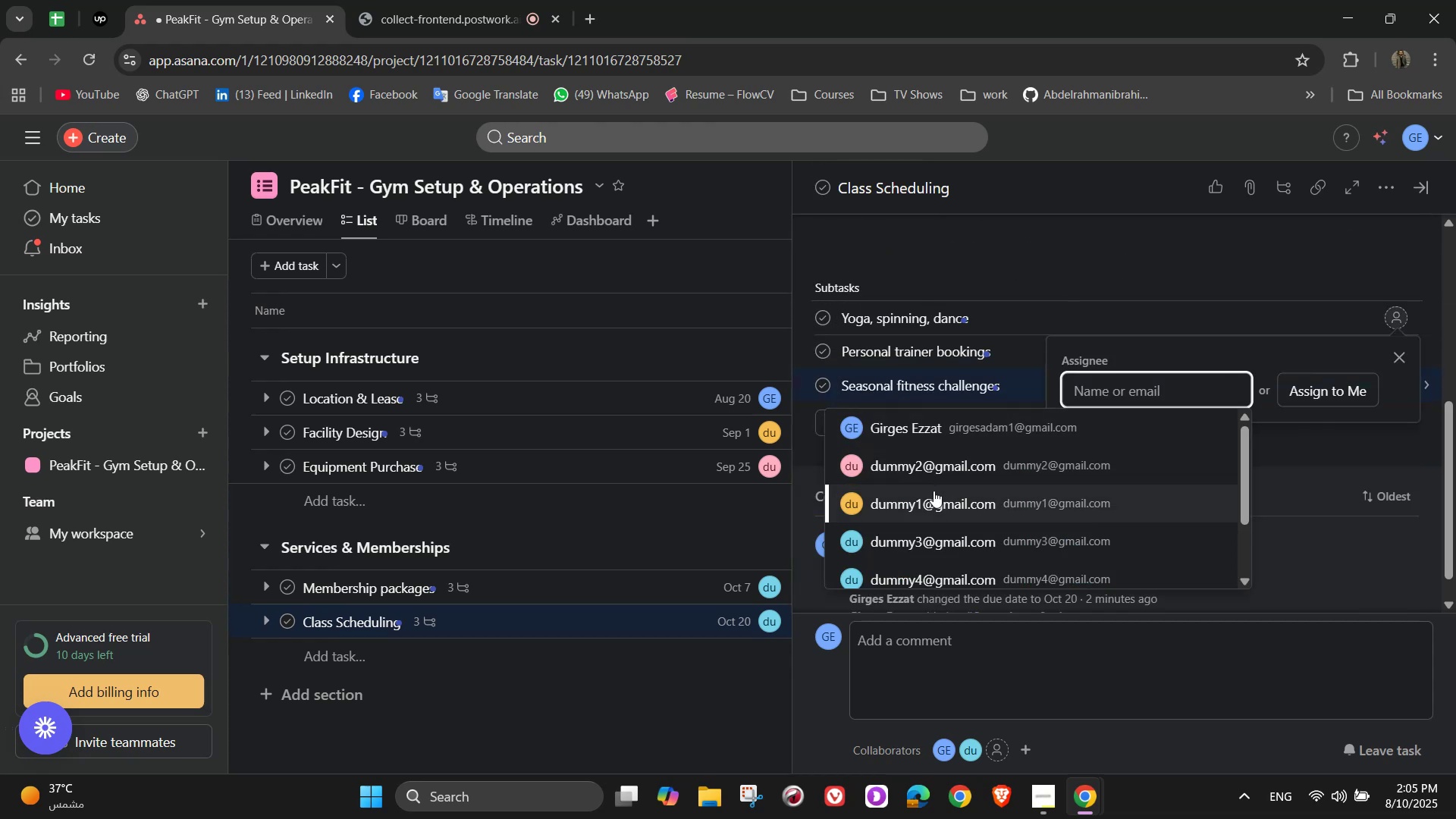 
wait(5.14)
 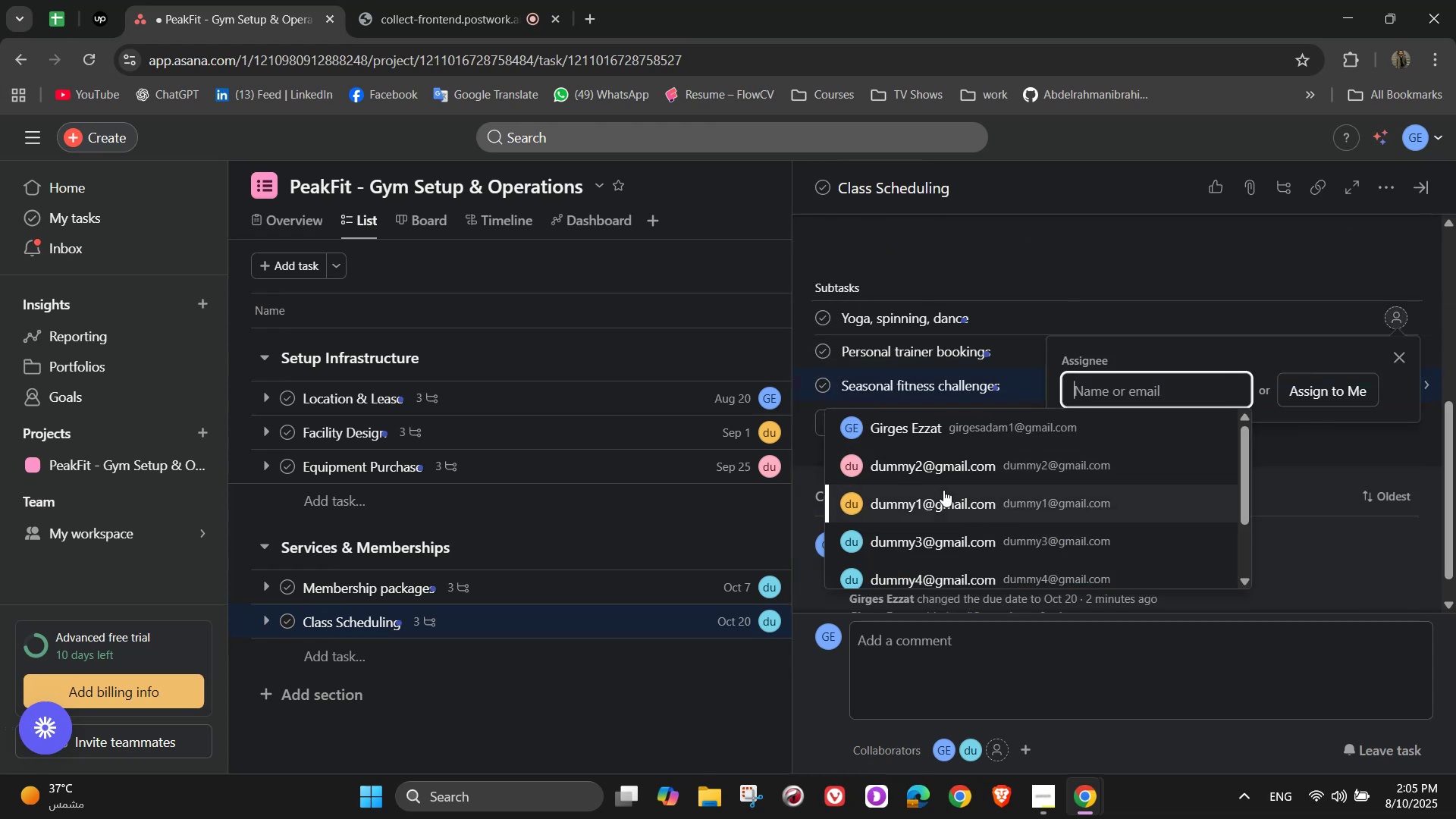 
left_click([1403, 356])
 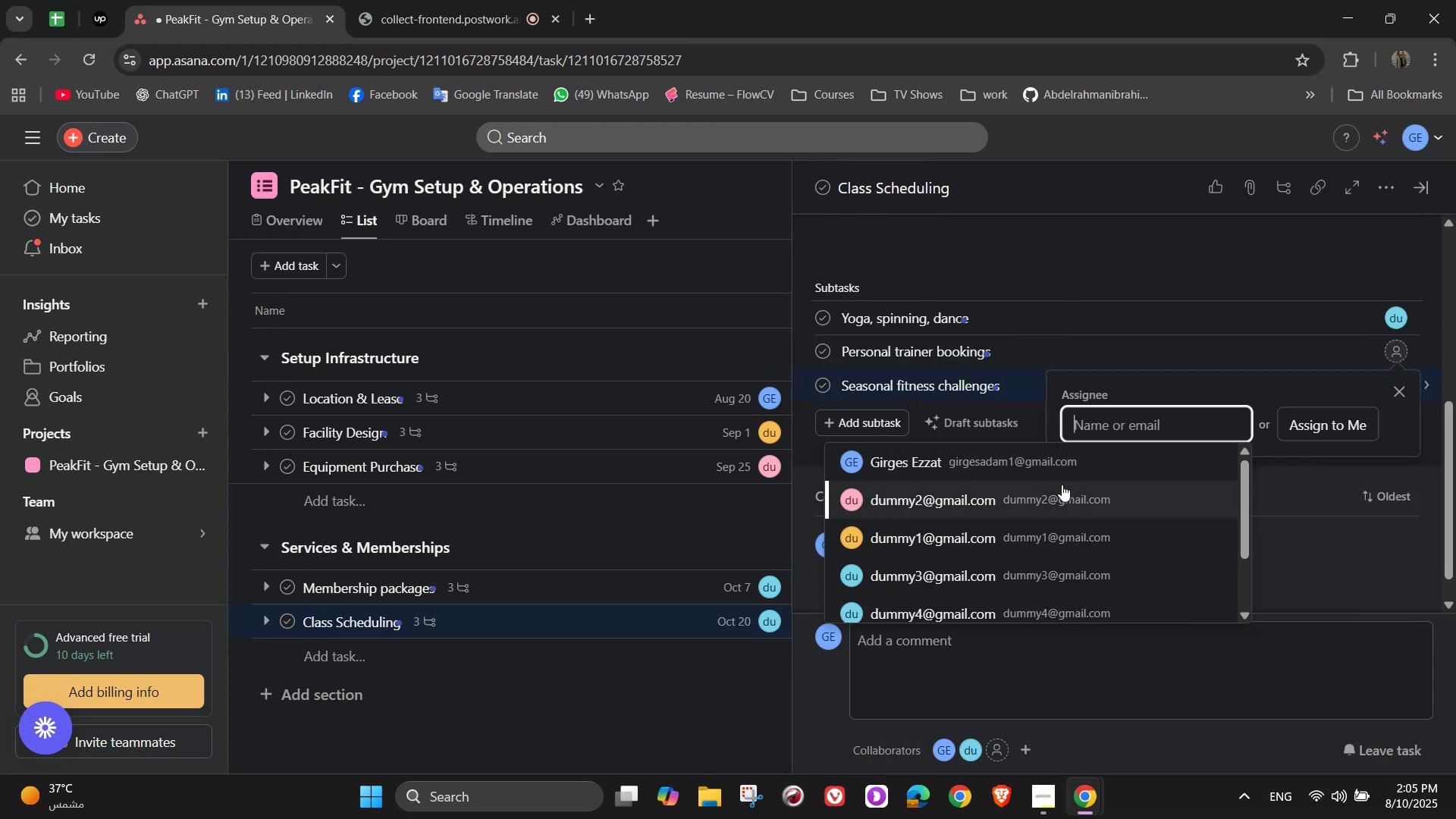 
left_click([1061, 488])
 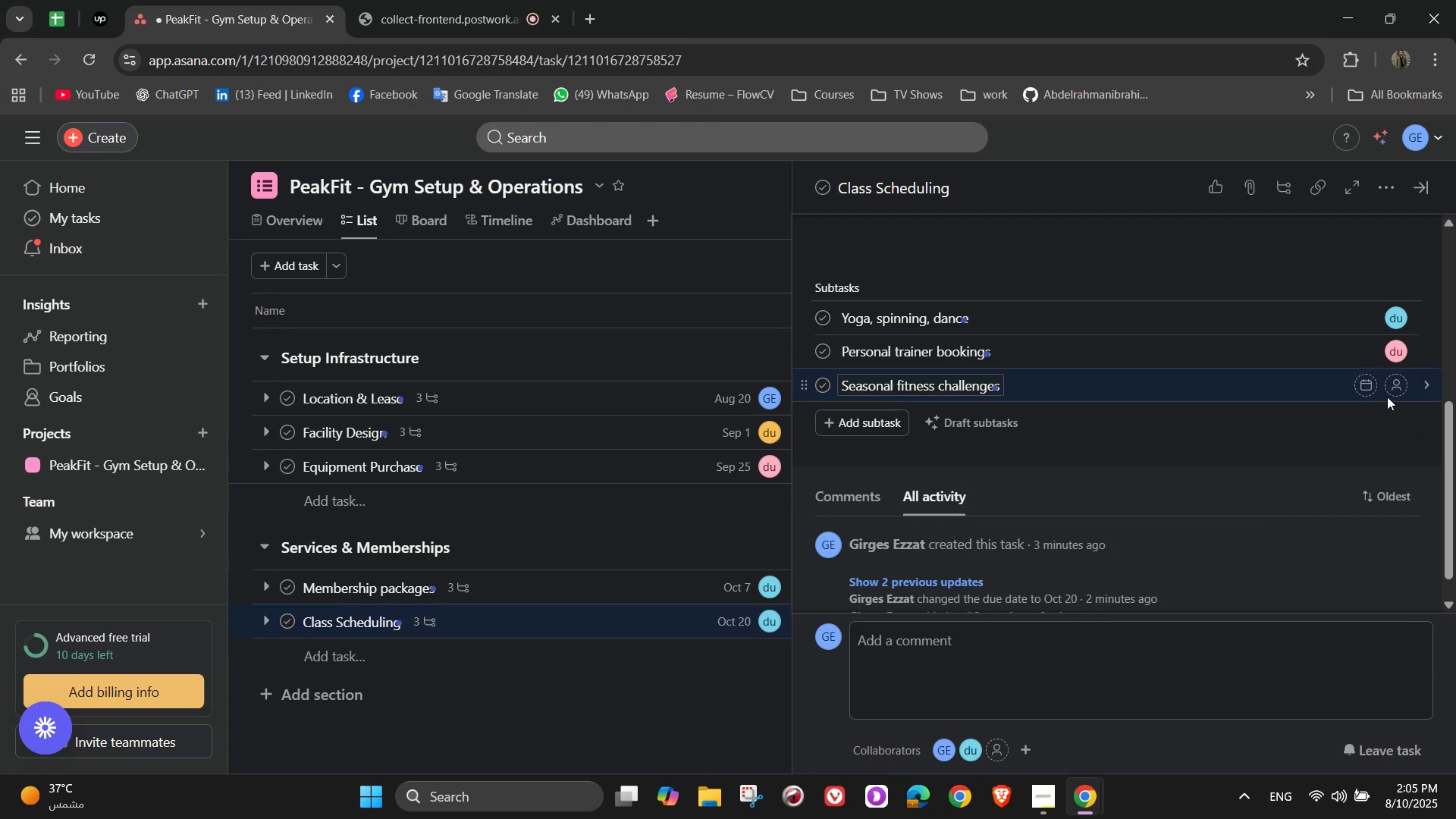 
left_click([1401, 389])
 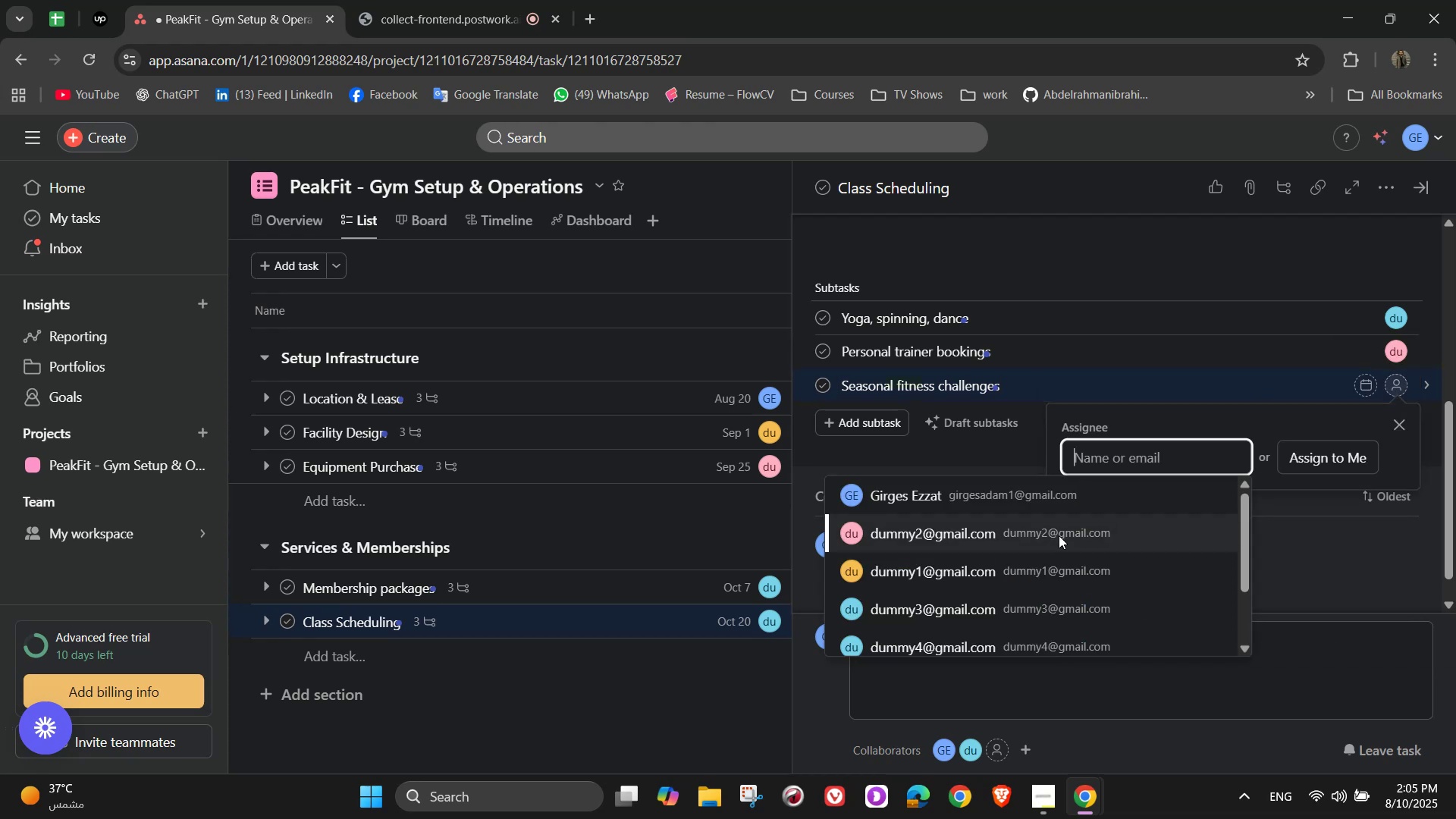 
left_click_drag(start_coordinate=[1045, 549], to_coordinate=[1050, 563])
 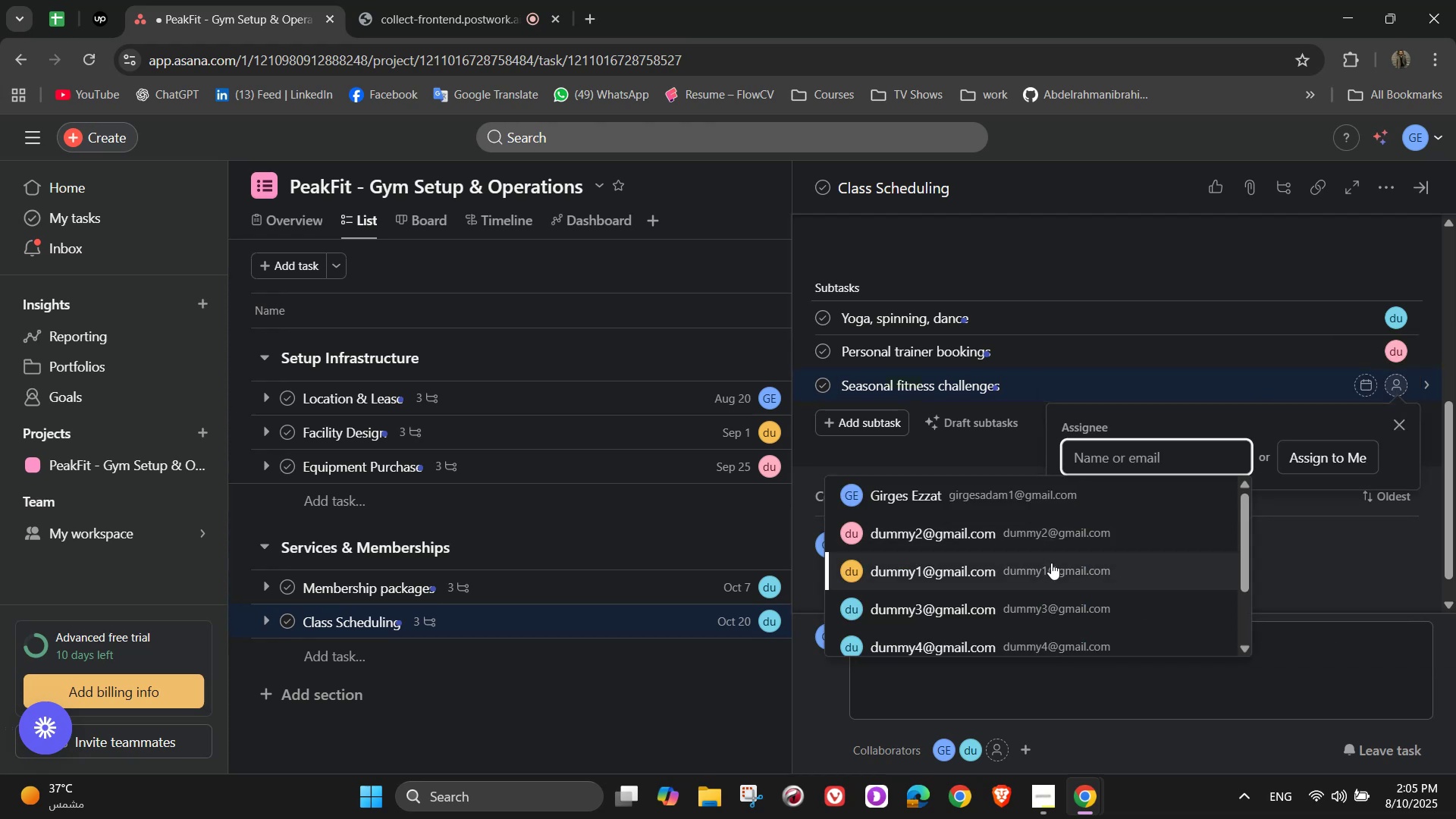 
left_click([1051, 563])
 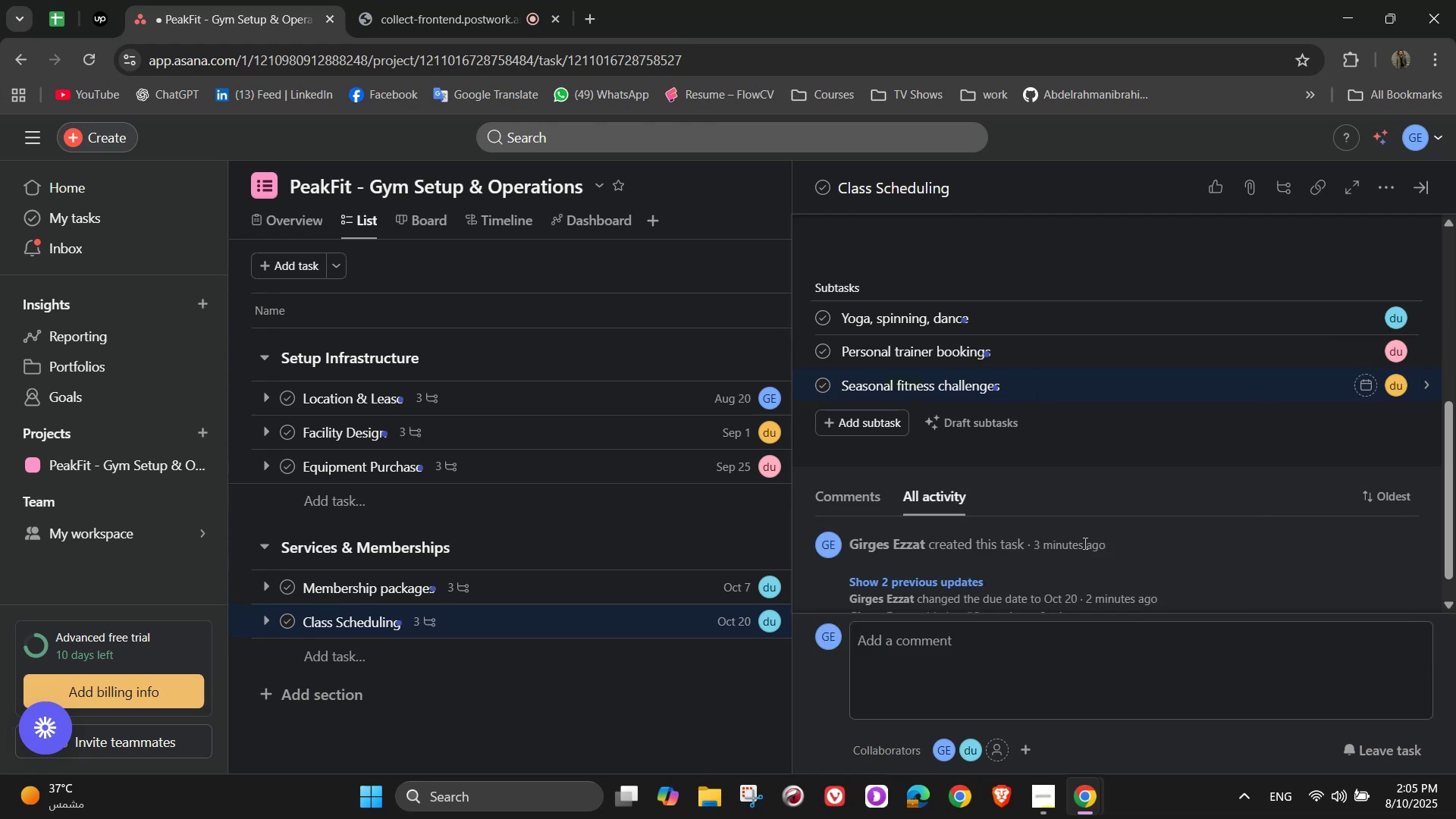 
scroll: coordinate [1137, 504], scroll_direction: up, amount: 5.0
 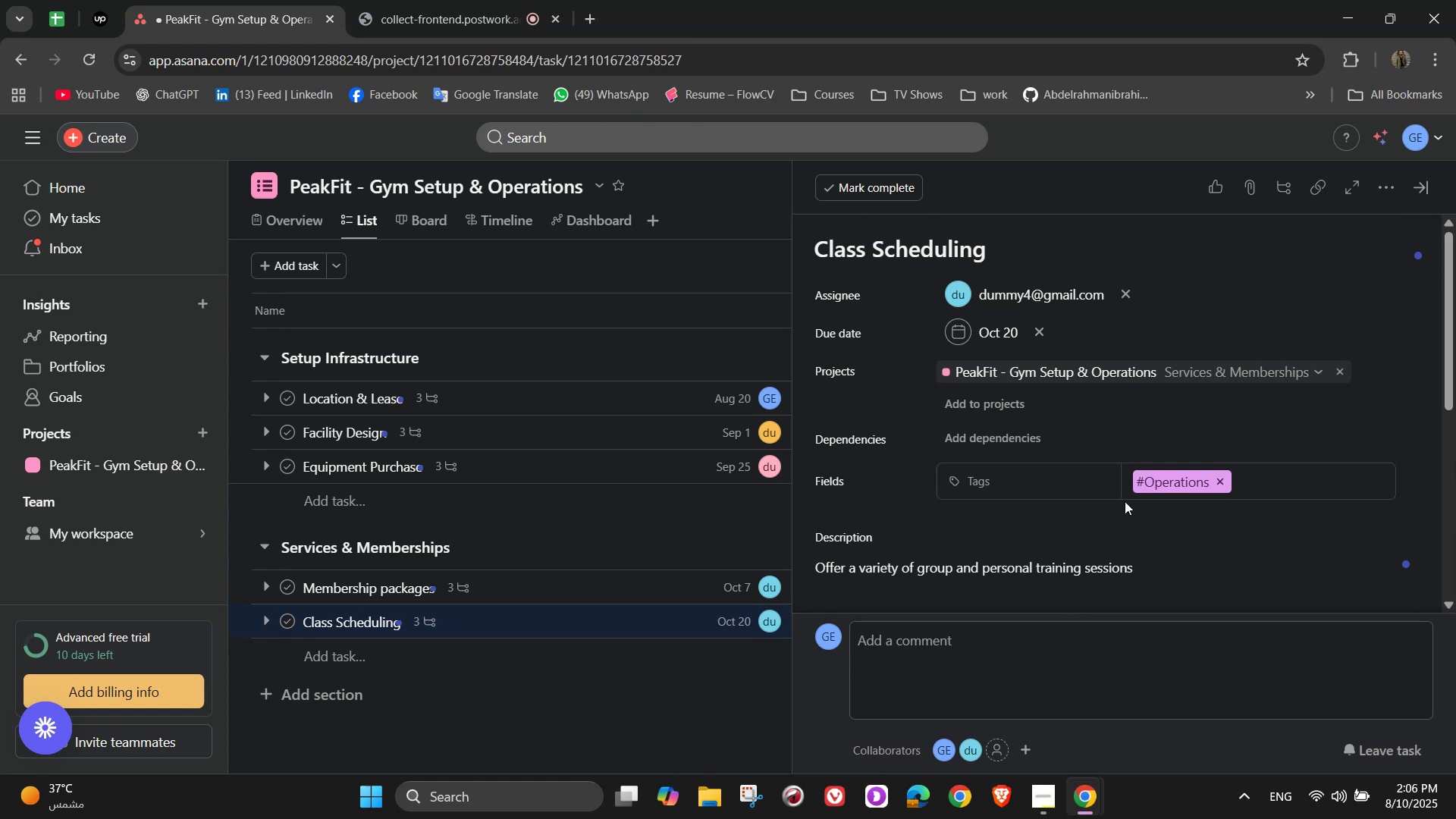 
wait(13.05)
 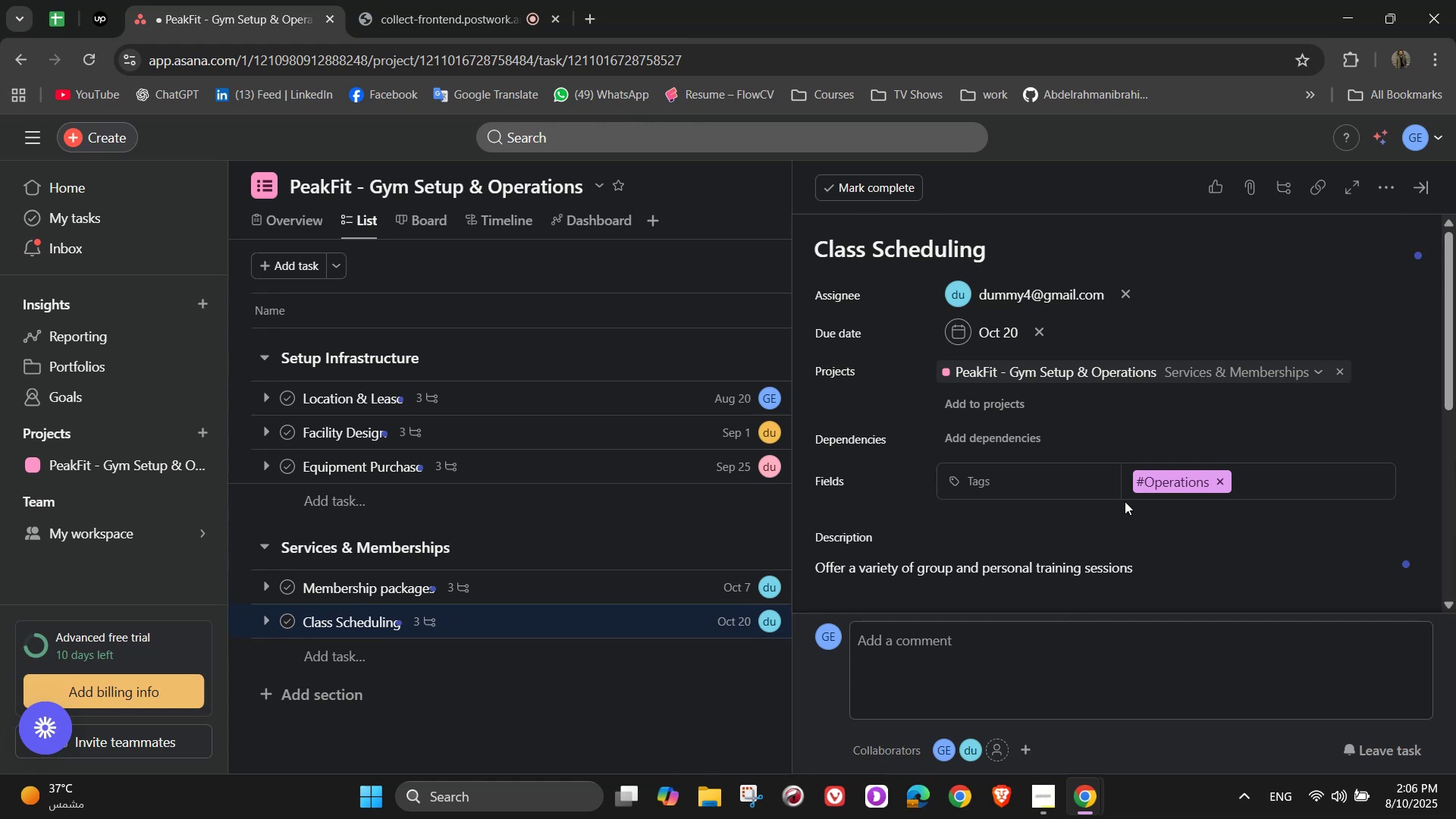 
left_click([1423, 191])
 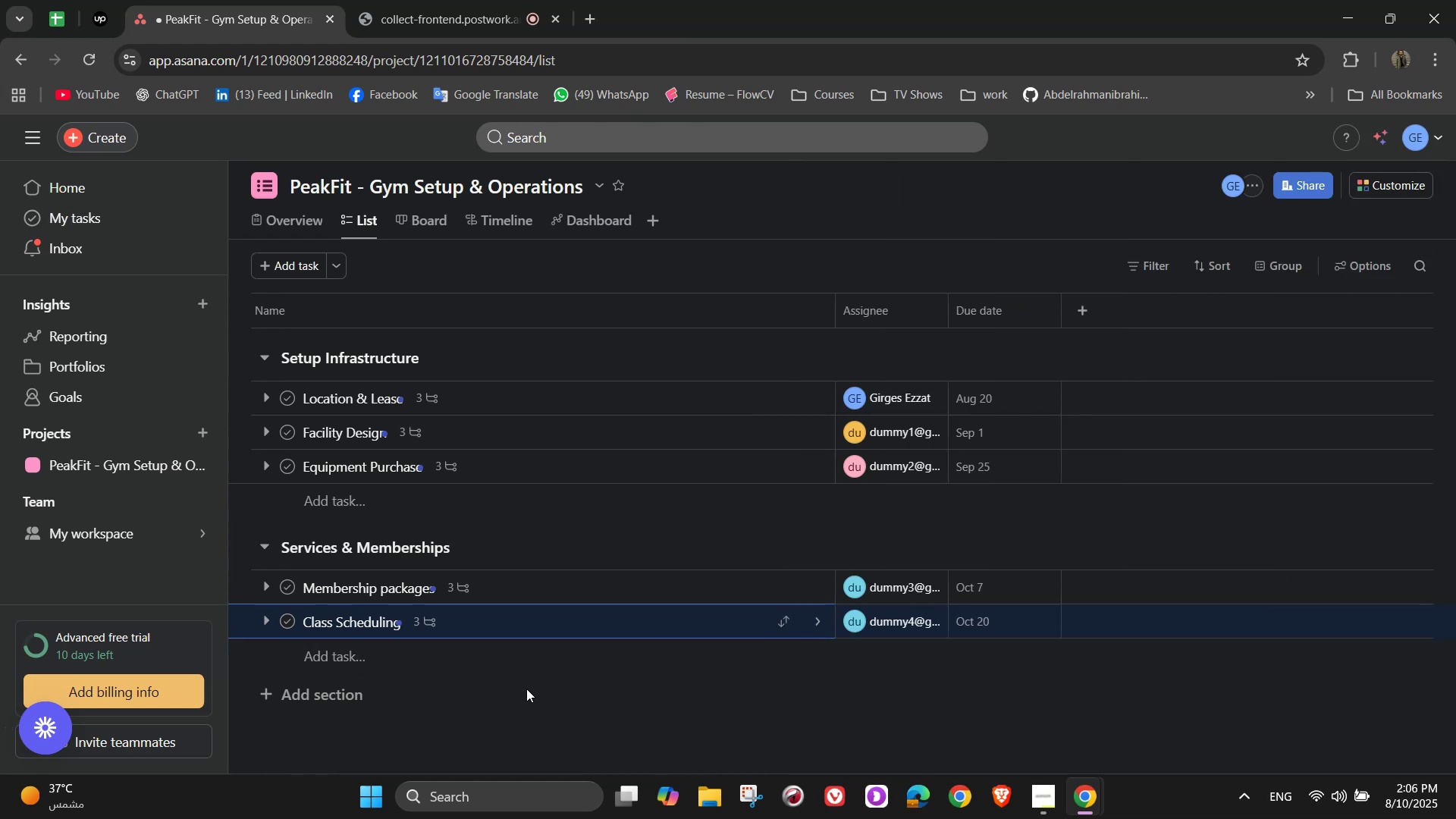 
left_click([342, 699])
 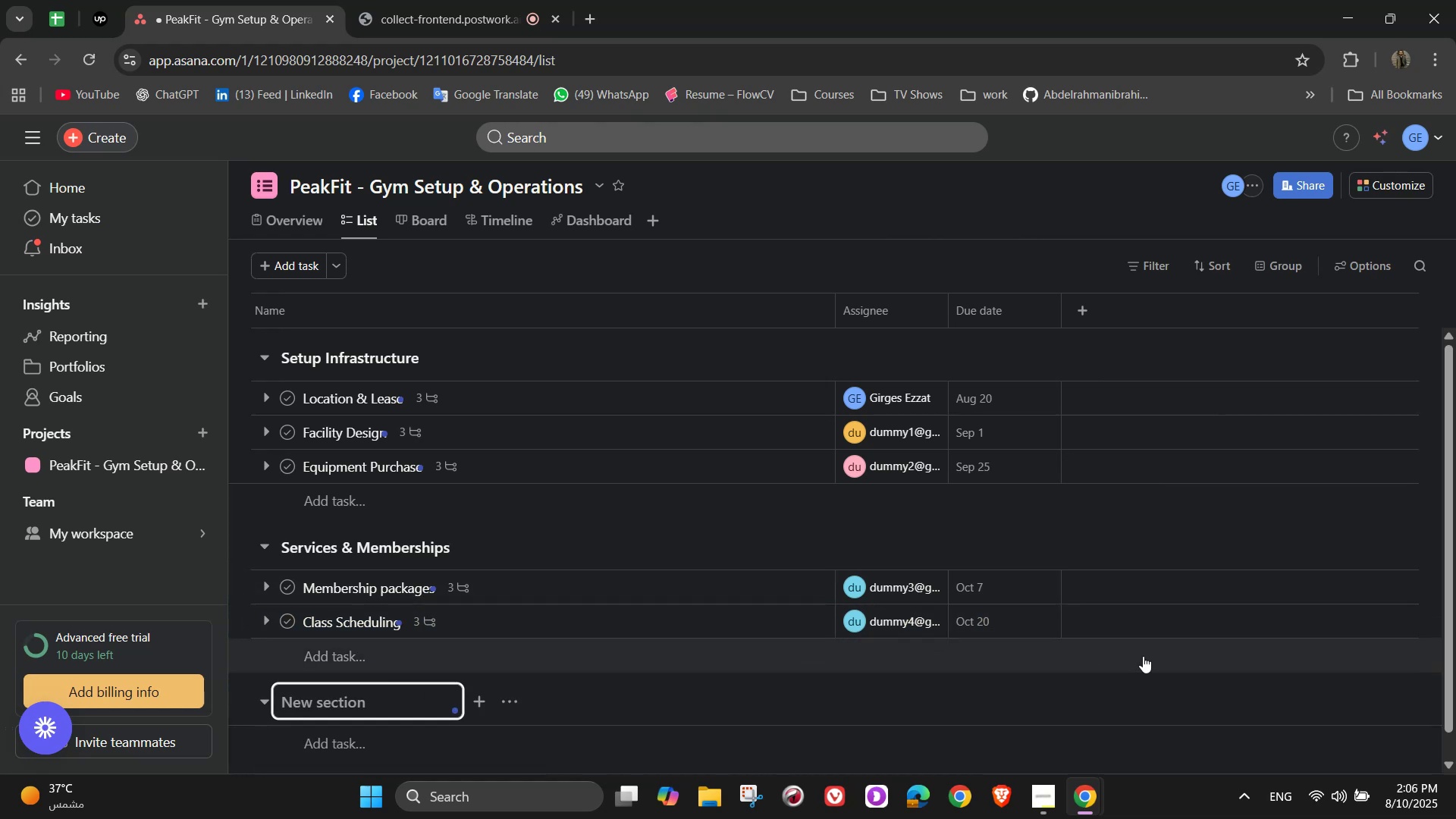 
type(Staffing & Training)
 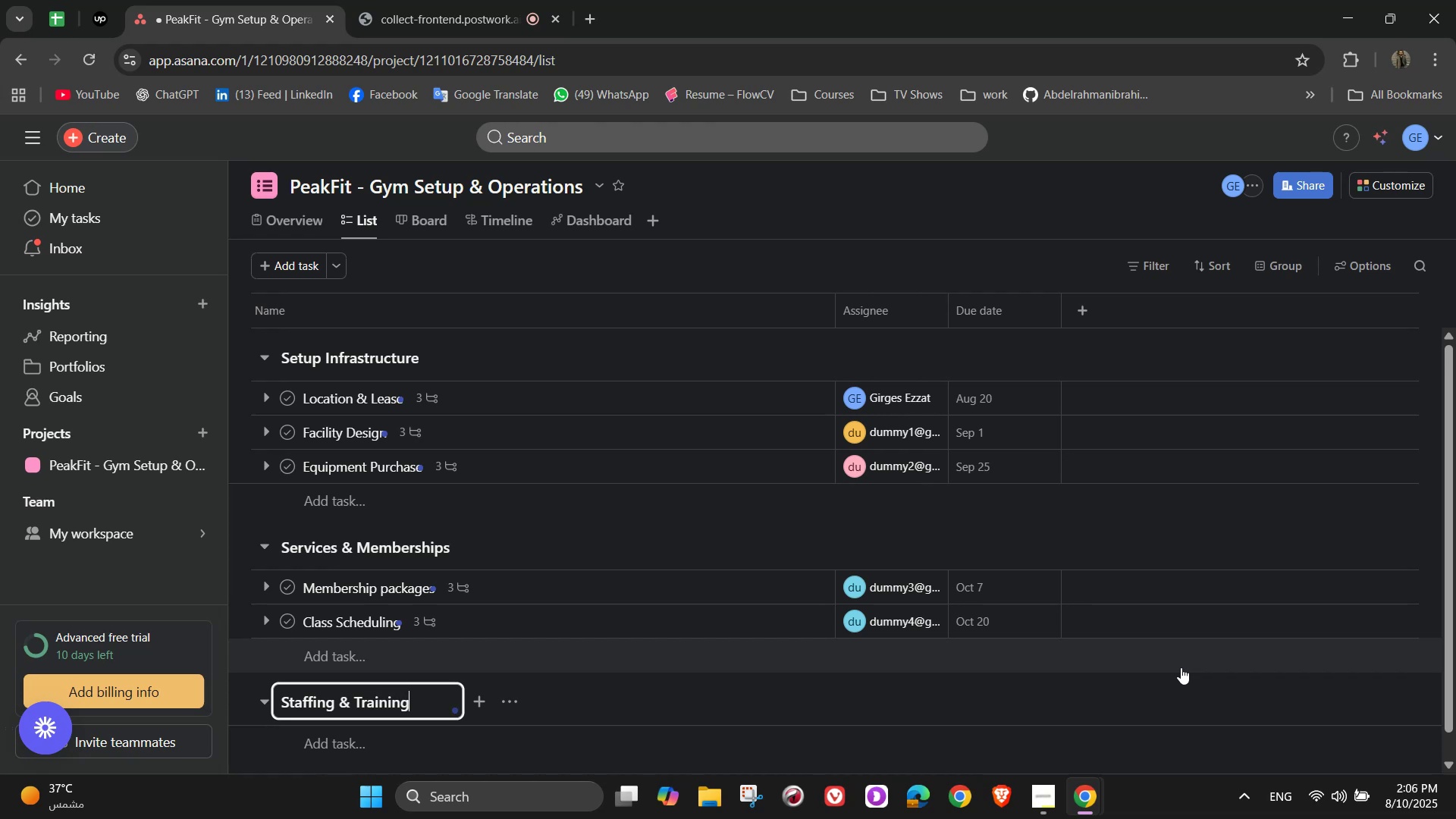 
wait(8.26)
 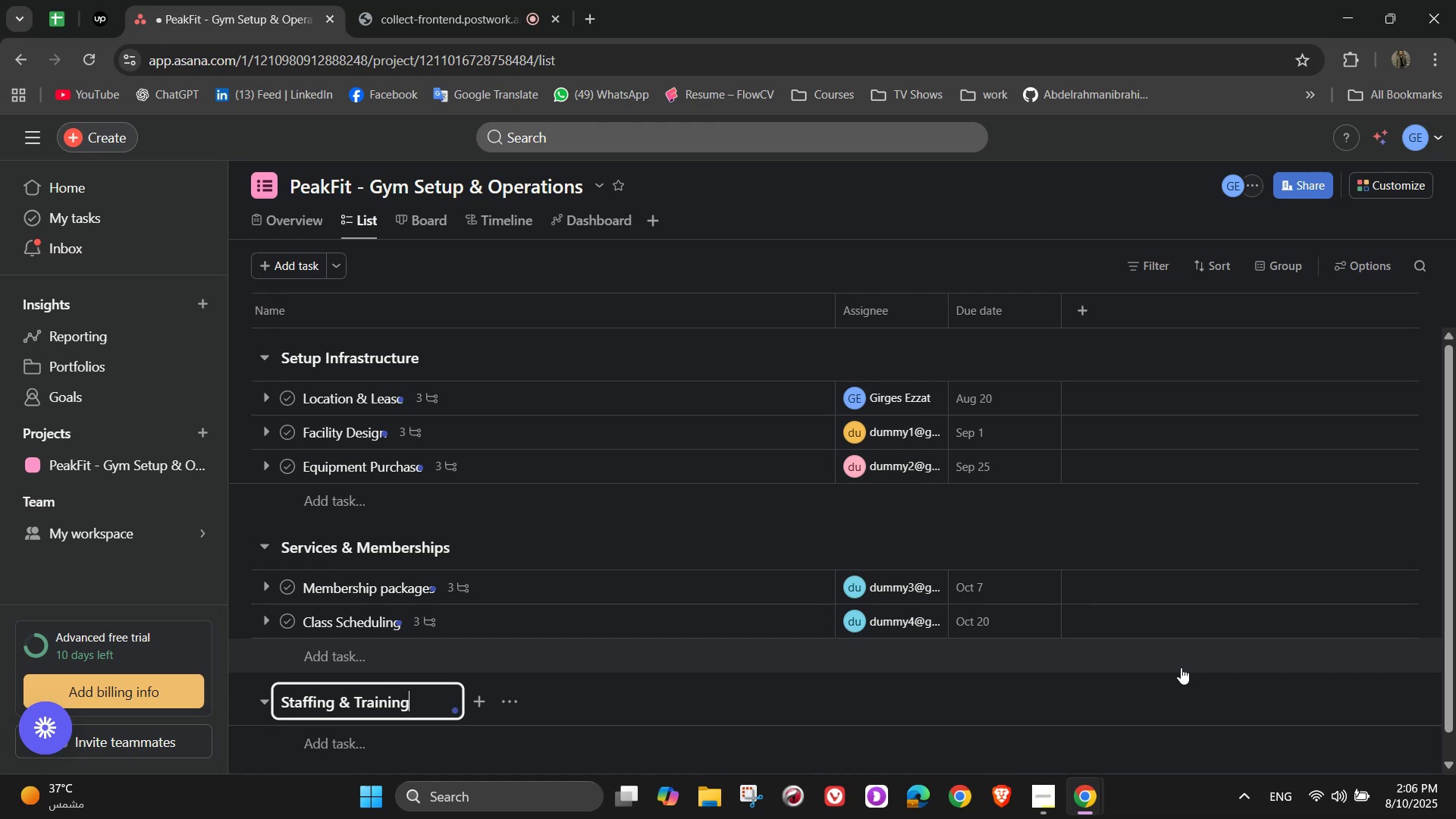 
scroll: coordinate [531, 645], scroll_direction: down, amount: 2.0
 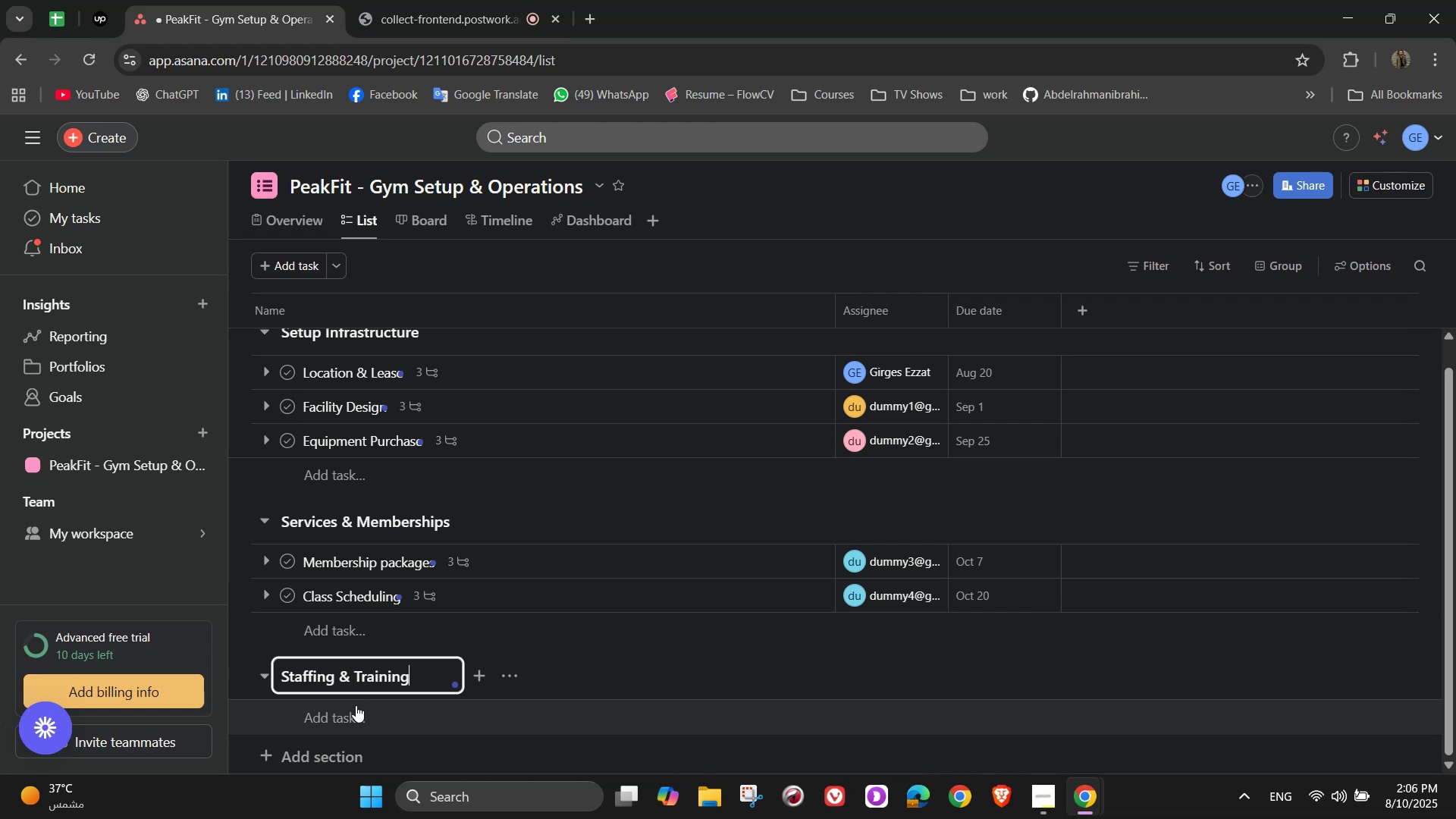 
left_click([348, 711])
 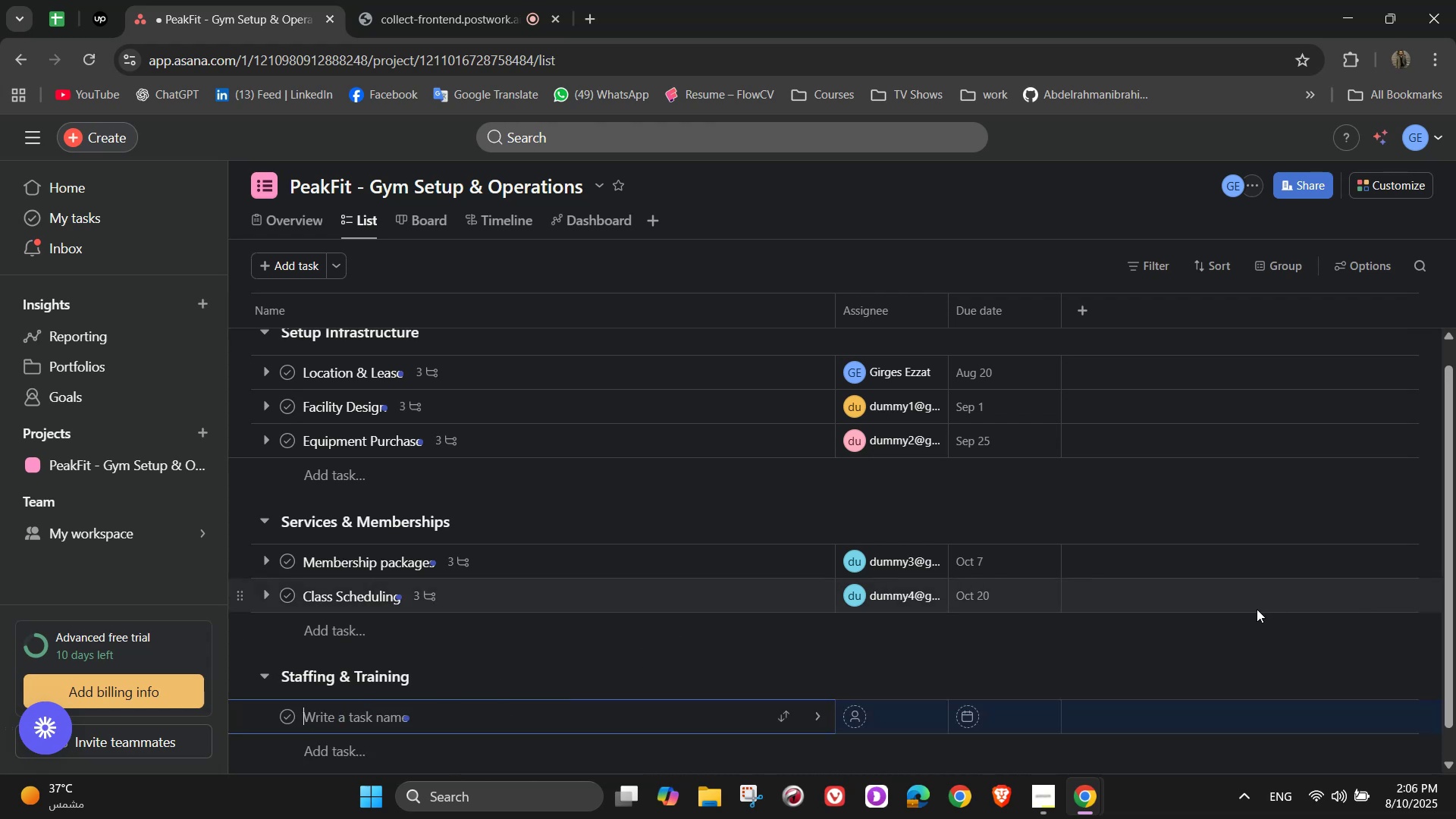 
type(Staff T)
key(Backspace)
type(Recruitment)
 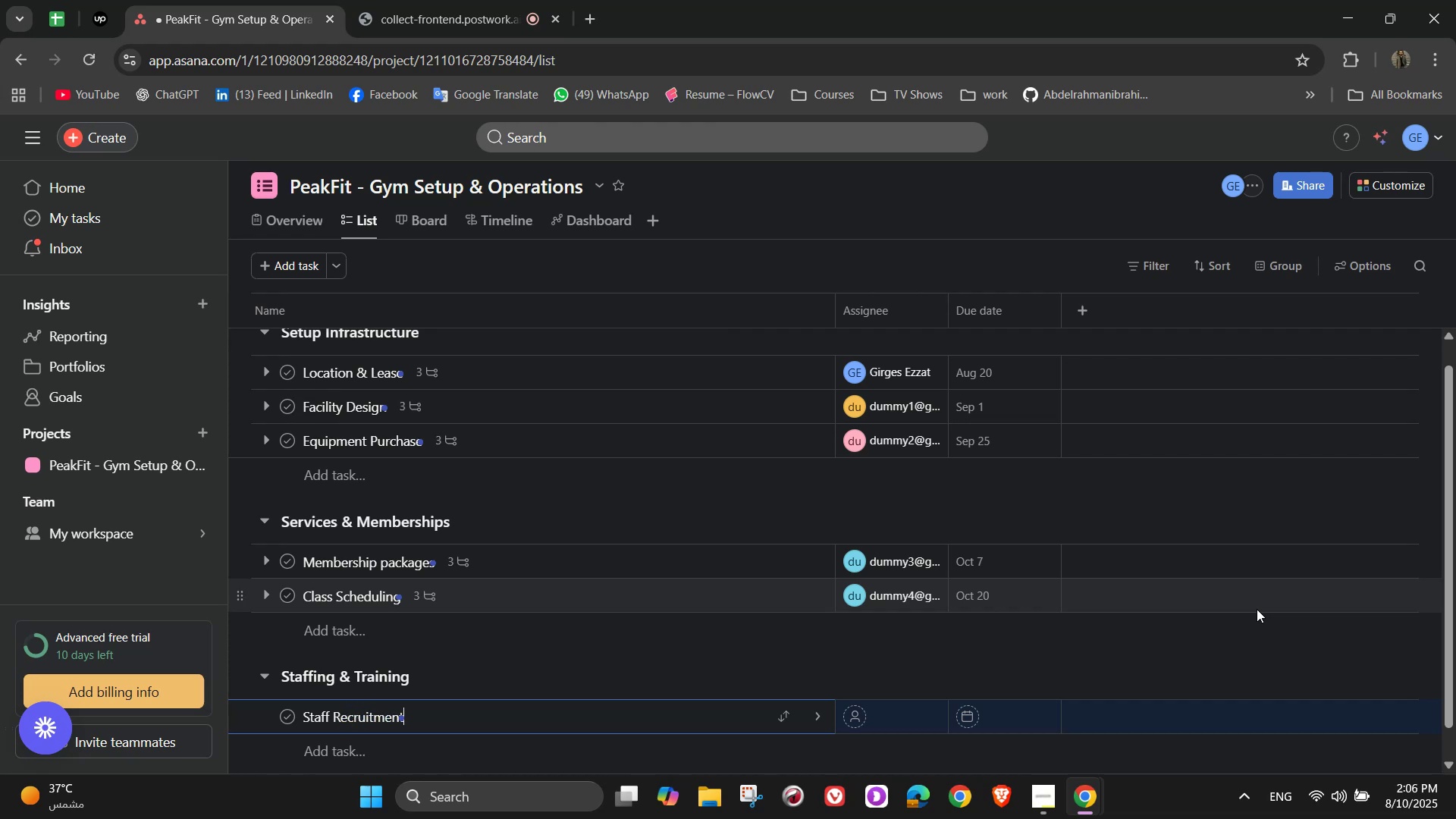 
left_click([821, 724])
 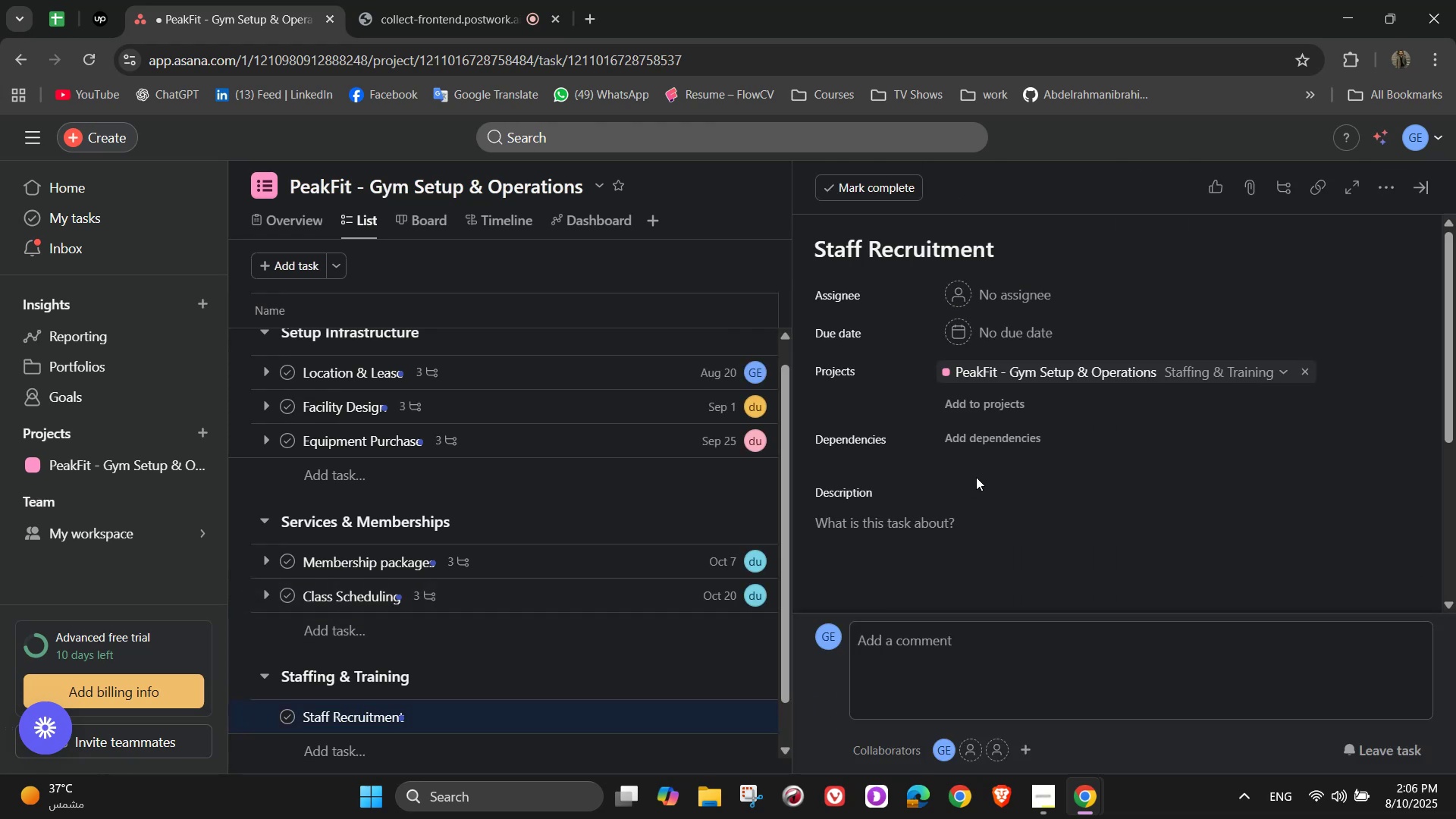 
left_click([977, 286])
 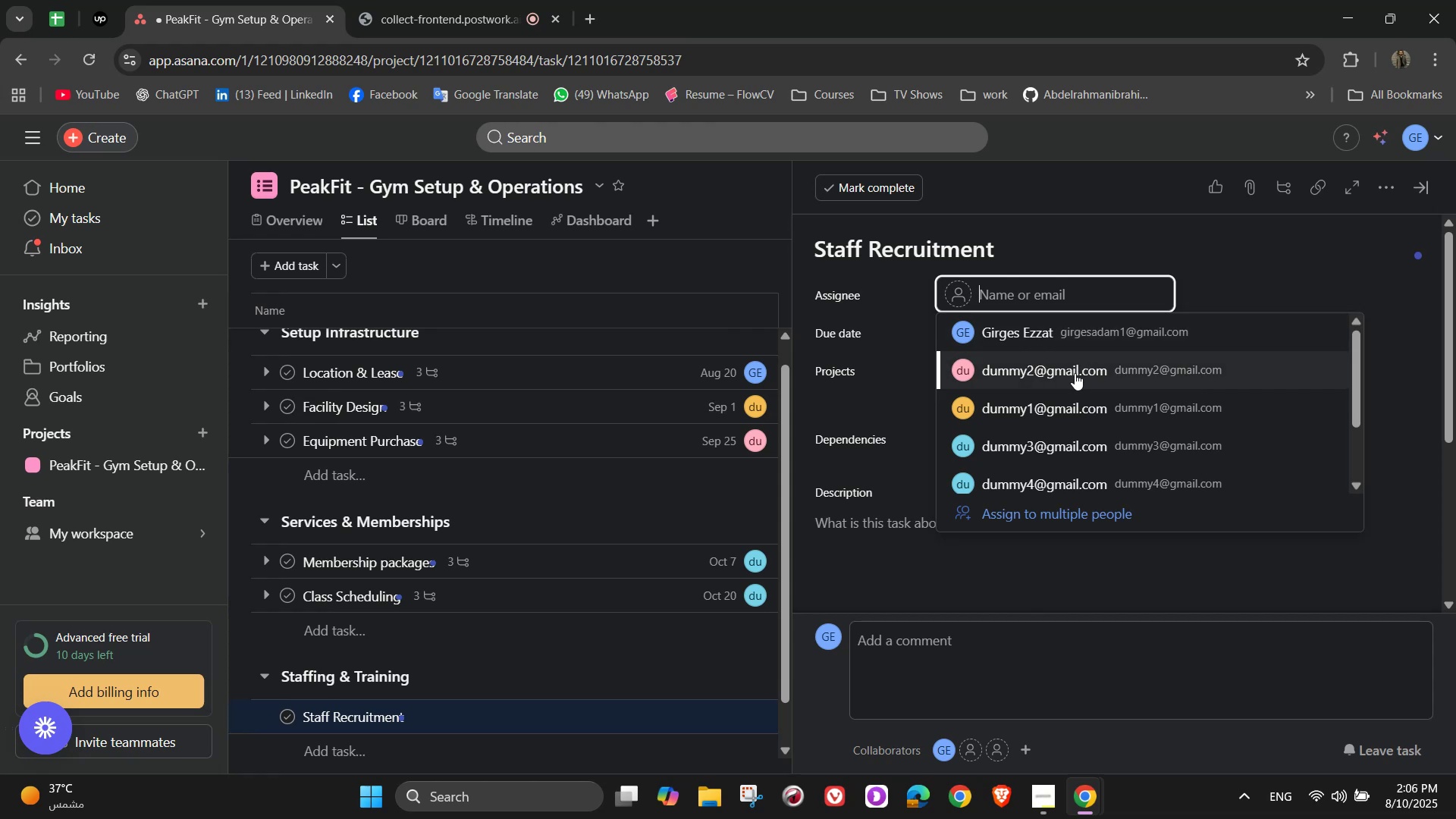 
left_click([1072, 373])
 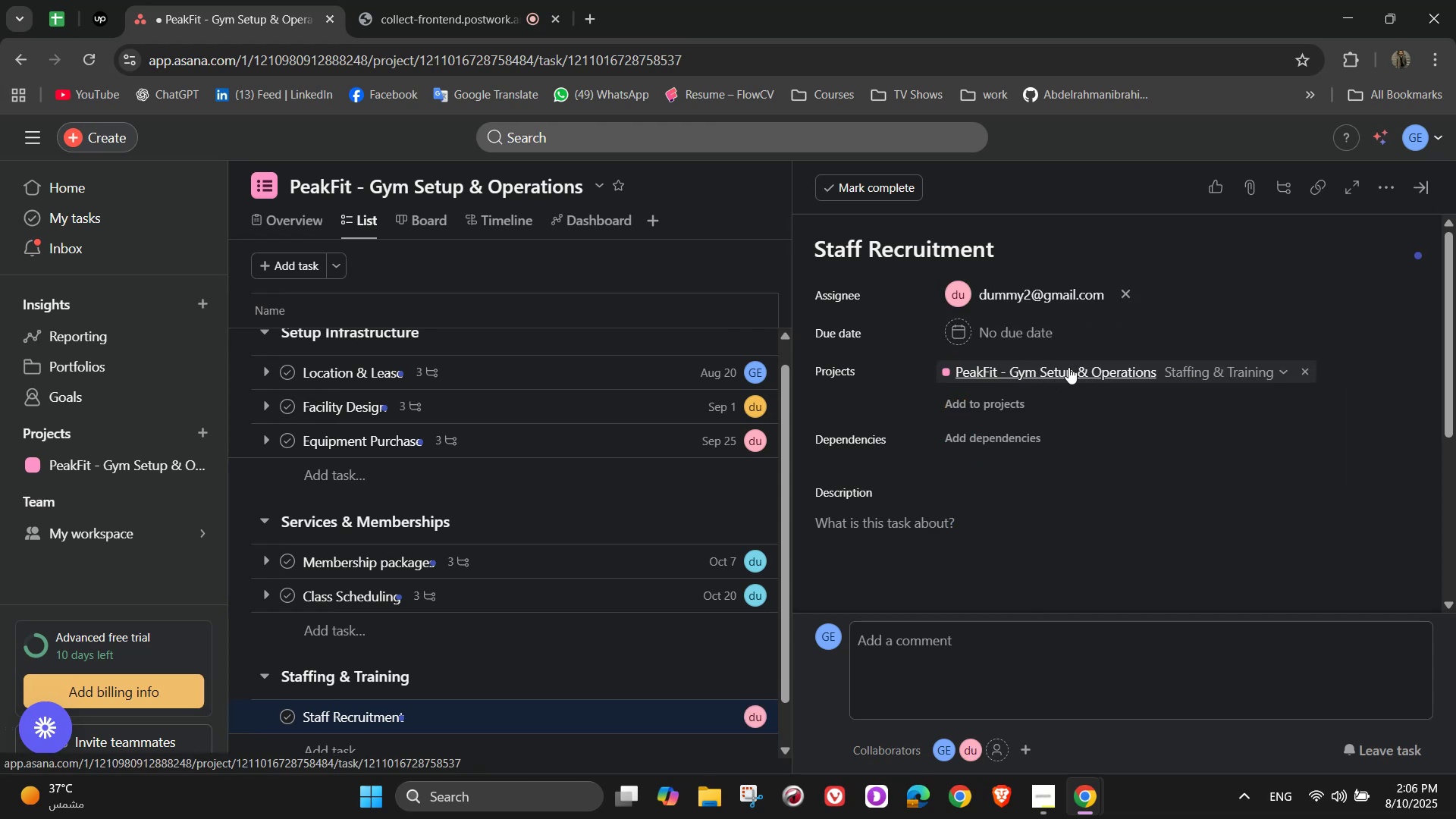 
left_click([1036, 326])
 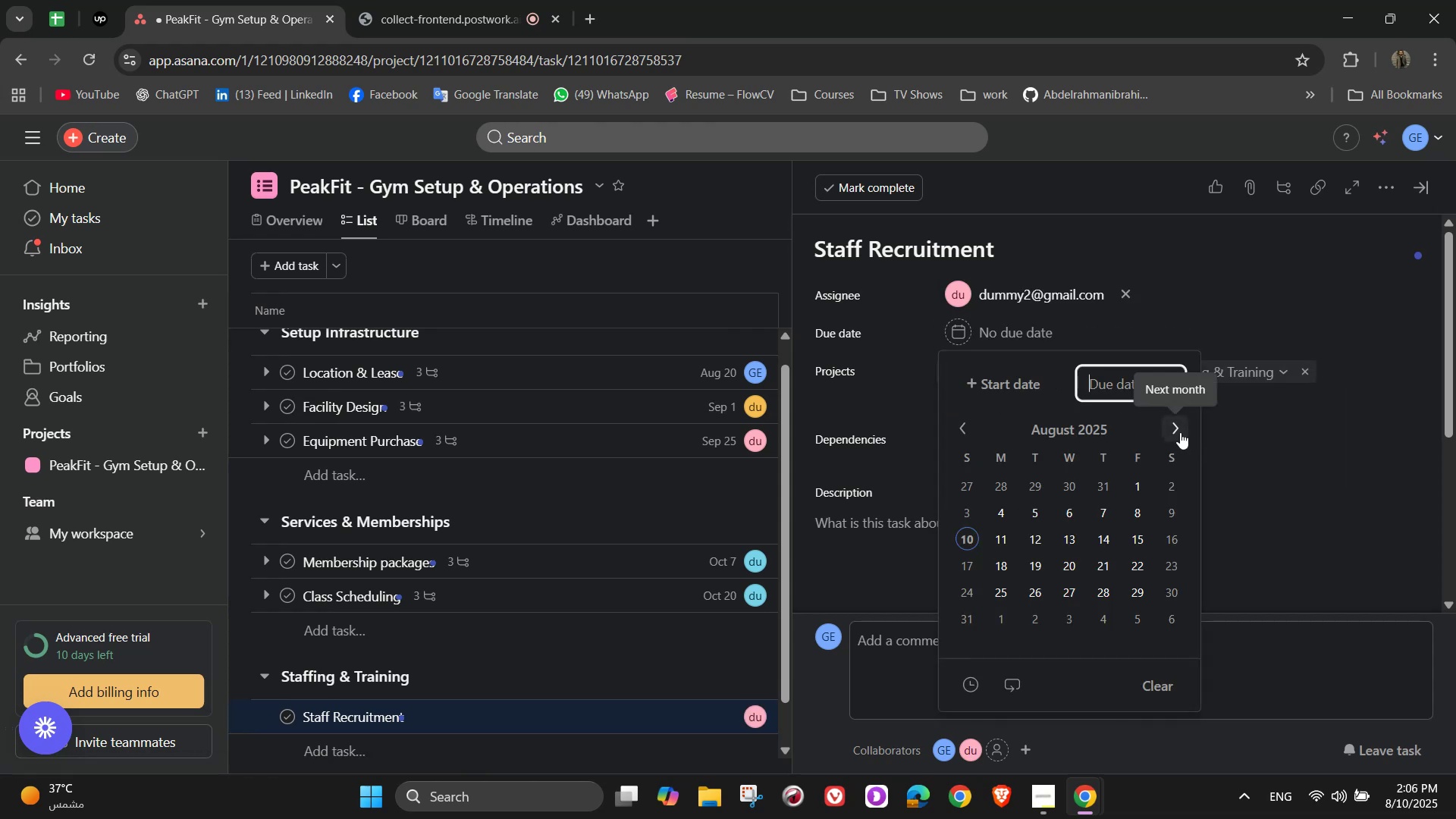 
double_click([1180, 432])
 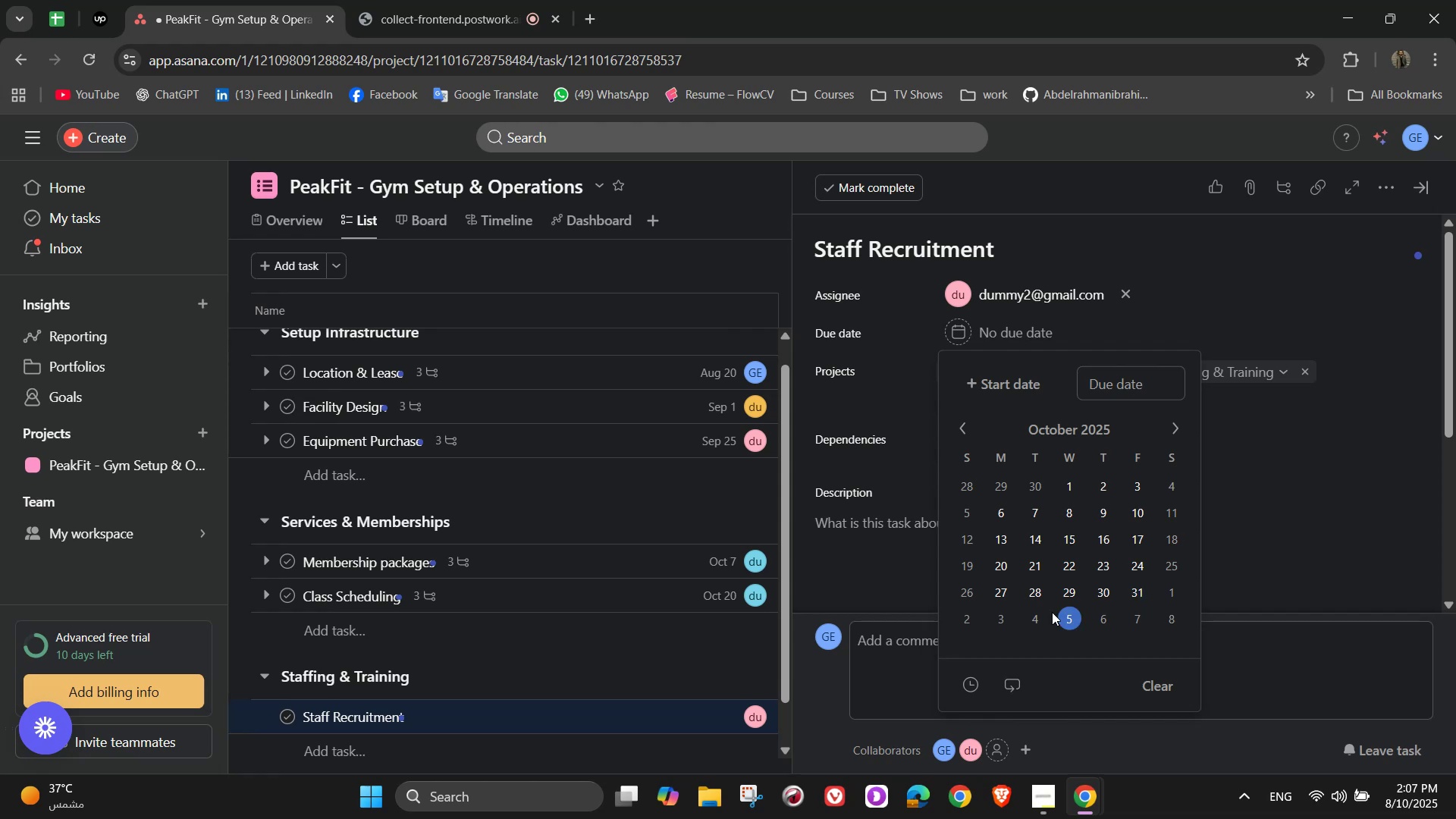 
left_click([1014, 617])
 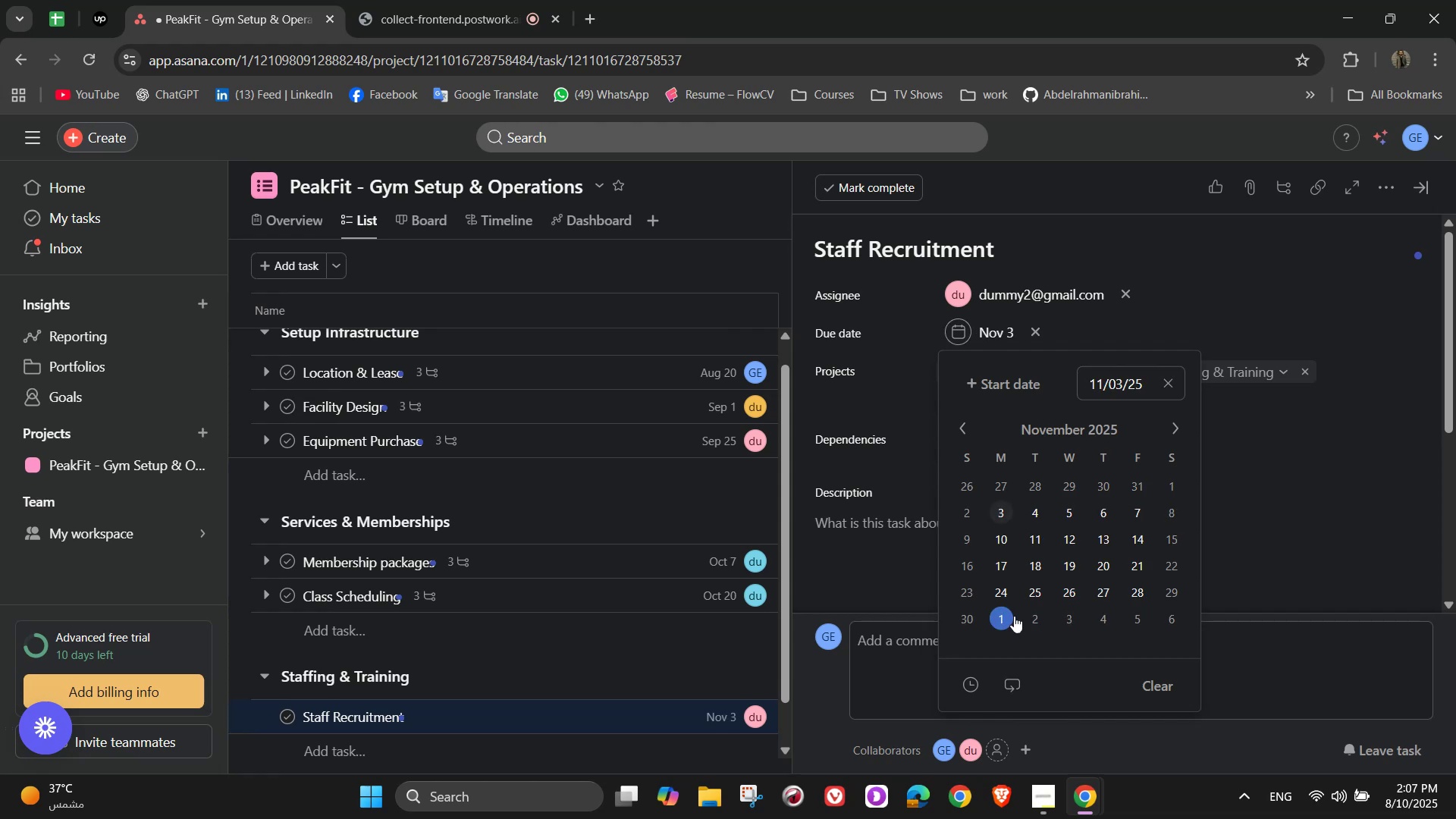 
left_click([1303, 313])
 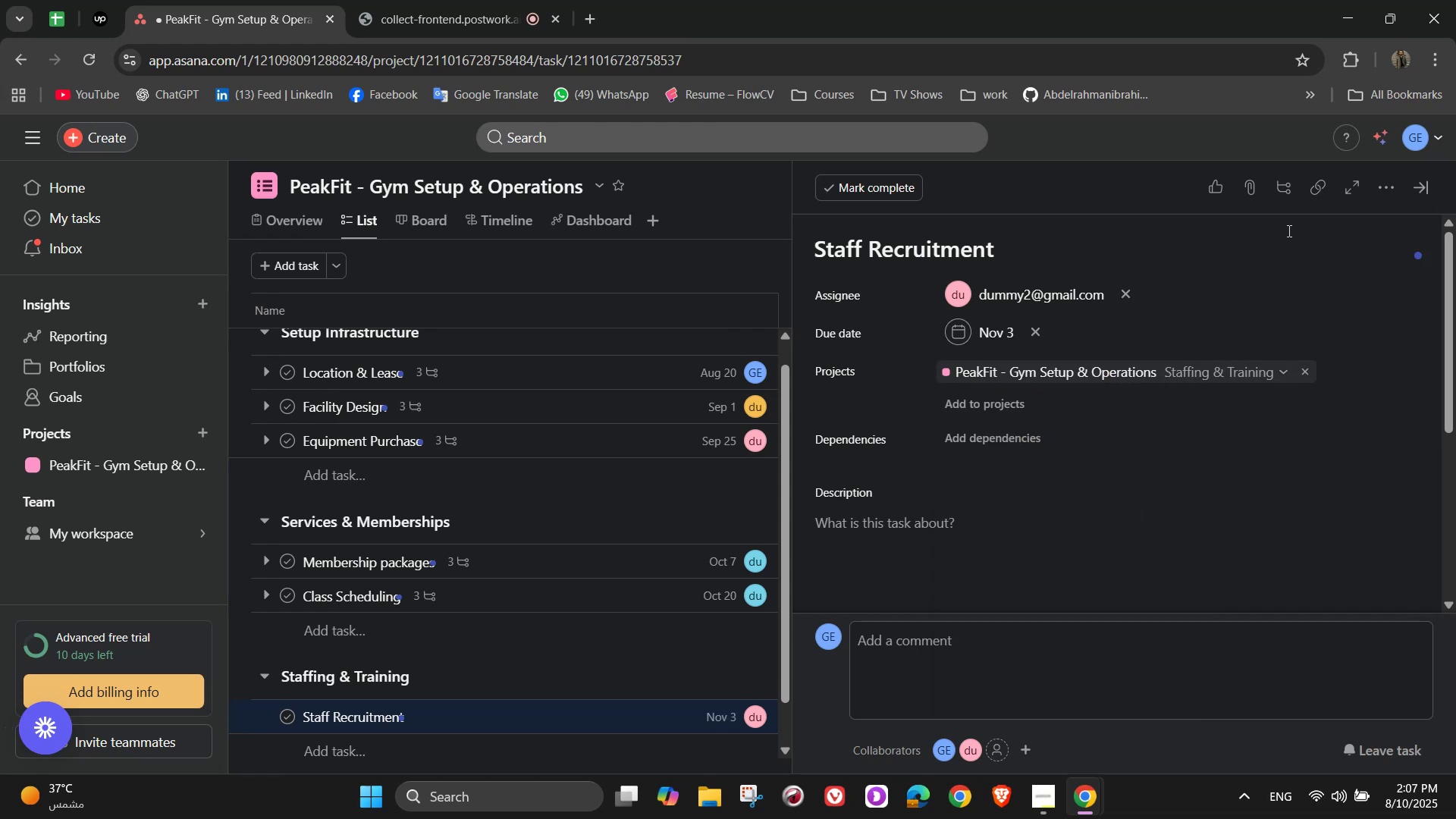 
left_click([1387, 188])
 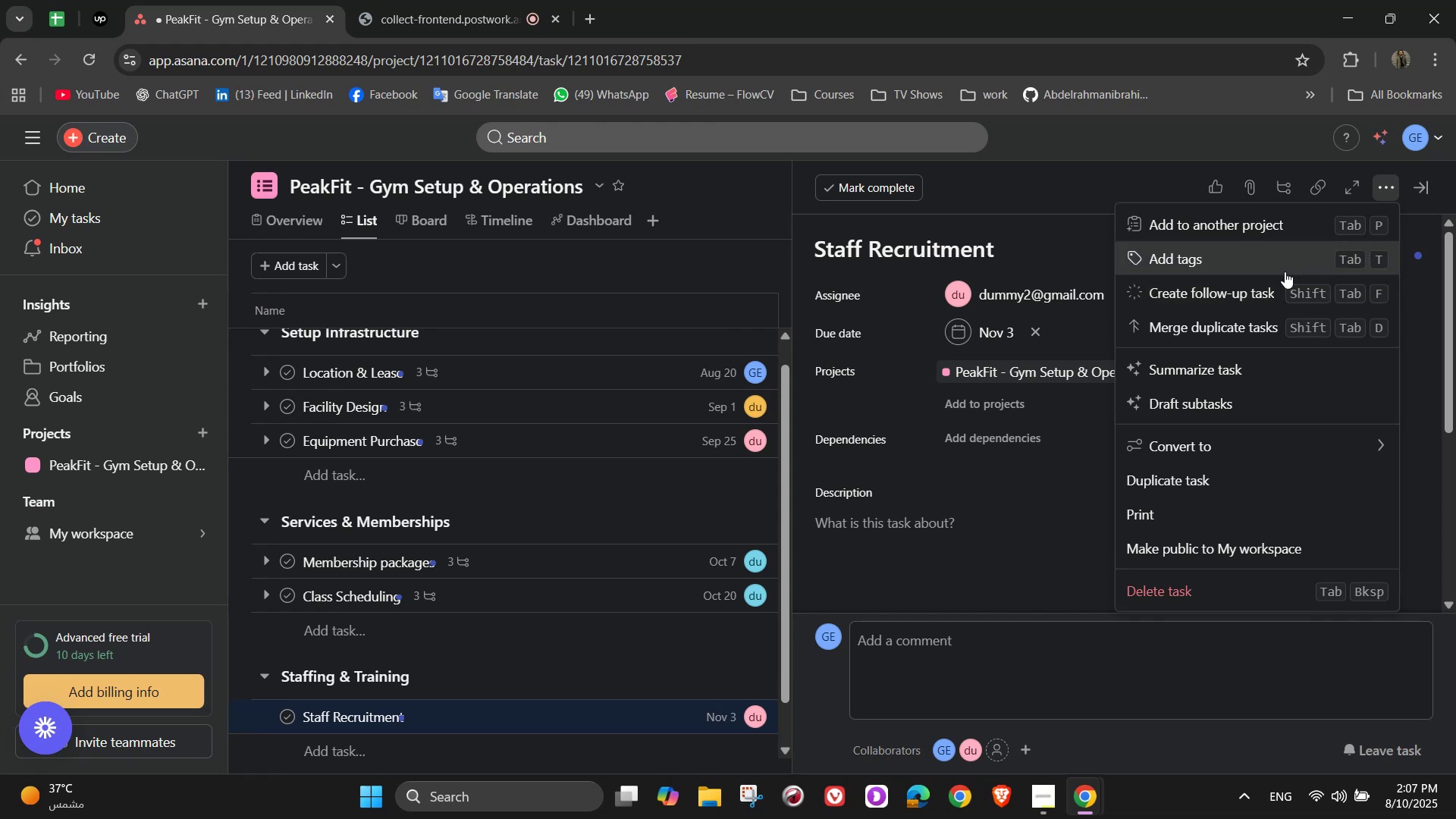 
wait(31.06)
 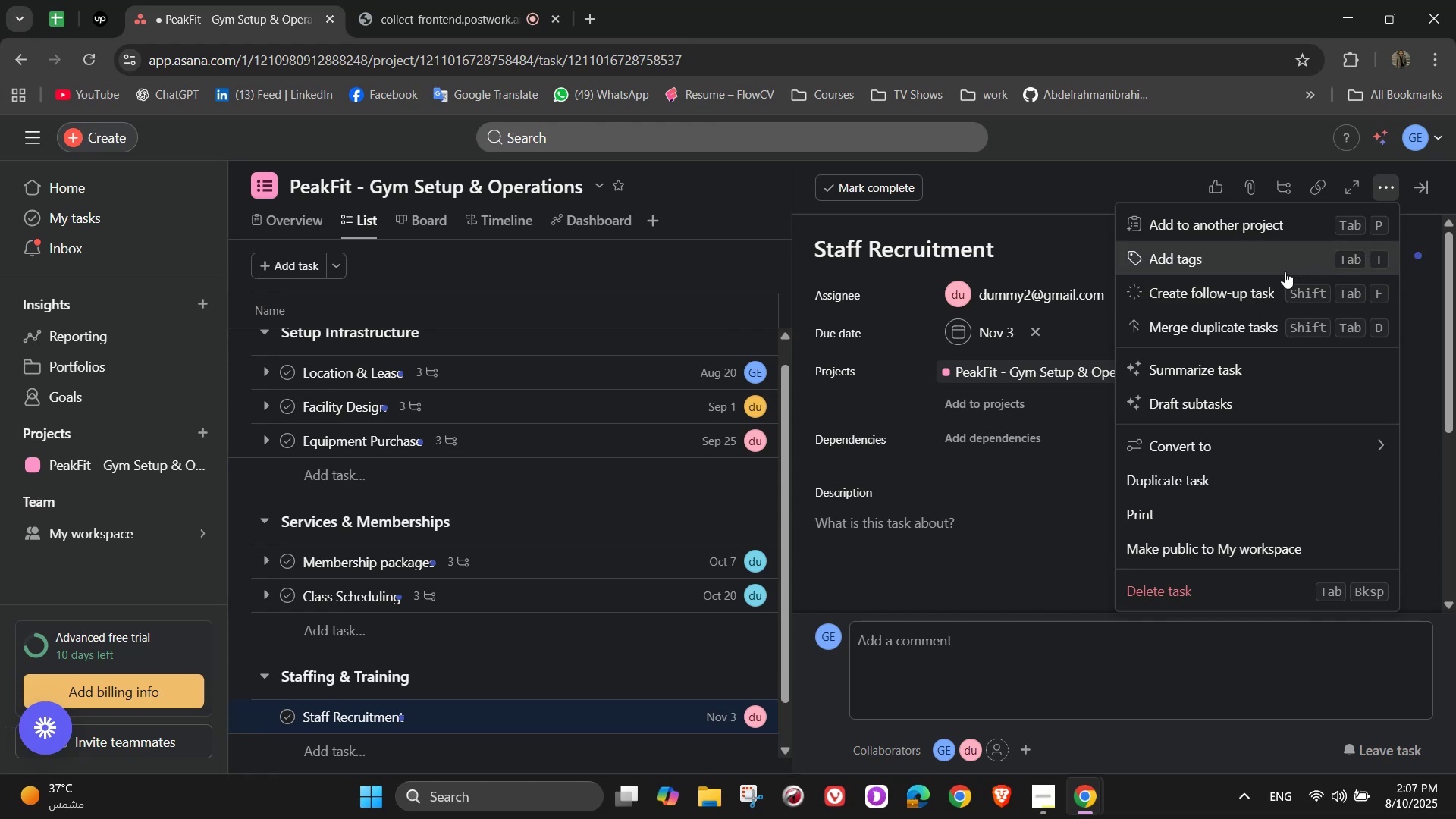 
left_click([1285, 271])
 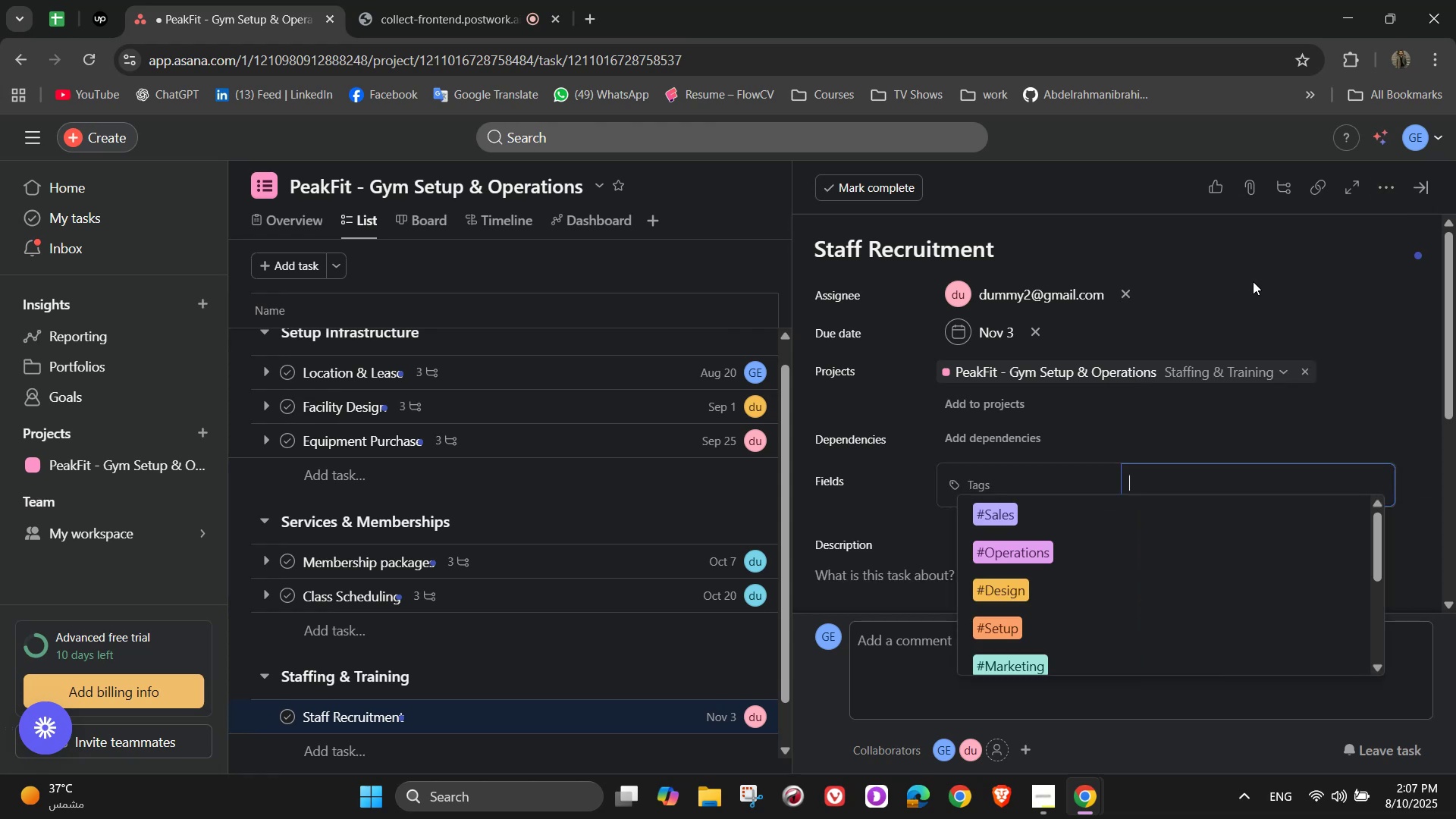 
wait(6.04)
 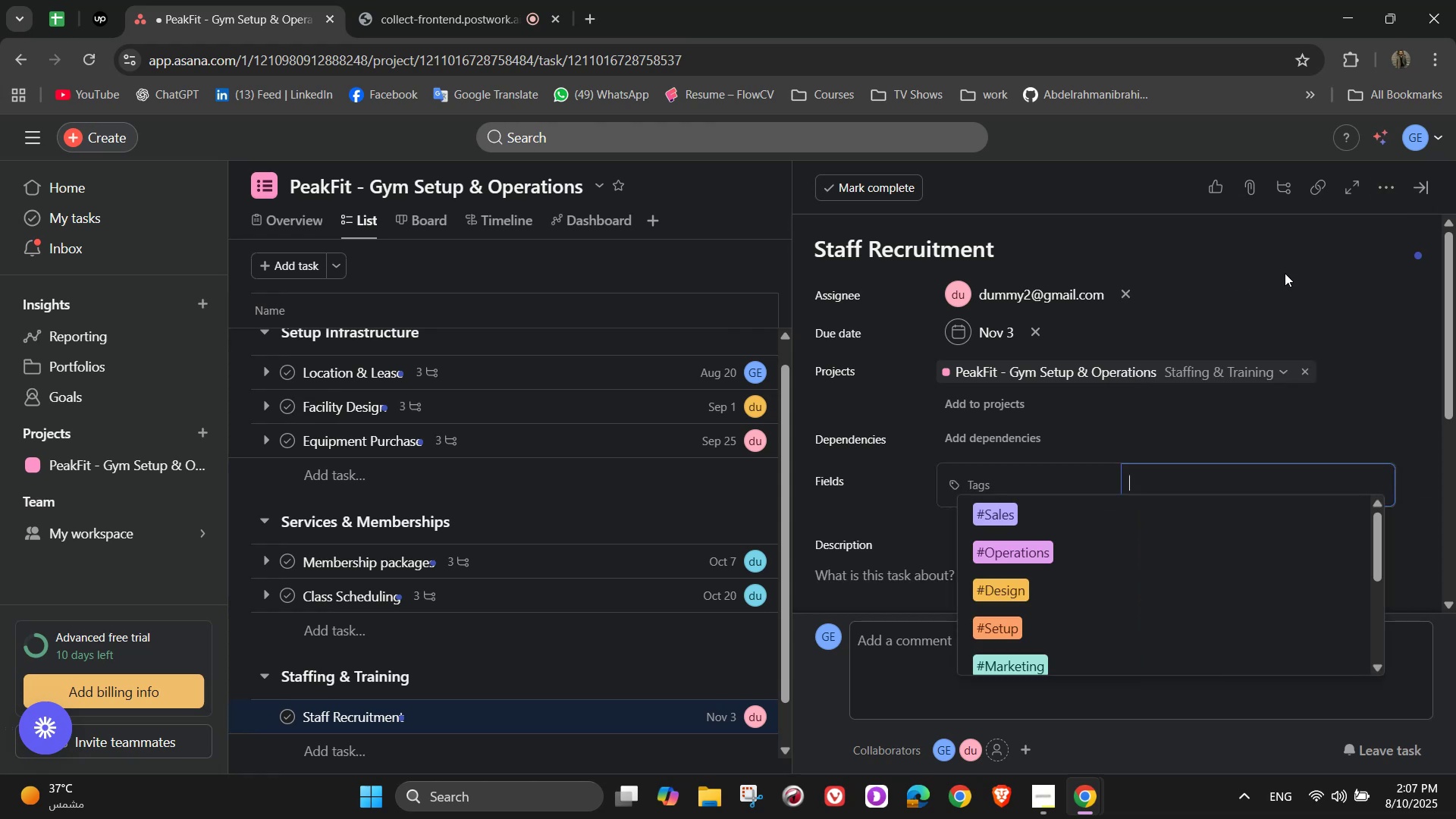 
key(H)
 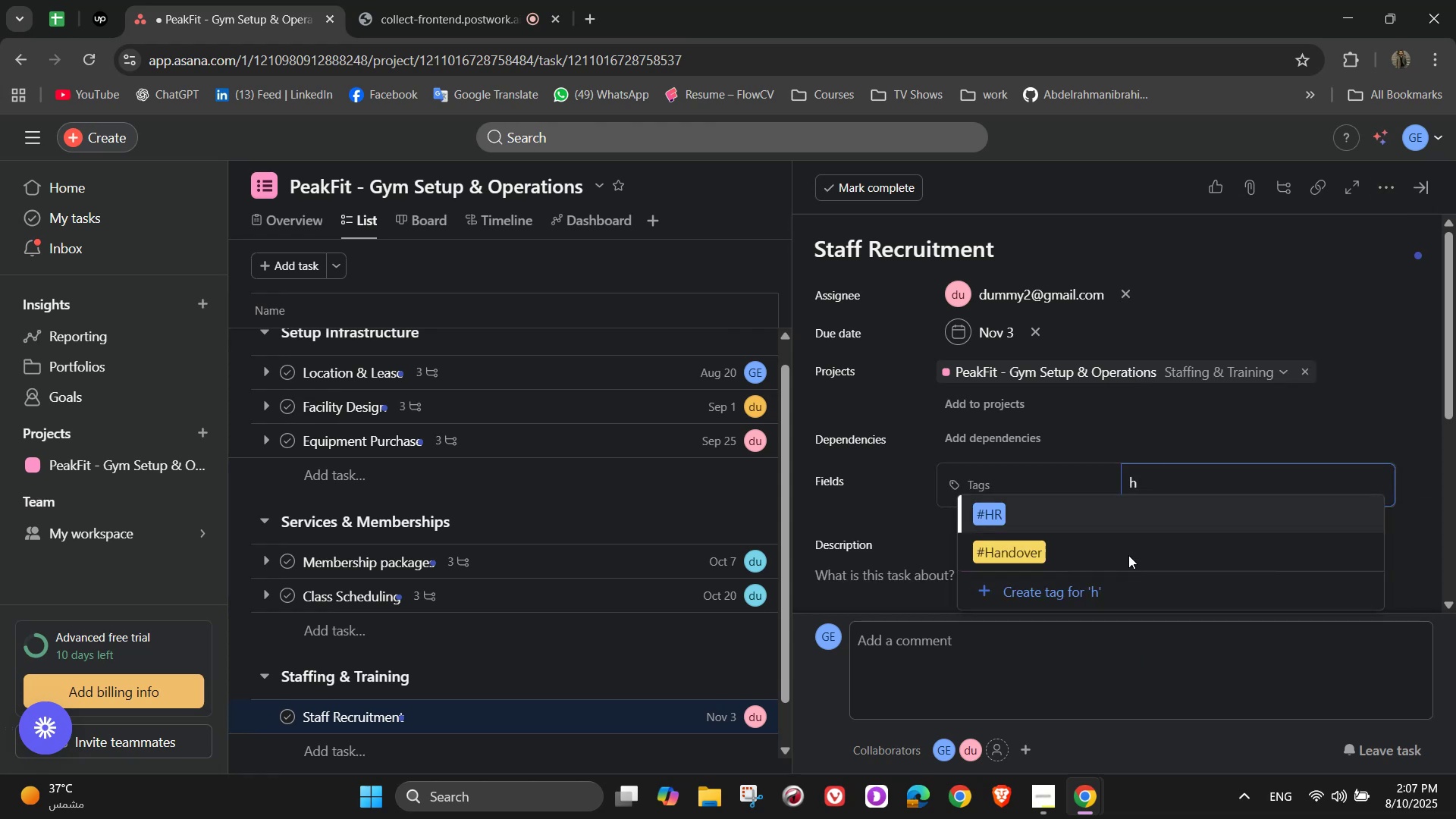 
left_click([1112, 510])
 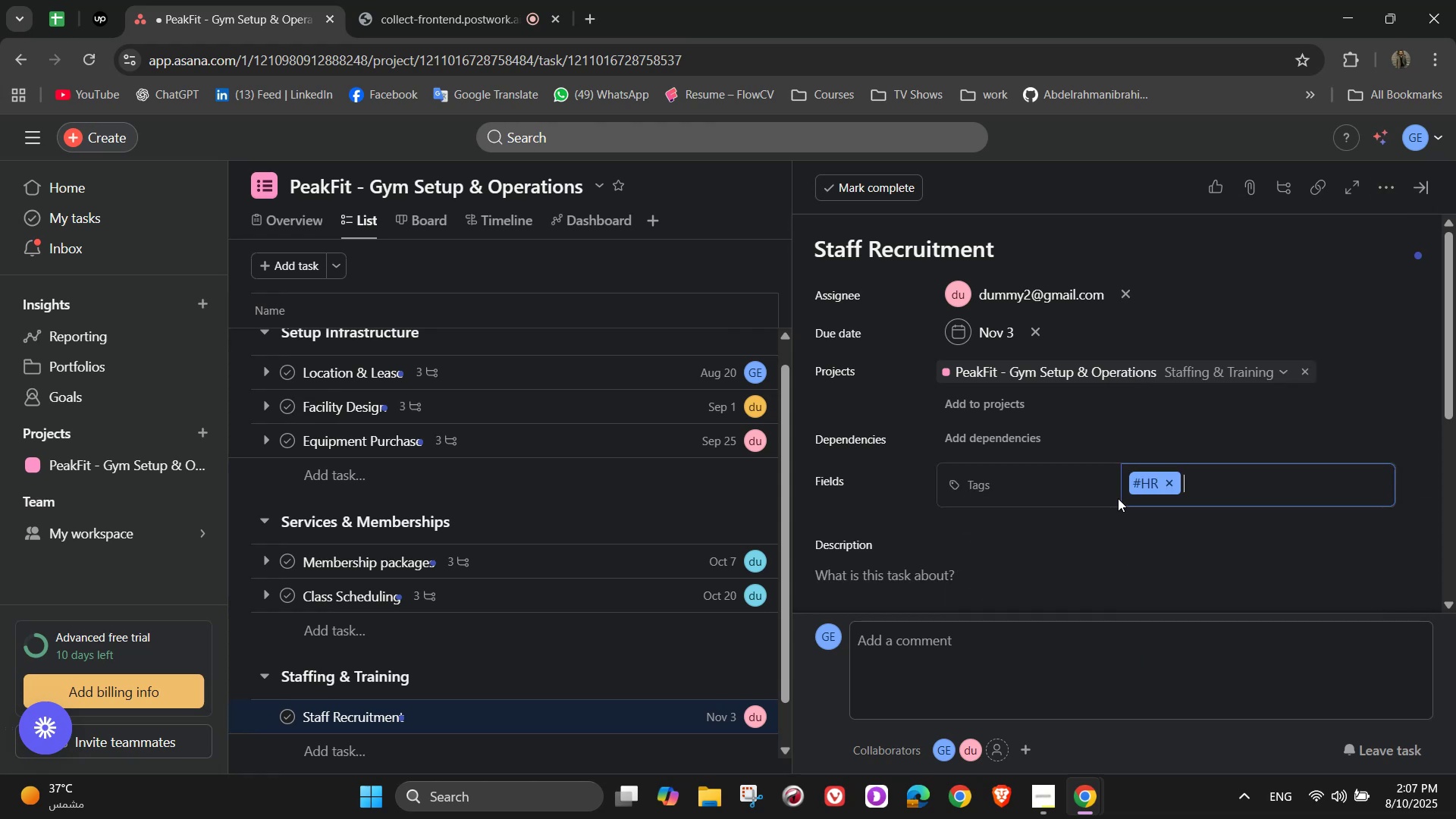 
scroll: coordinate [1118, 497], scroll_direction: down, amount: 2.0
 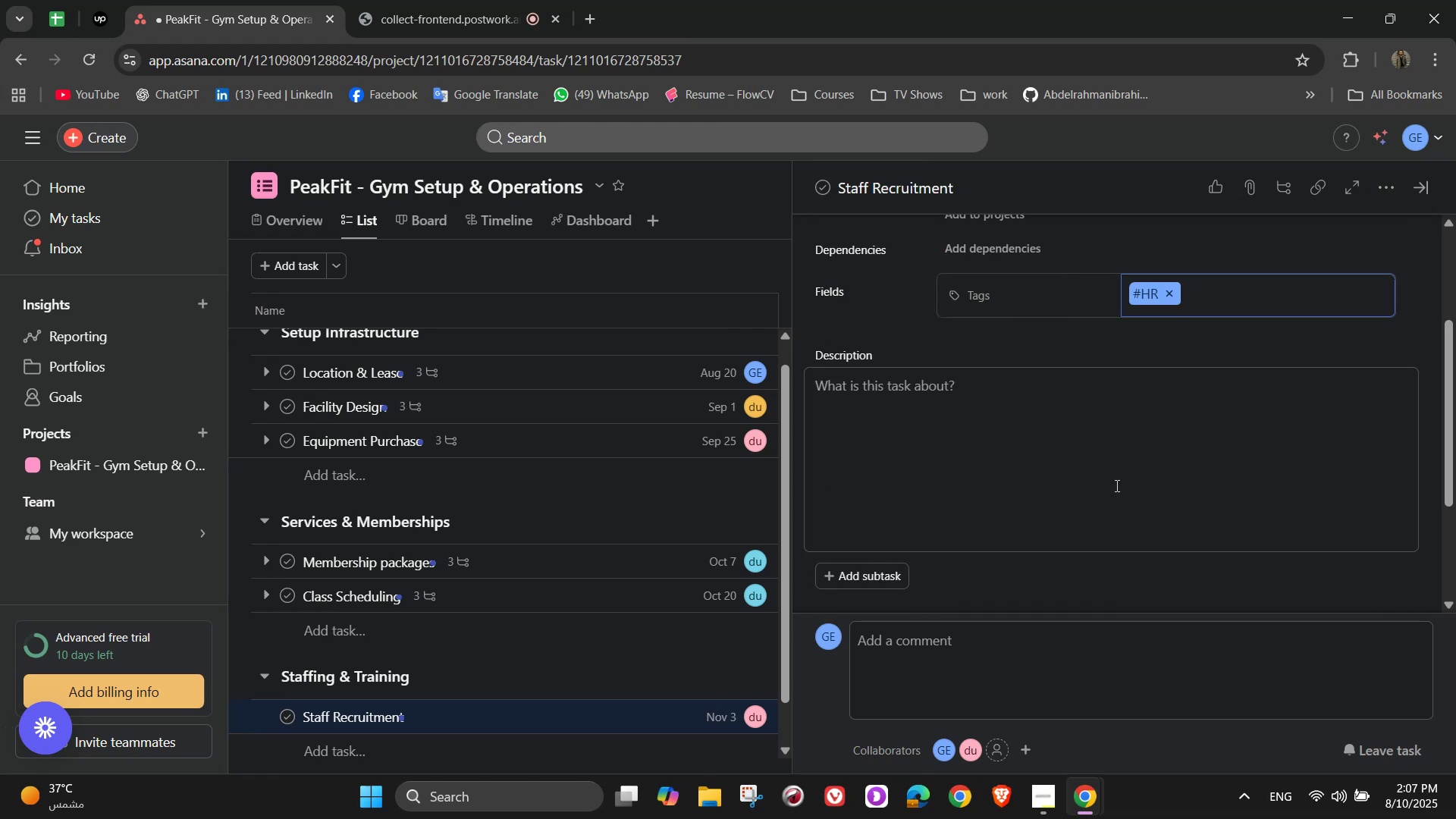 
left_click([1100, 465])
 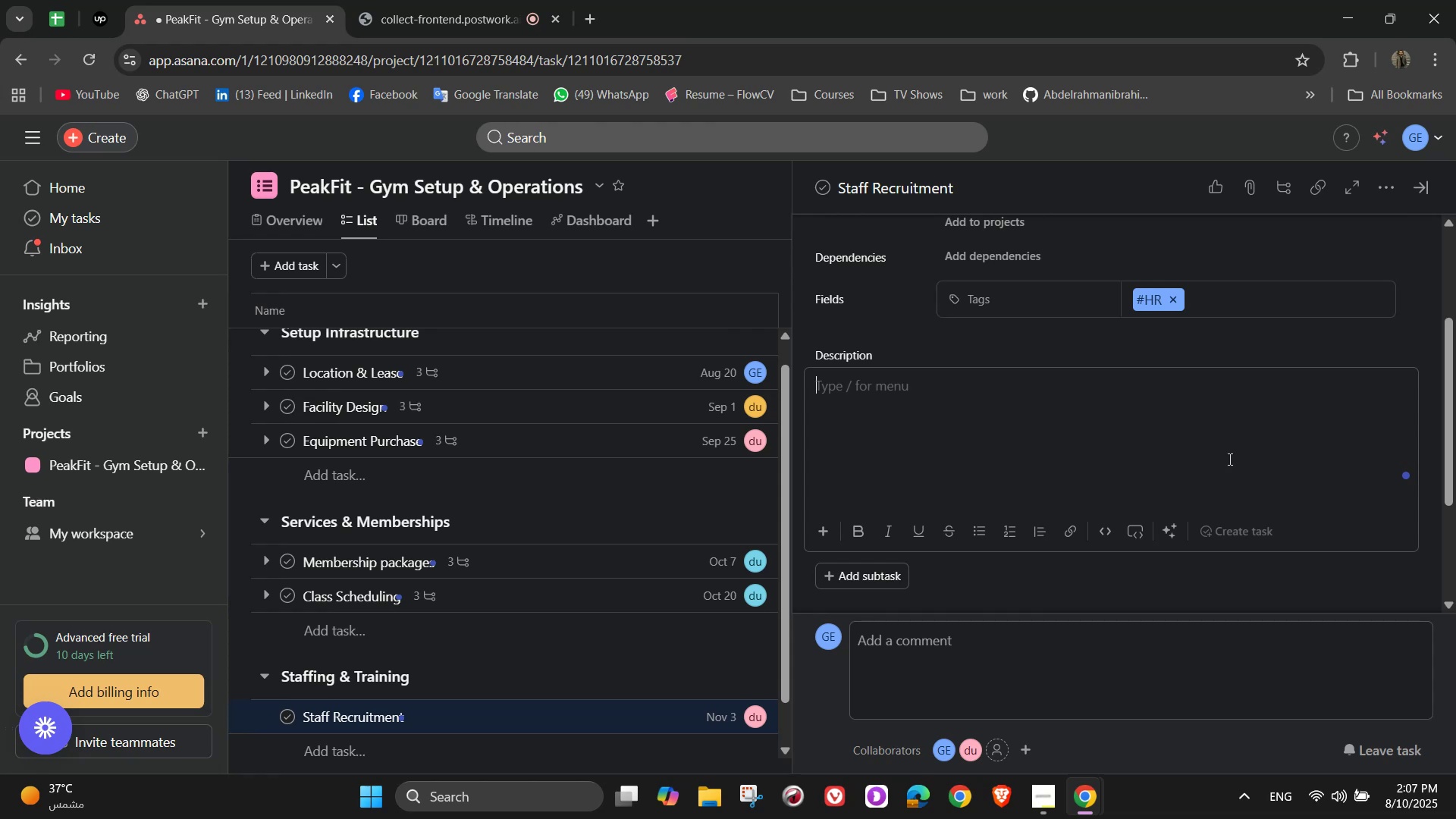 
type(Hire qualified trainer [NumLock]s [NumLock][NumLock][NumLock])
key(Backspace)
key(Backspace)
key(Backspace)
type(s and support)
 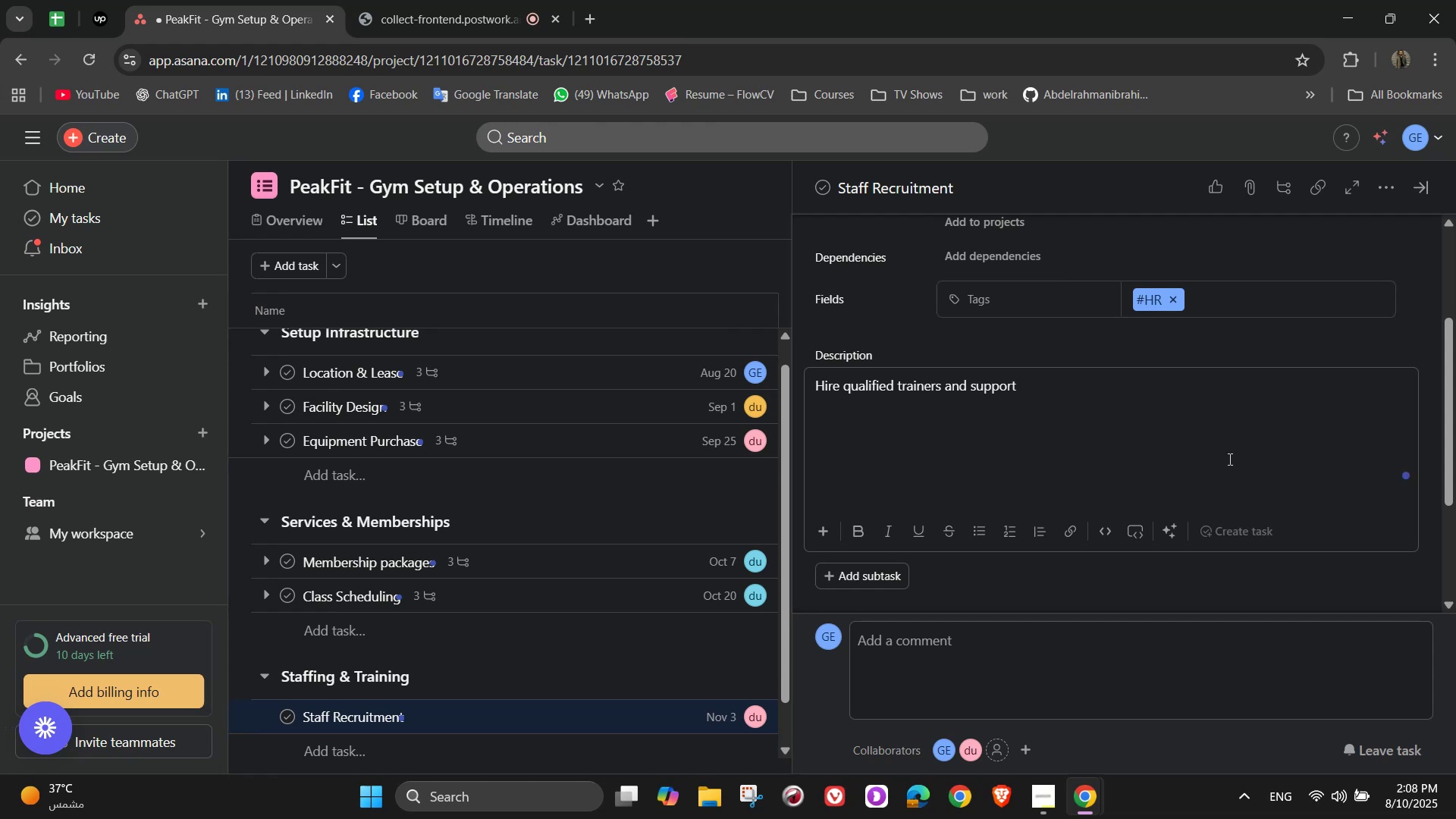 
wait(5.39)
 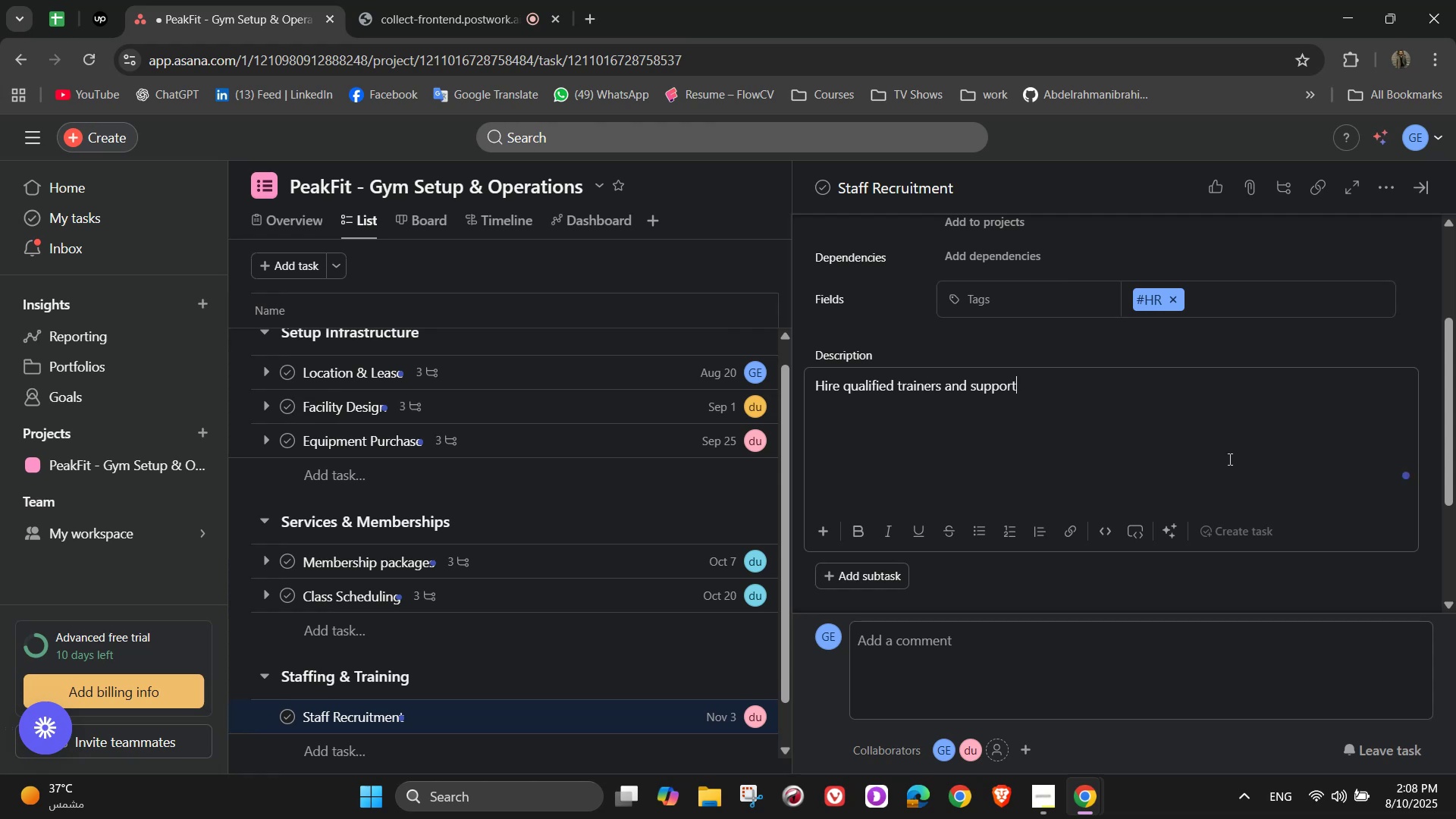 
type( stff)
 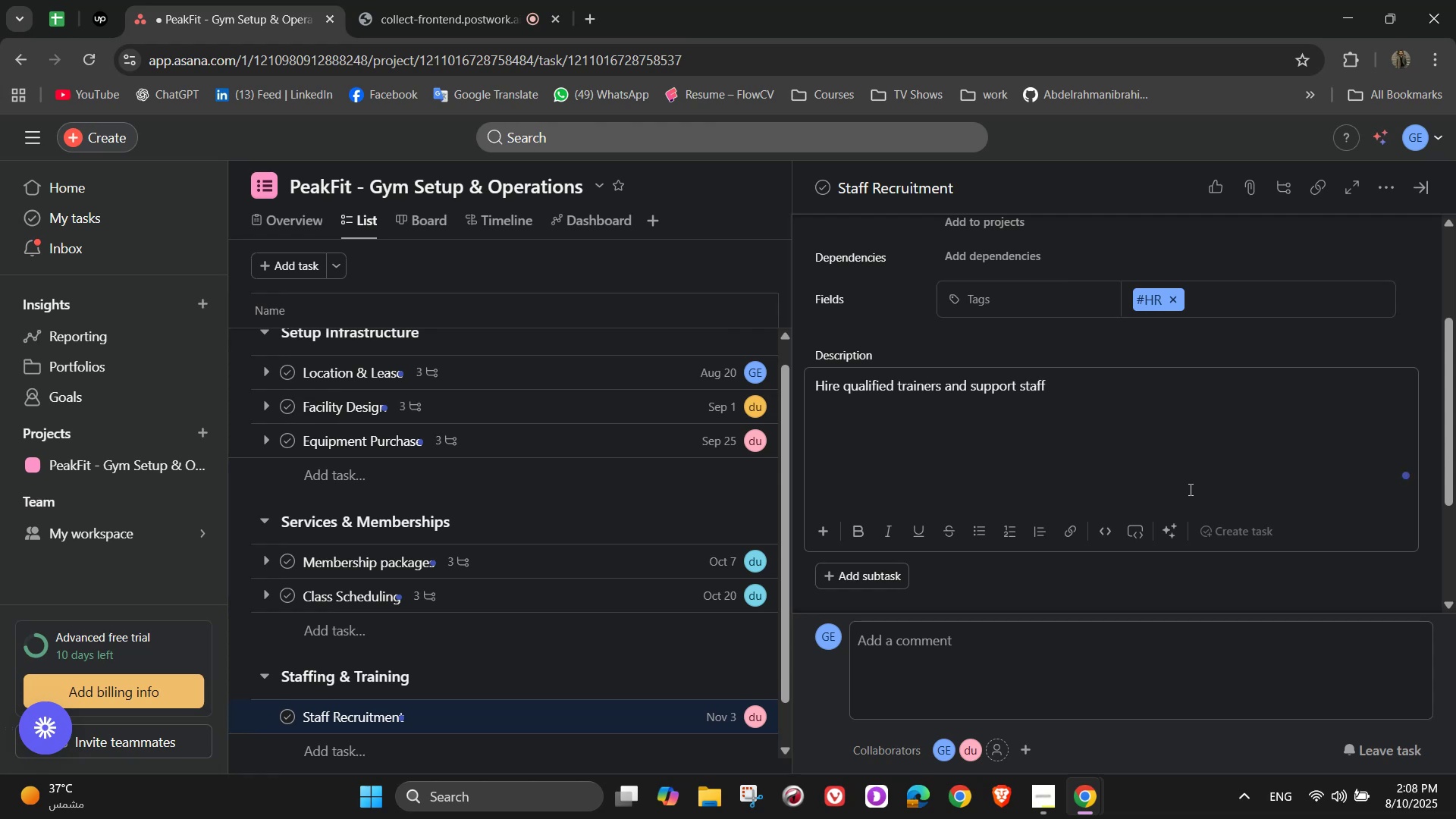 
scroll: coordinate [1180, 482], scroll_direction: down, amount: 3.0
 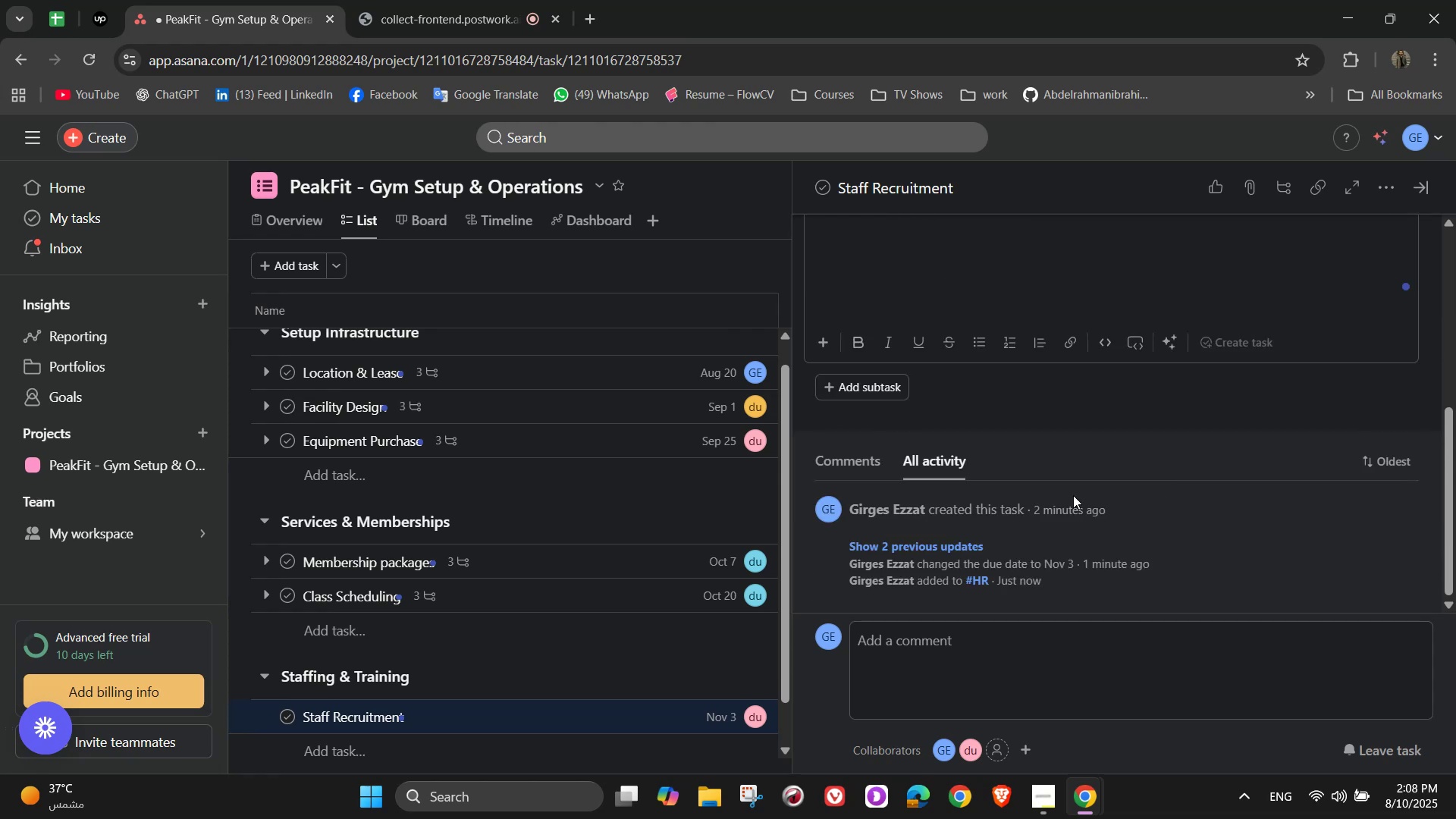 
scroll: coordinate [1052, 499], scroll_direction: up, amount: 2.0
 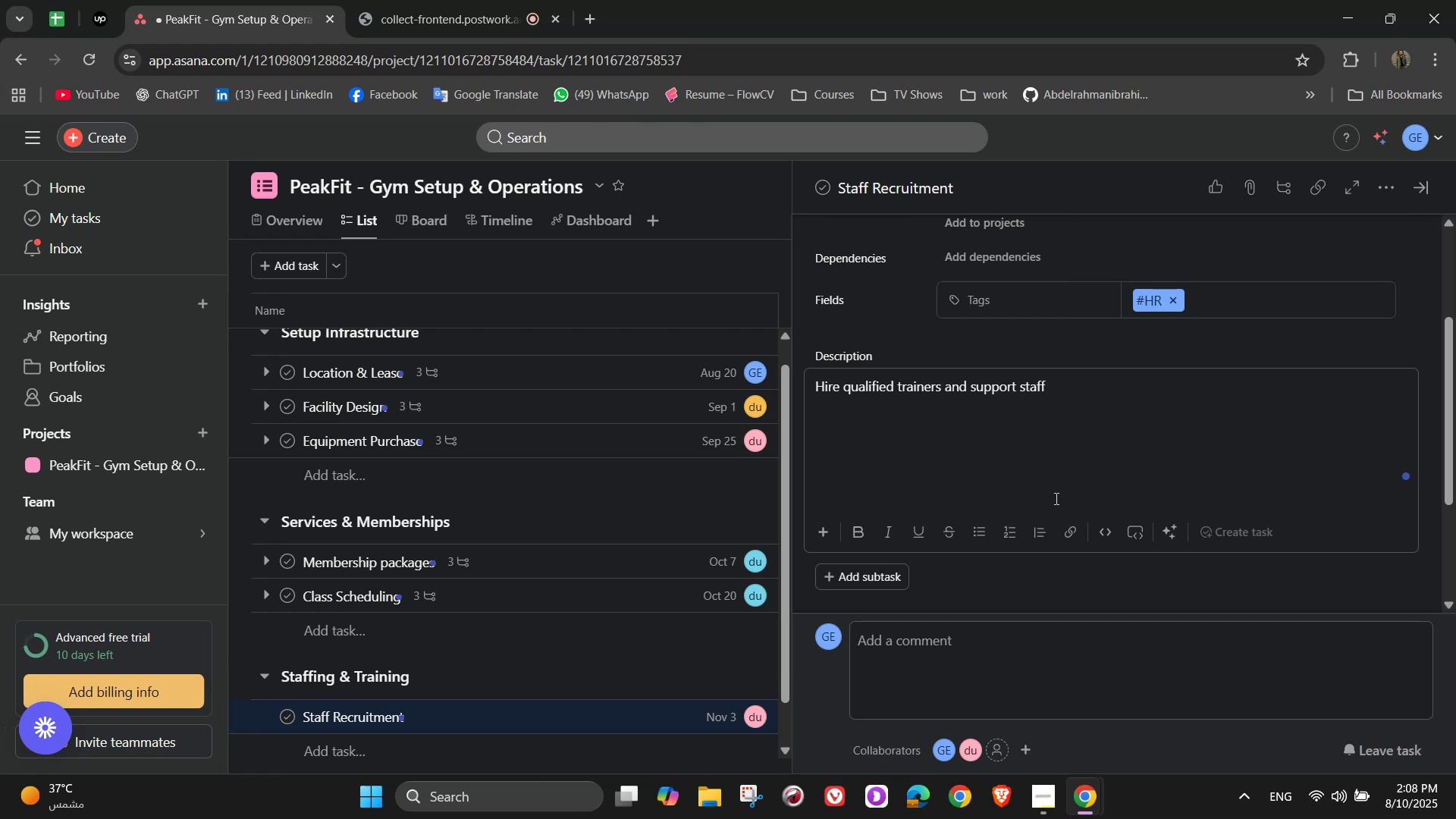 
scroll: coordinate [1055, 498], scroll_direction: down, amount: 2.0
 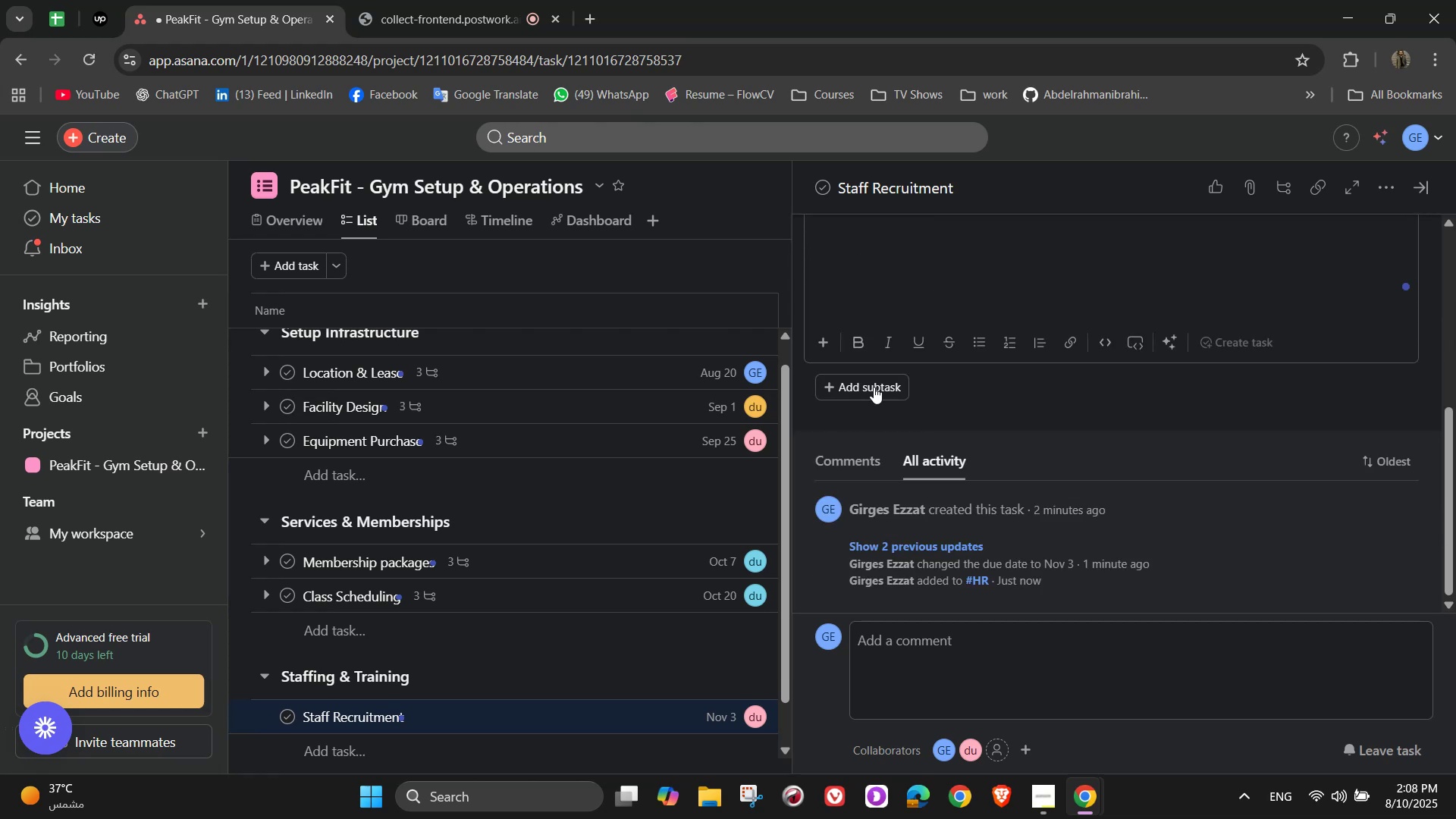 
left_click([870, 385])
 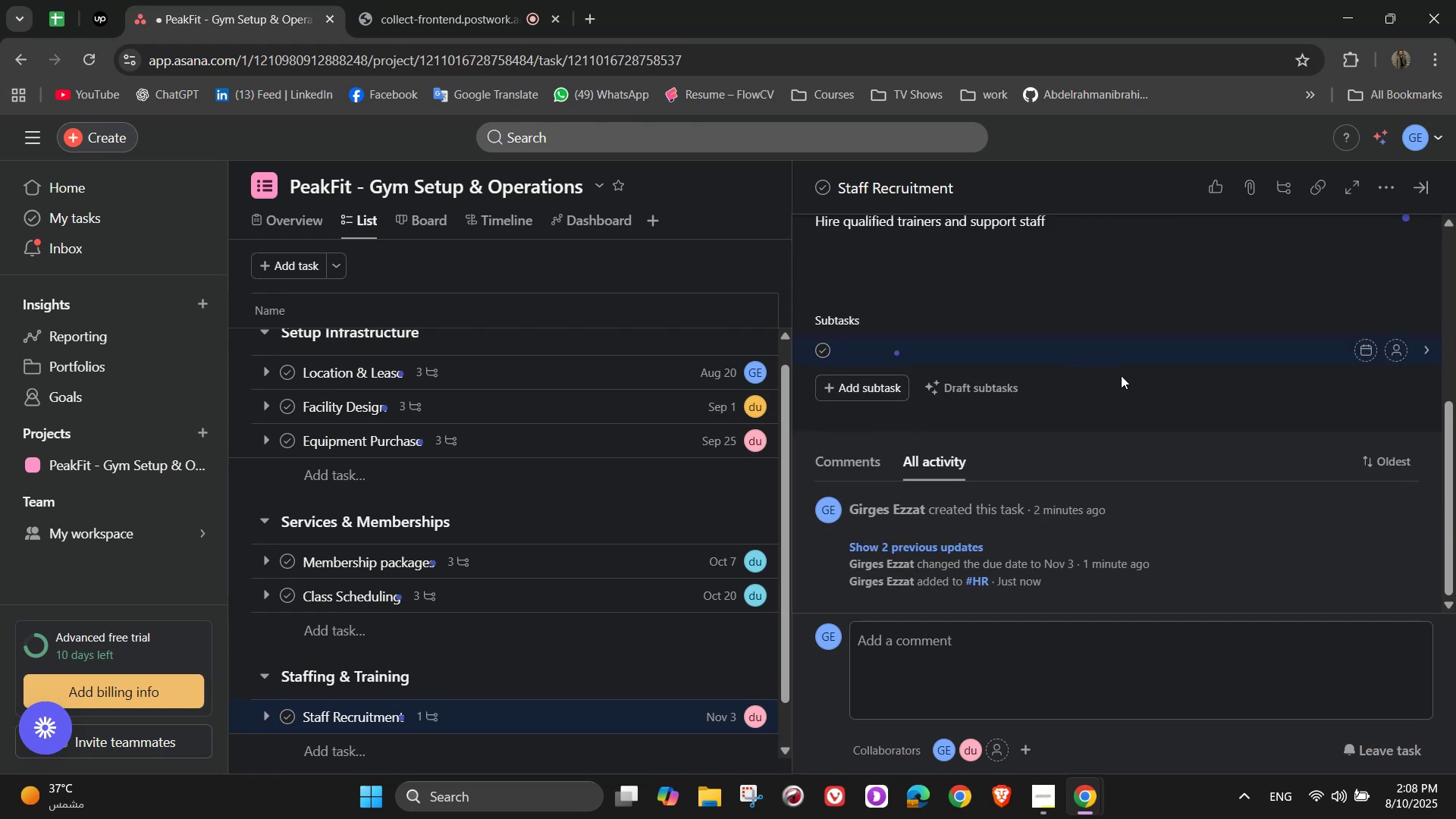 
type(Post job ads)
 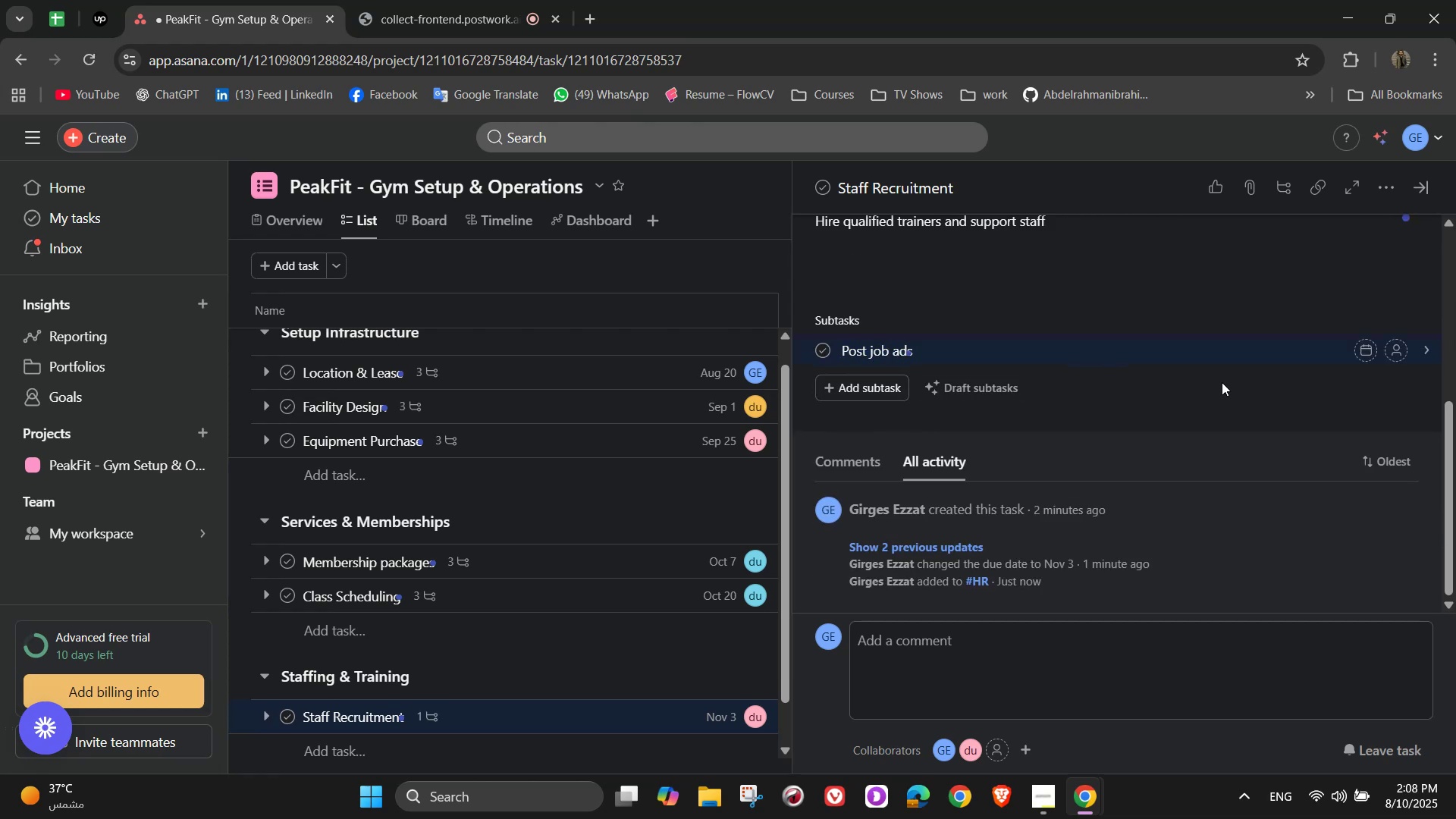 
key(Enter)
 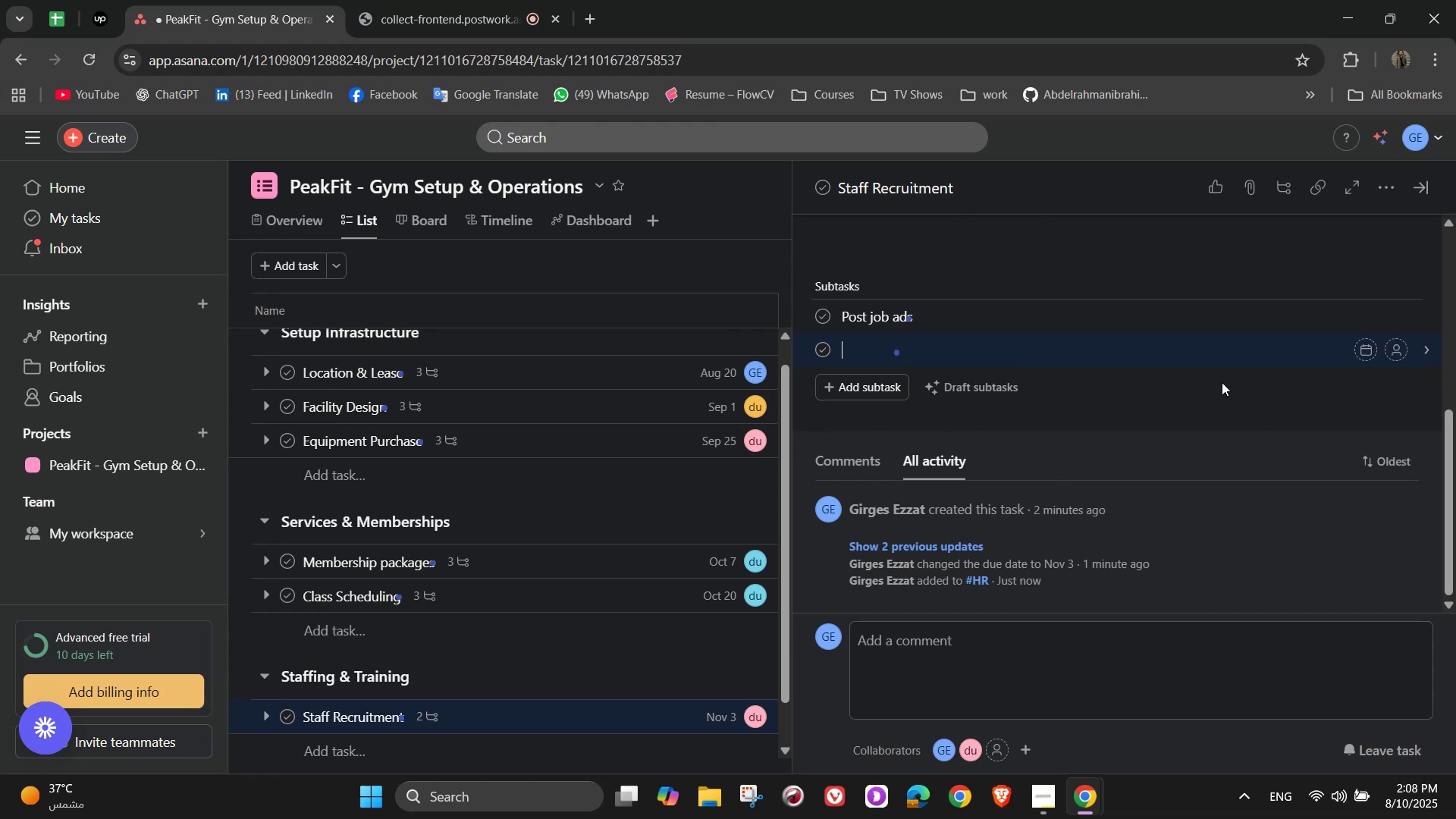 
type(Conduct skill teasts)
 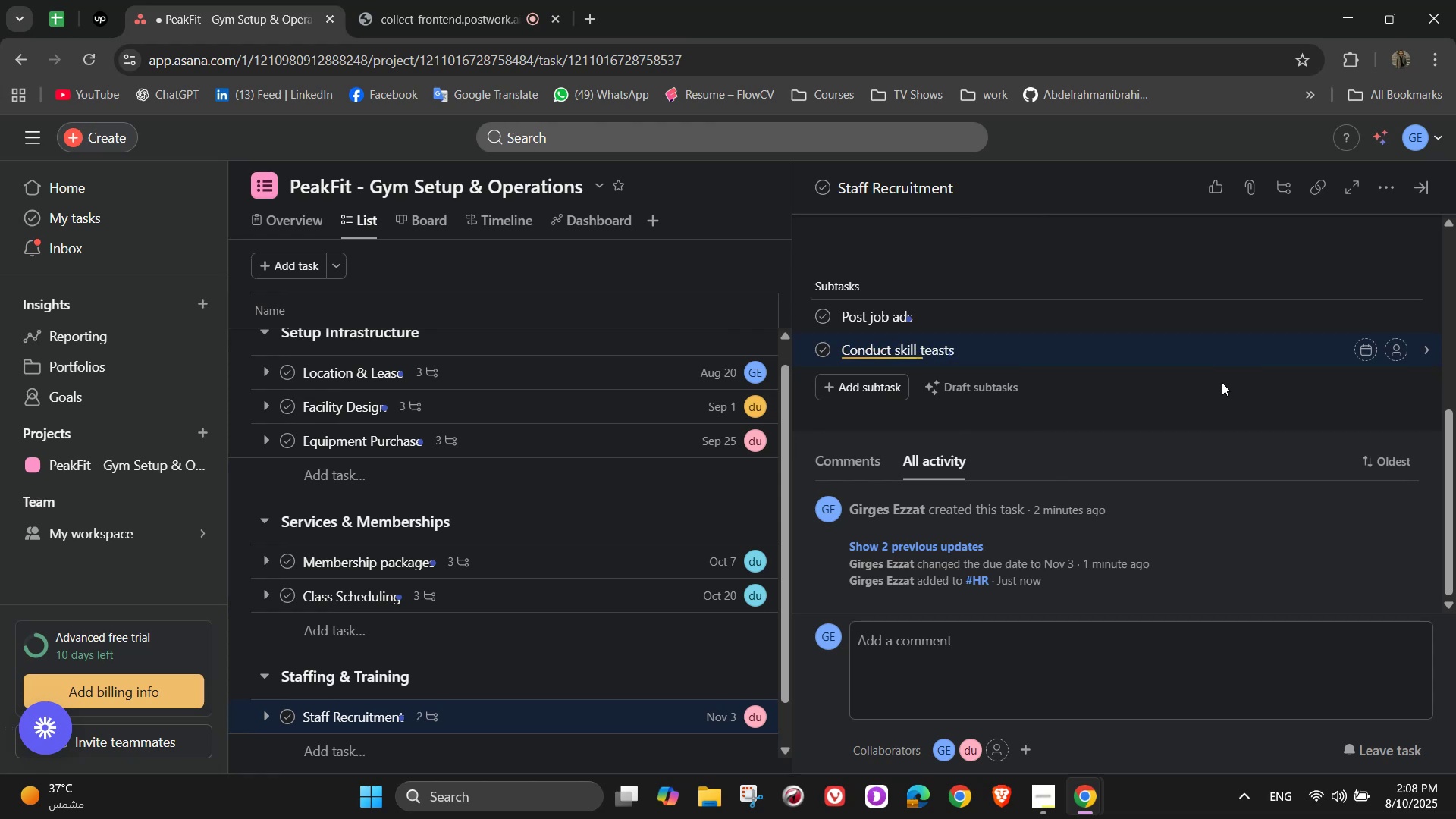 
key(Enter)
 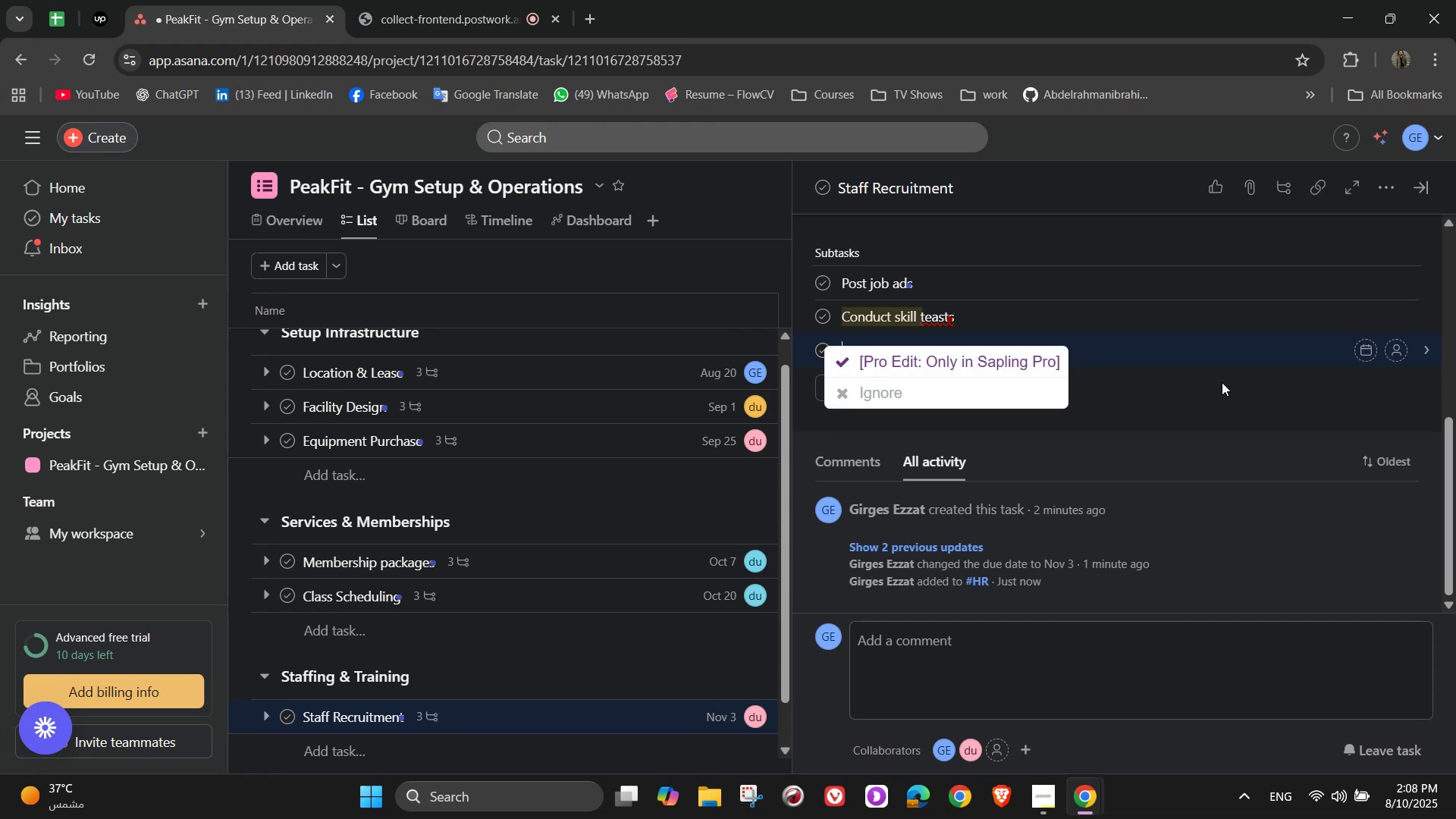 
key(Backspace)
key(Backspace)
key(Backspace)
key(Backspace)
key(Backspace)
type(sts)
 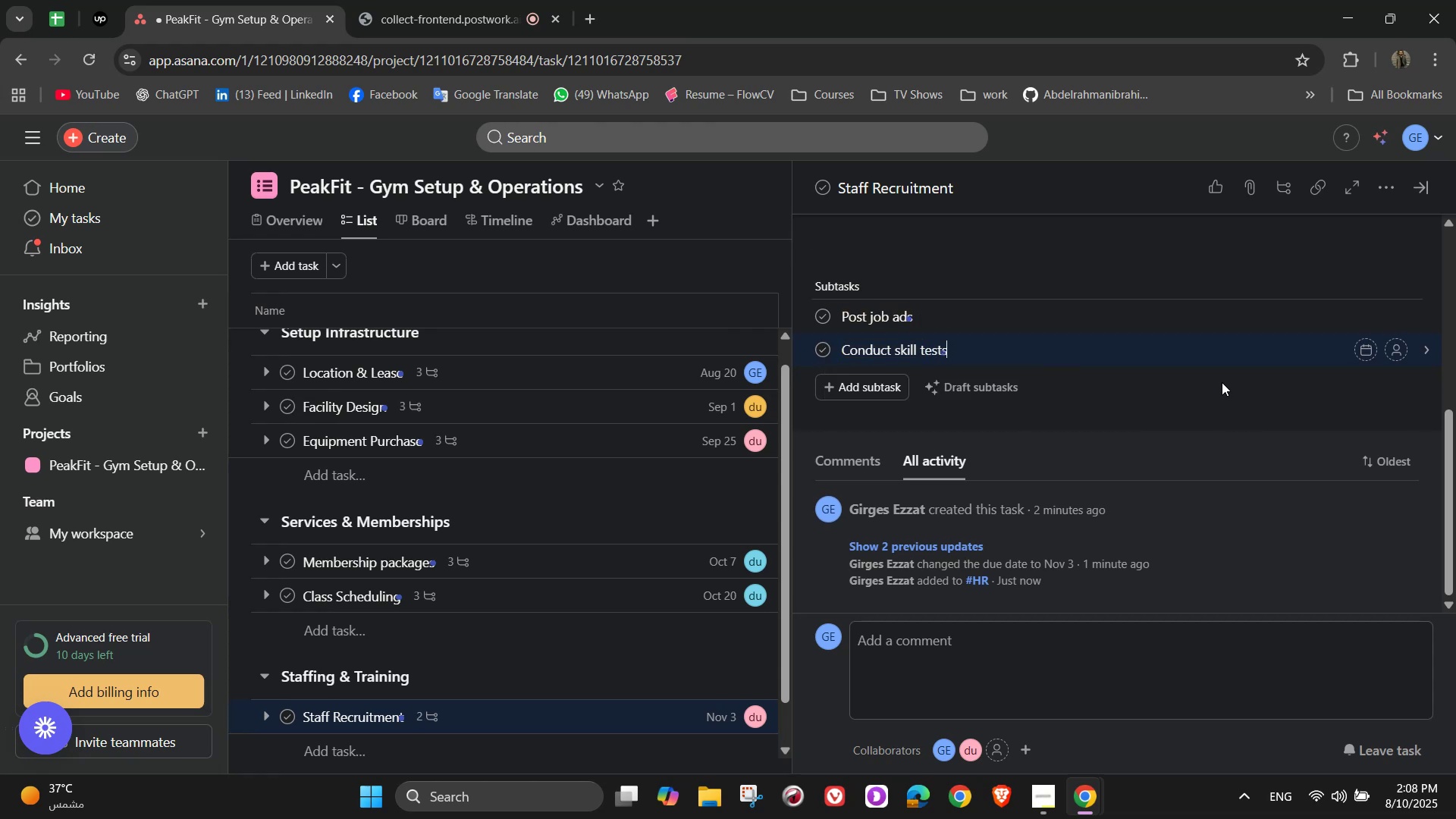 
key(Enter)
 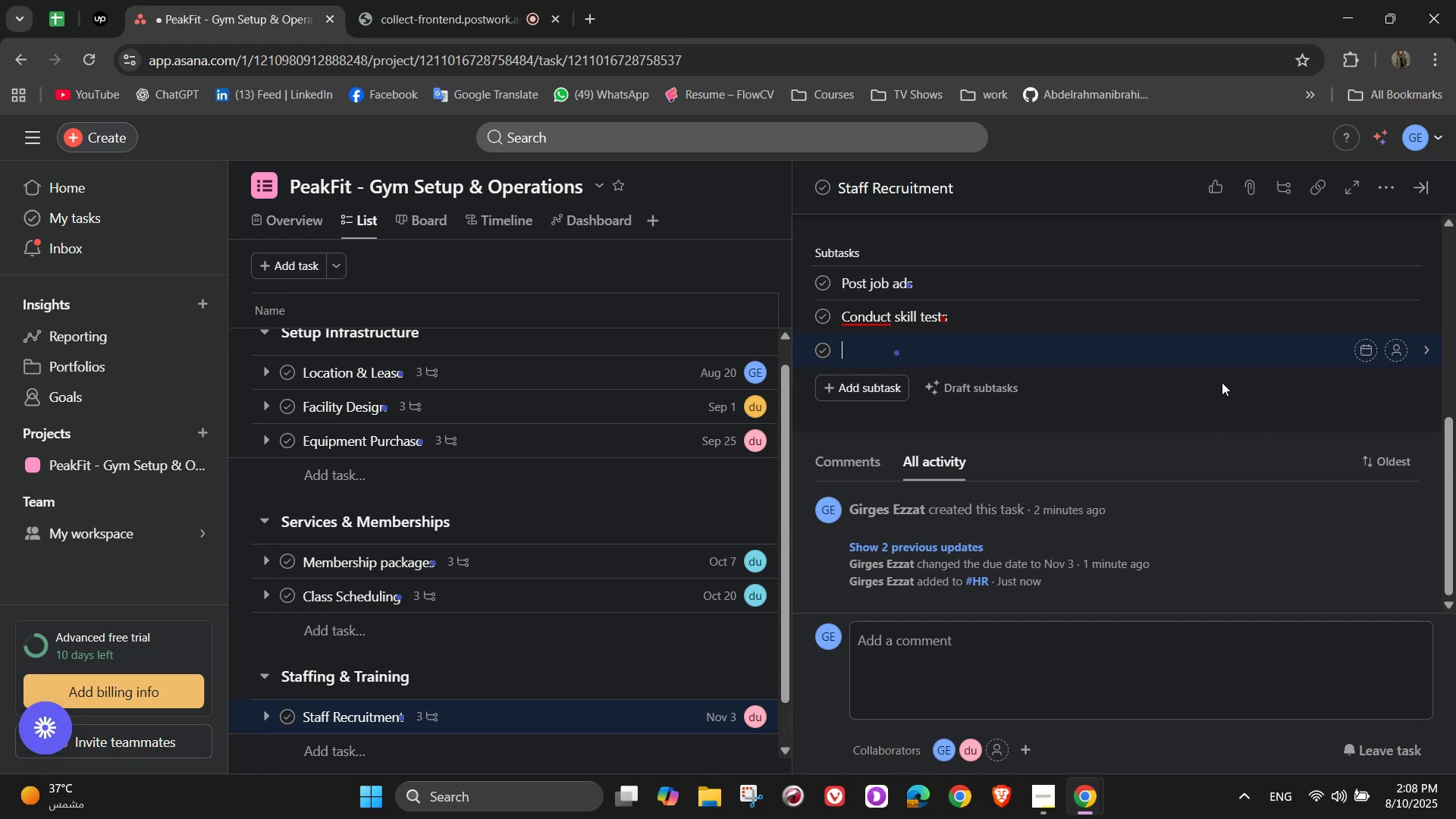 
wait(10.84)
 